 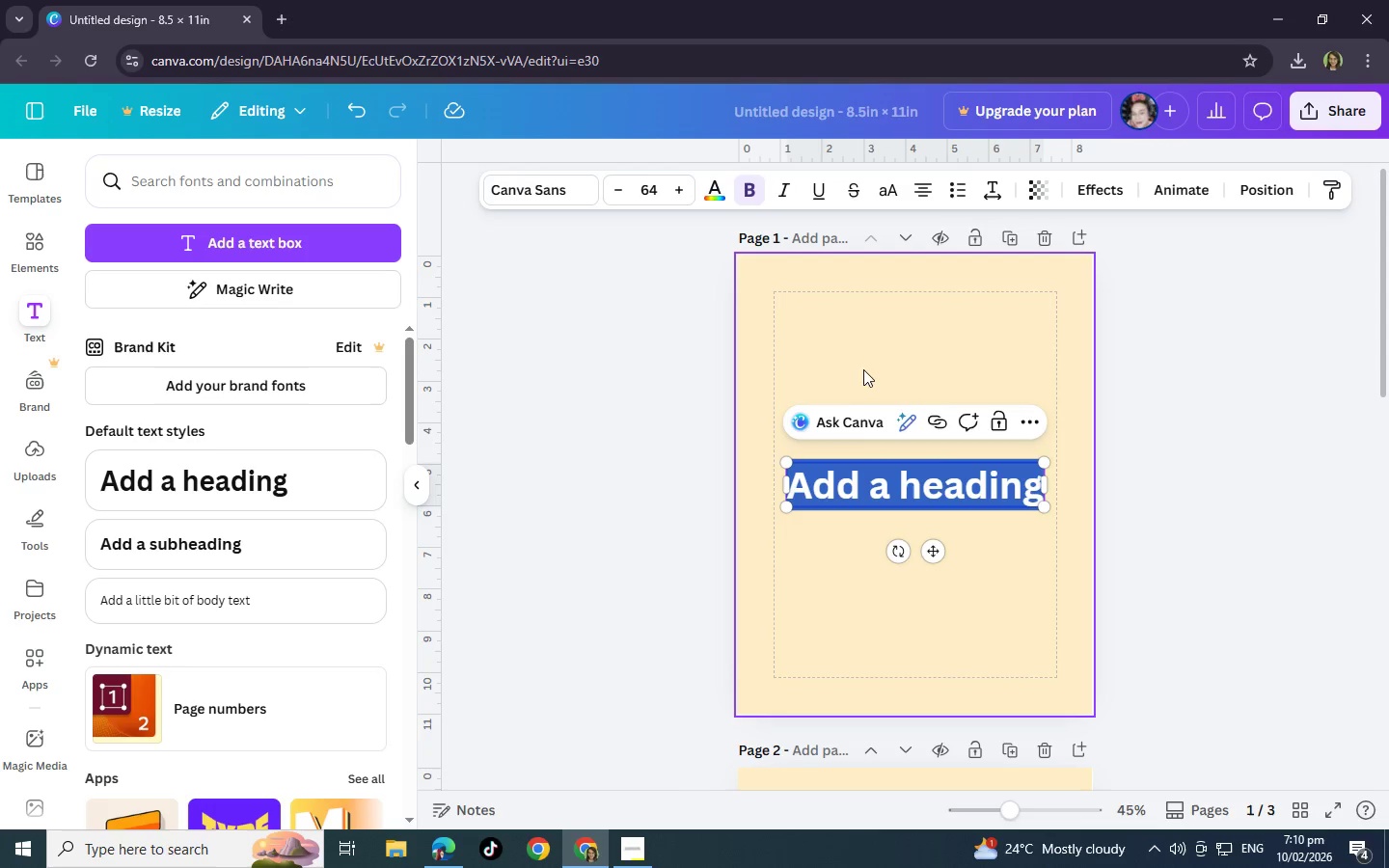 
key(Backspace)
type(Protect the Lna)
key(Backspace)
key(Backspace)
type(and you love_)
key(Backspace)
type(--)
key(Backspace)
key(Backspace)
type(__)
key(Backspace)
key(Backspace)
type(--)
key(Backspace)
key(Backspace)
type(-Forve)
key(Backspace)
key(Backspace)
type(ever)
 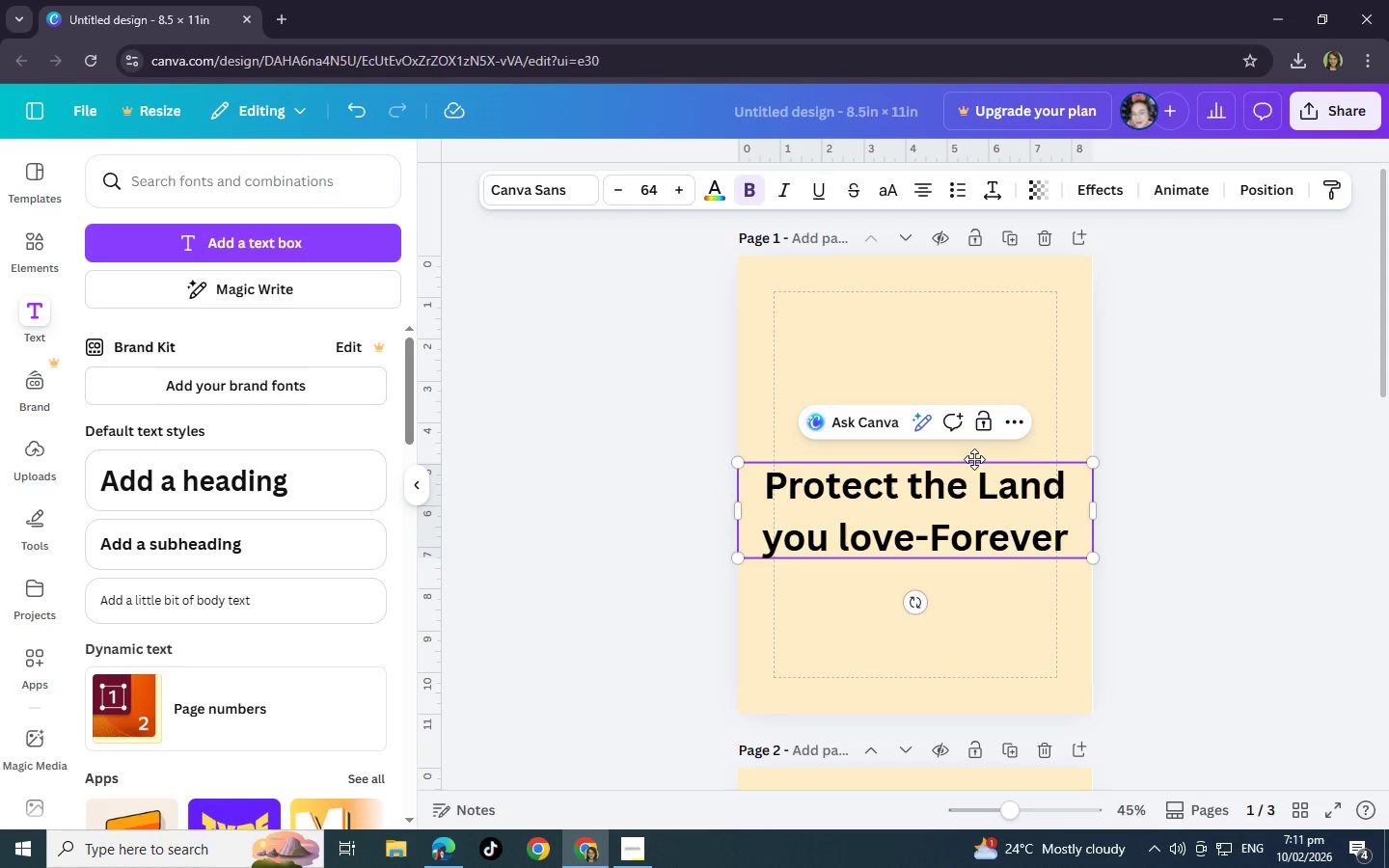 
left_click([961, 486])
 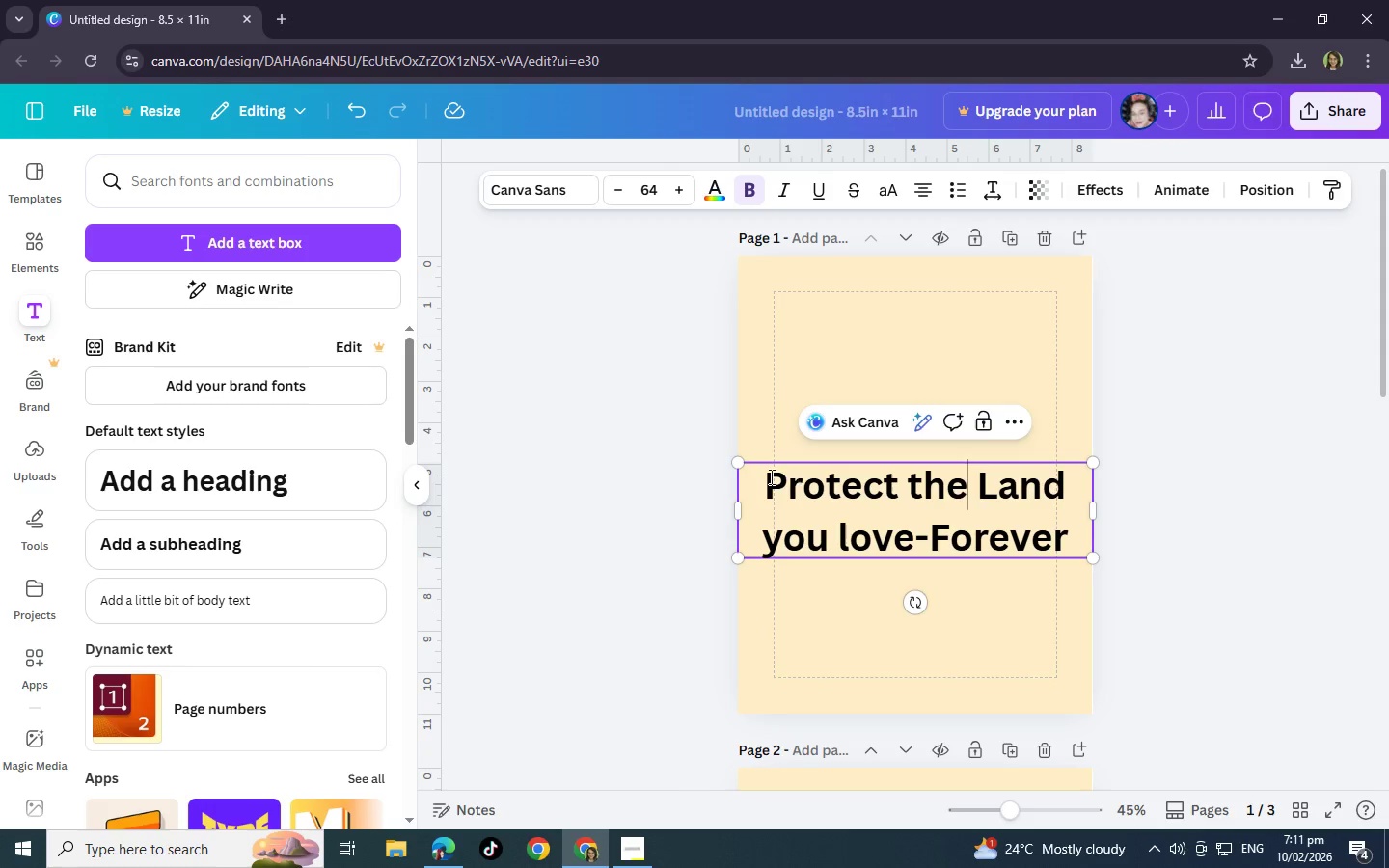 
left_click([770, 476])
 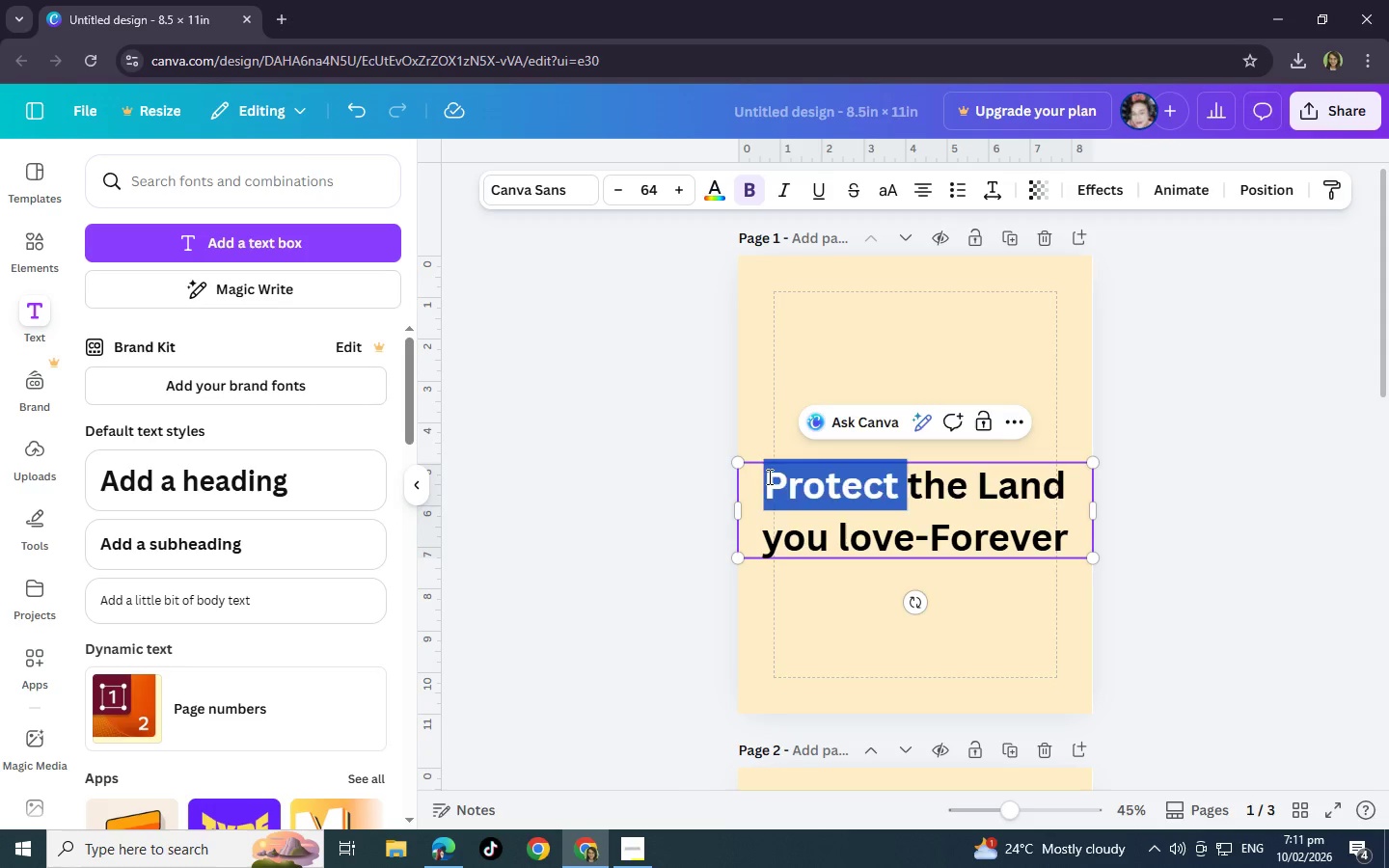 
left_click_drag(start_coordinate=[768, 476], to_coordinate=[1049, 549])
 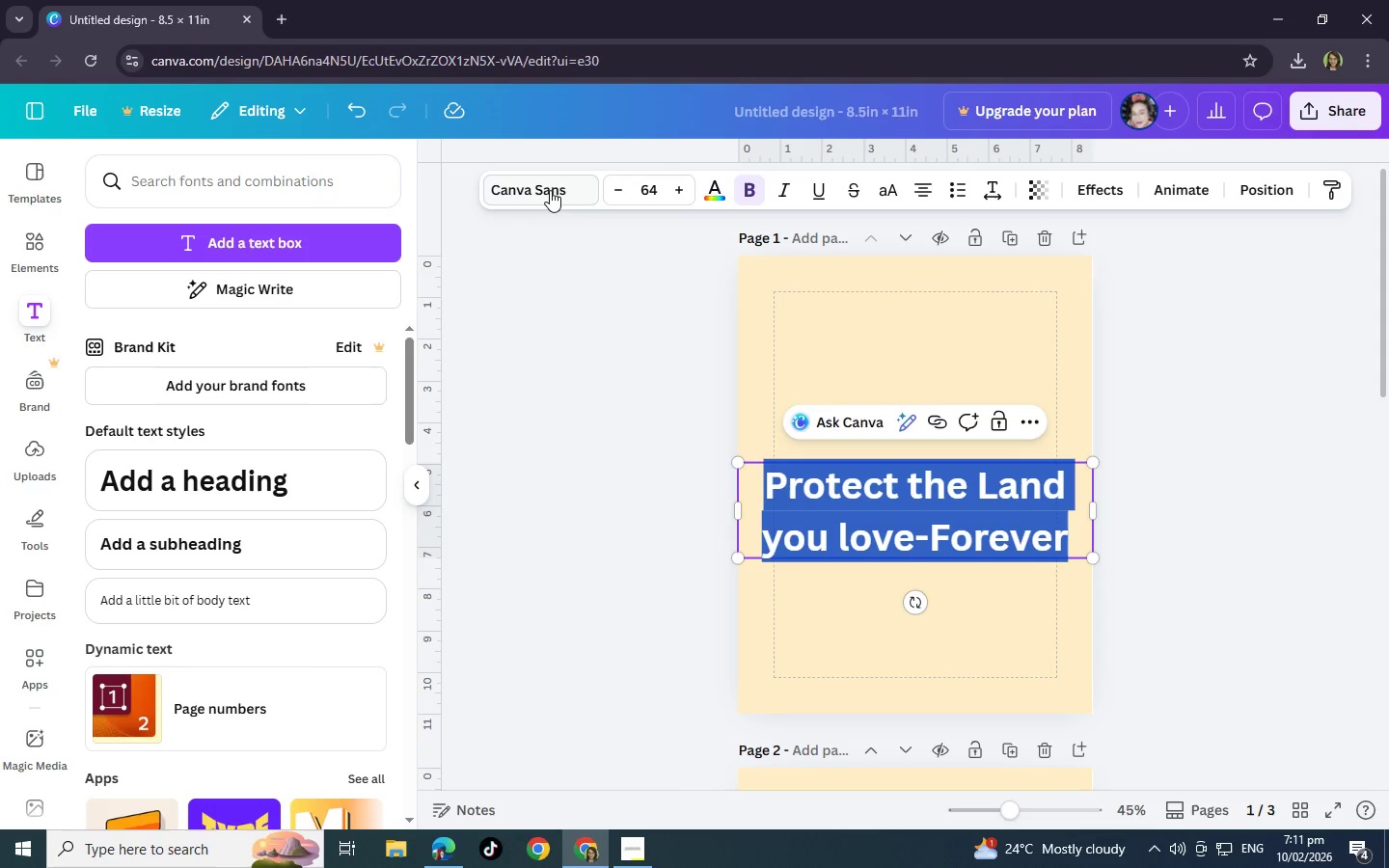 
left_click([549, 189])
 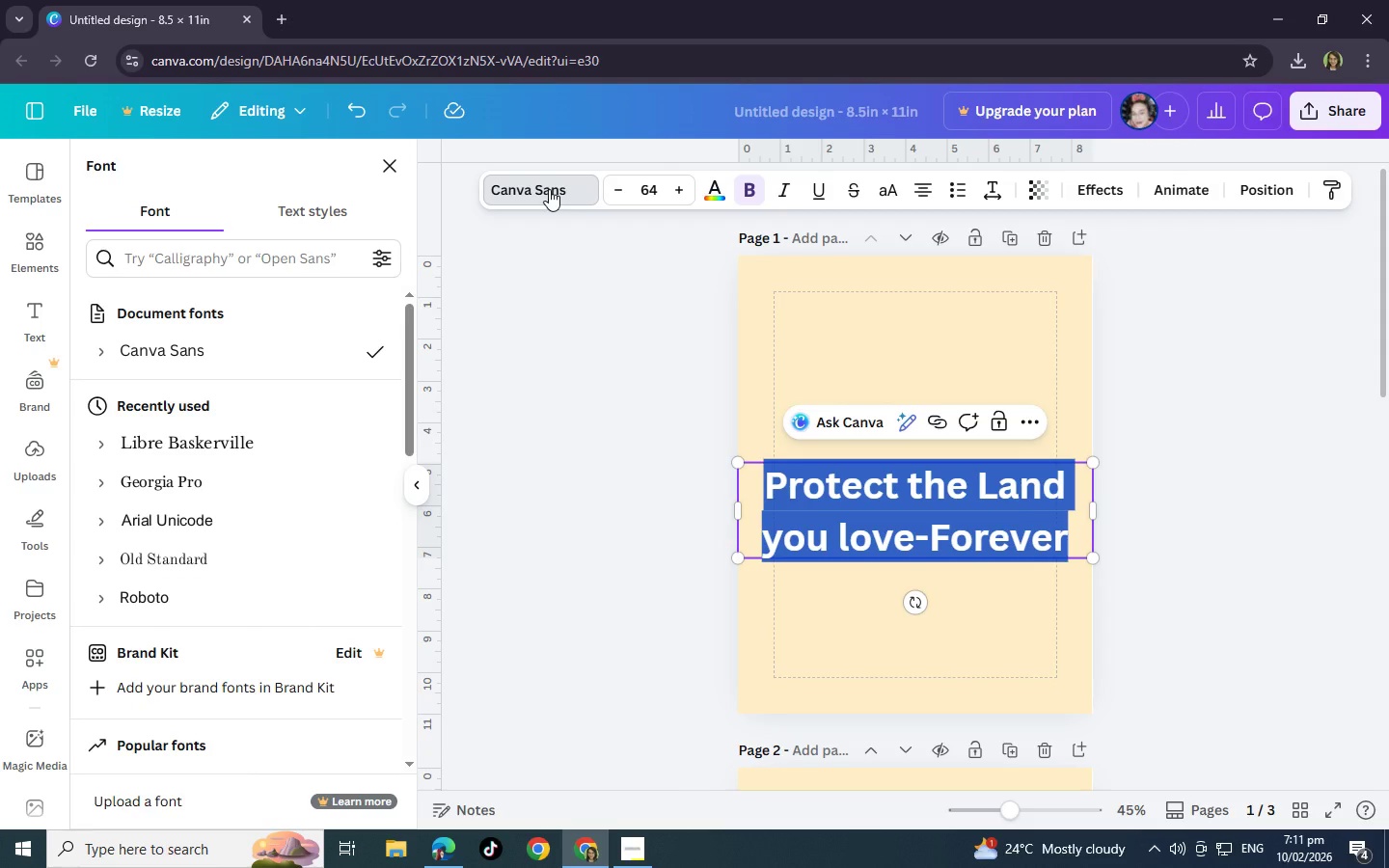 
wait(7.38)
 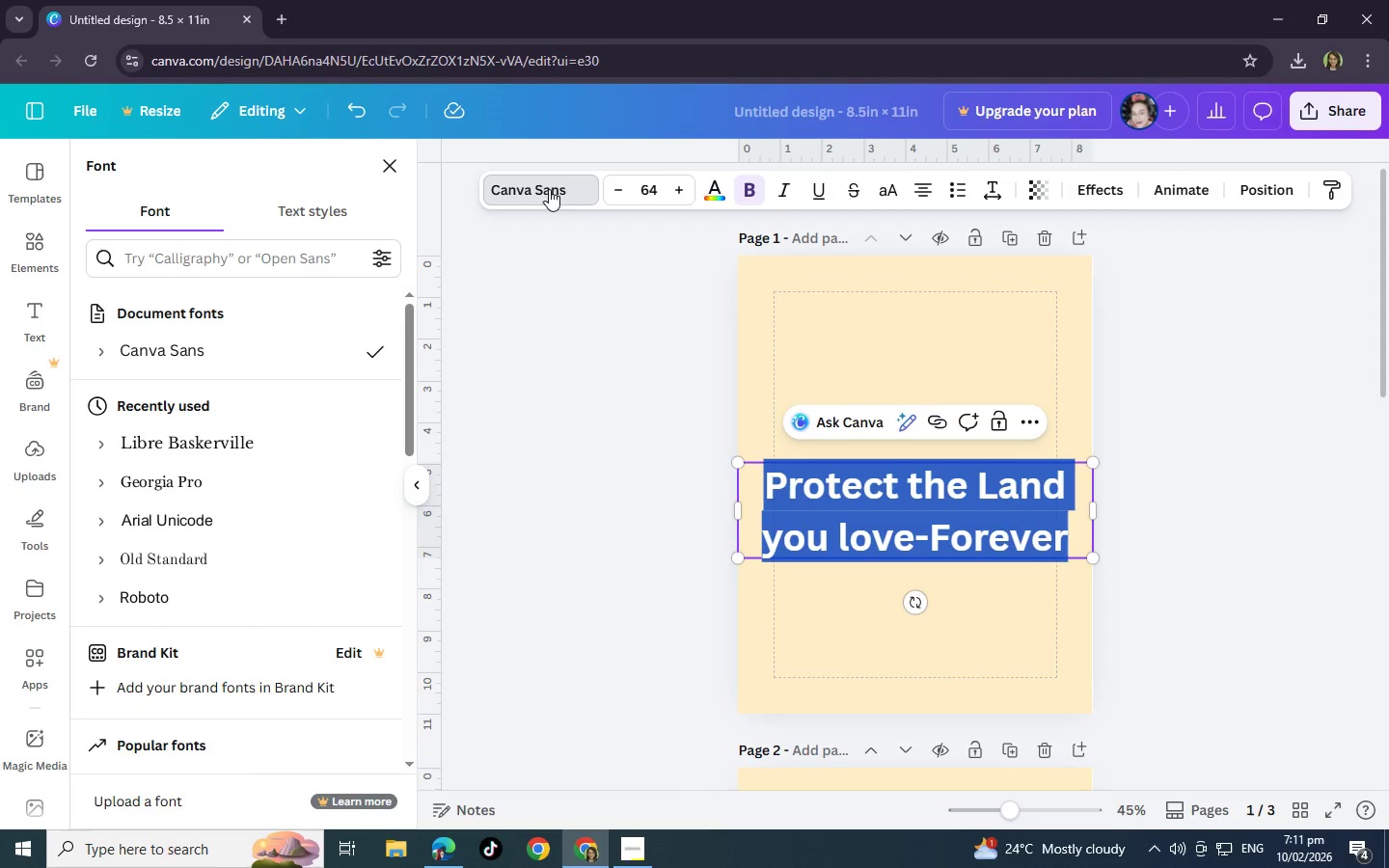 
left_click([273, 432])
 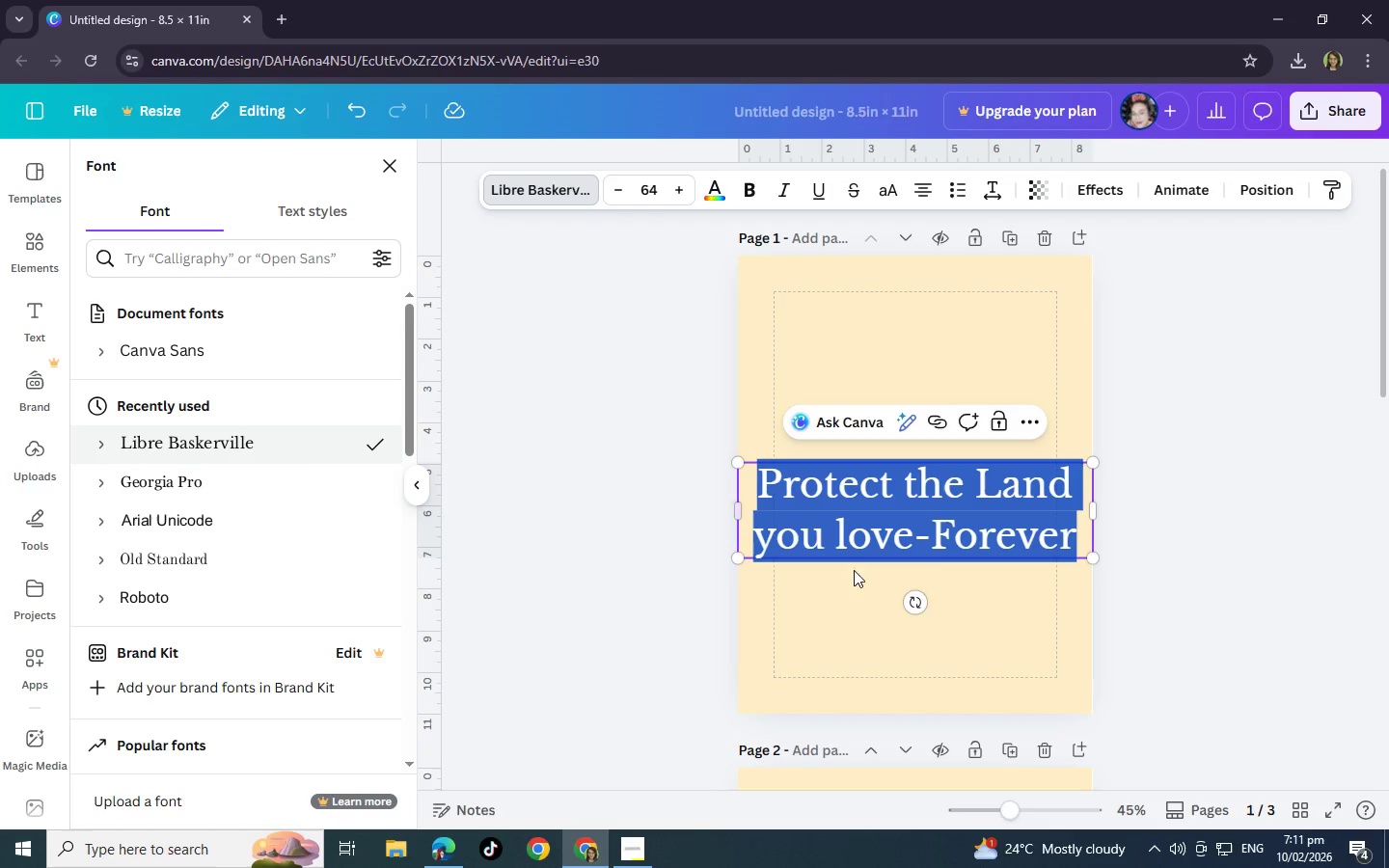 
left_click([1078, 582])
 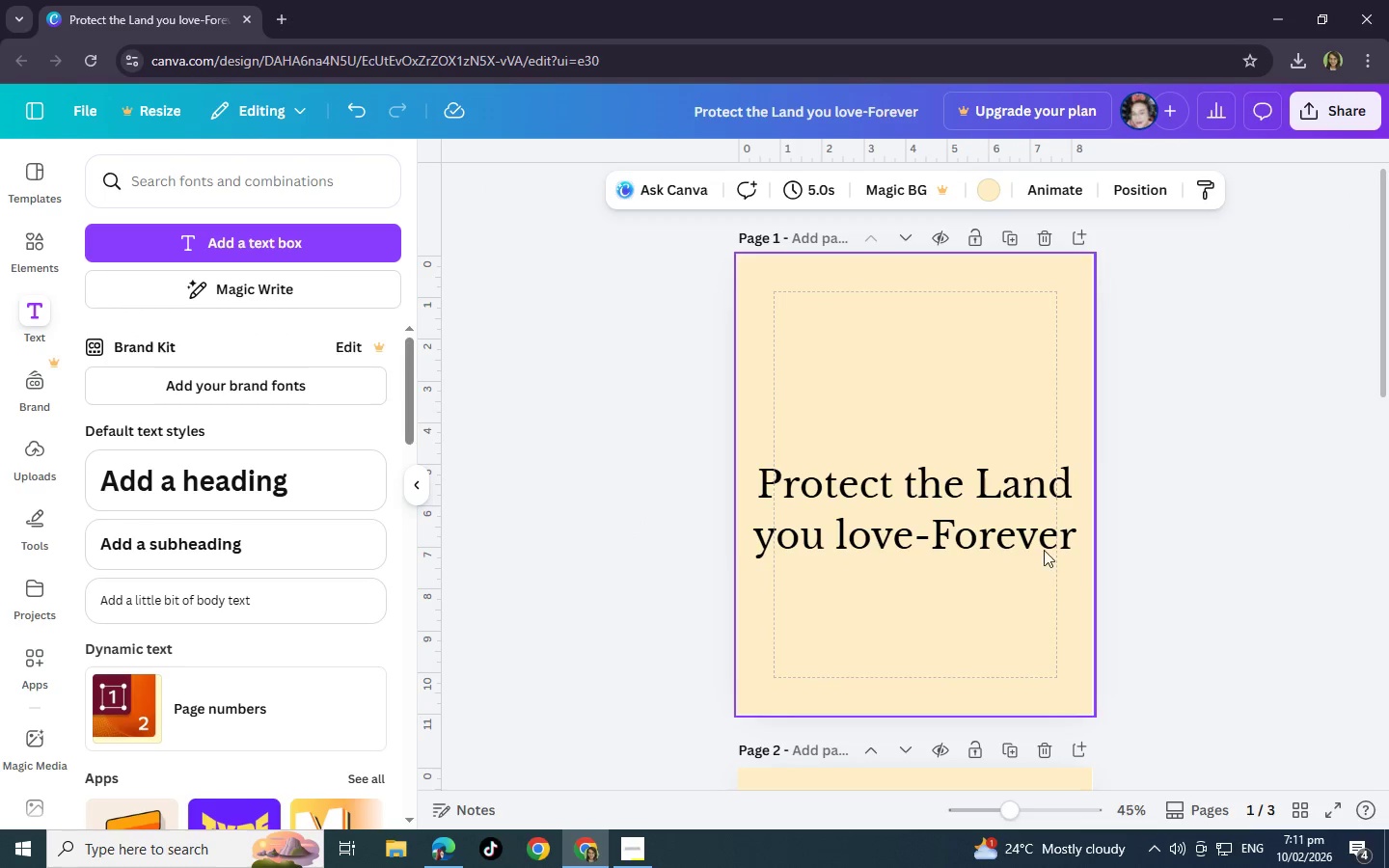 
left_click_drag(start_coordinate=[1032, 539], to_coordinate=[1028, 346])
 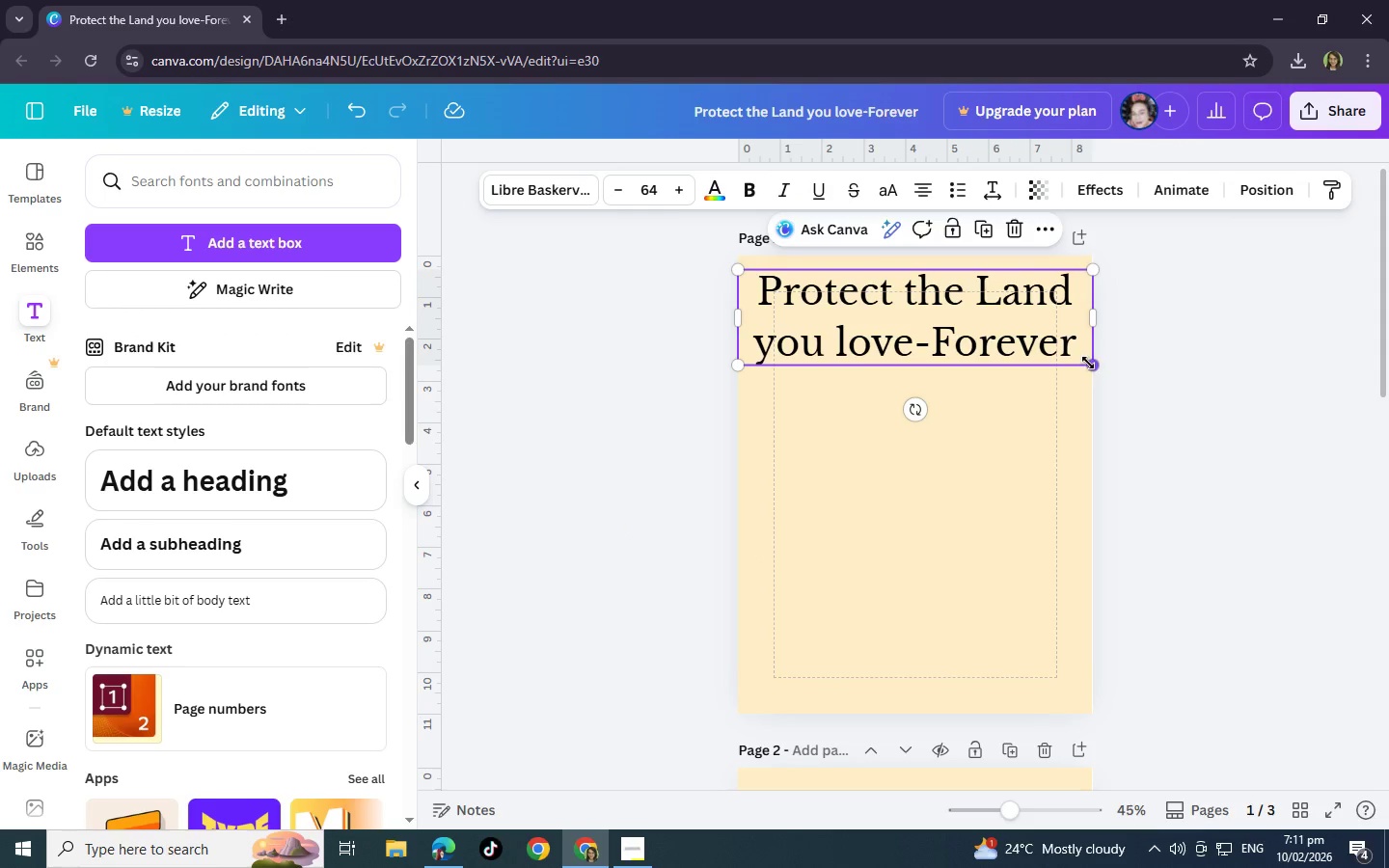 
left_click_drag(start_coordinate=[1088, 363], to_coordinate=[1009, 309])
 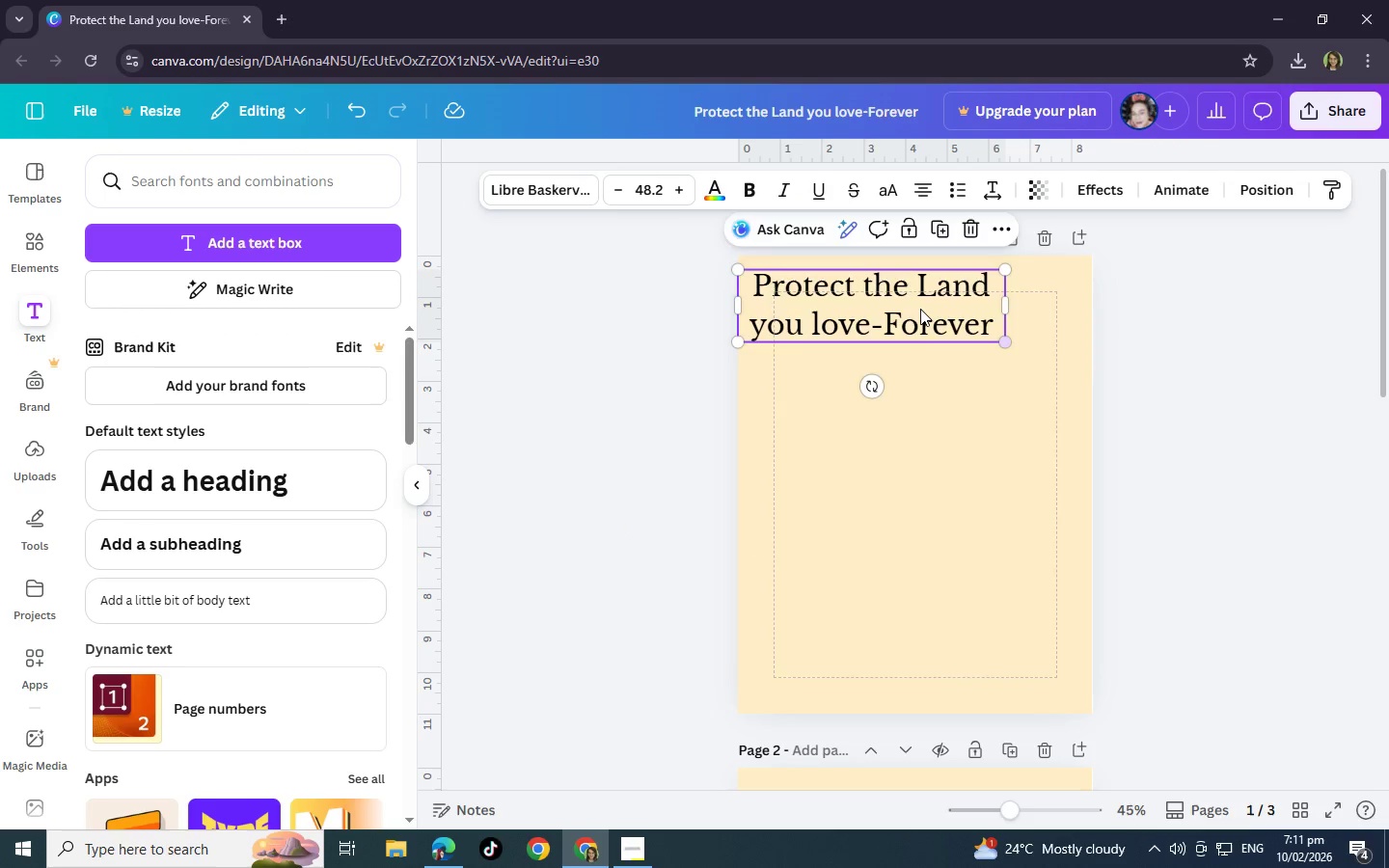 
left_click_drag(start_coordinate=[920, 309], to_coordinate=[973, 338])
 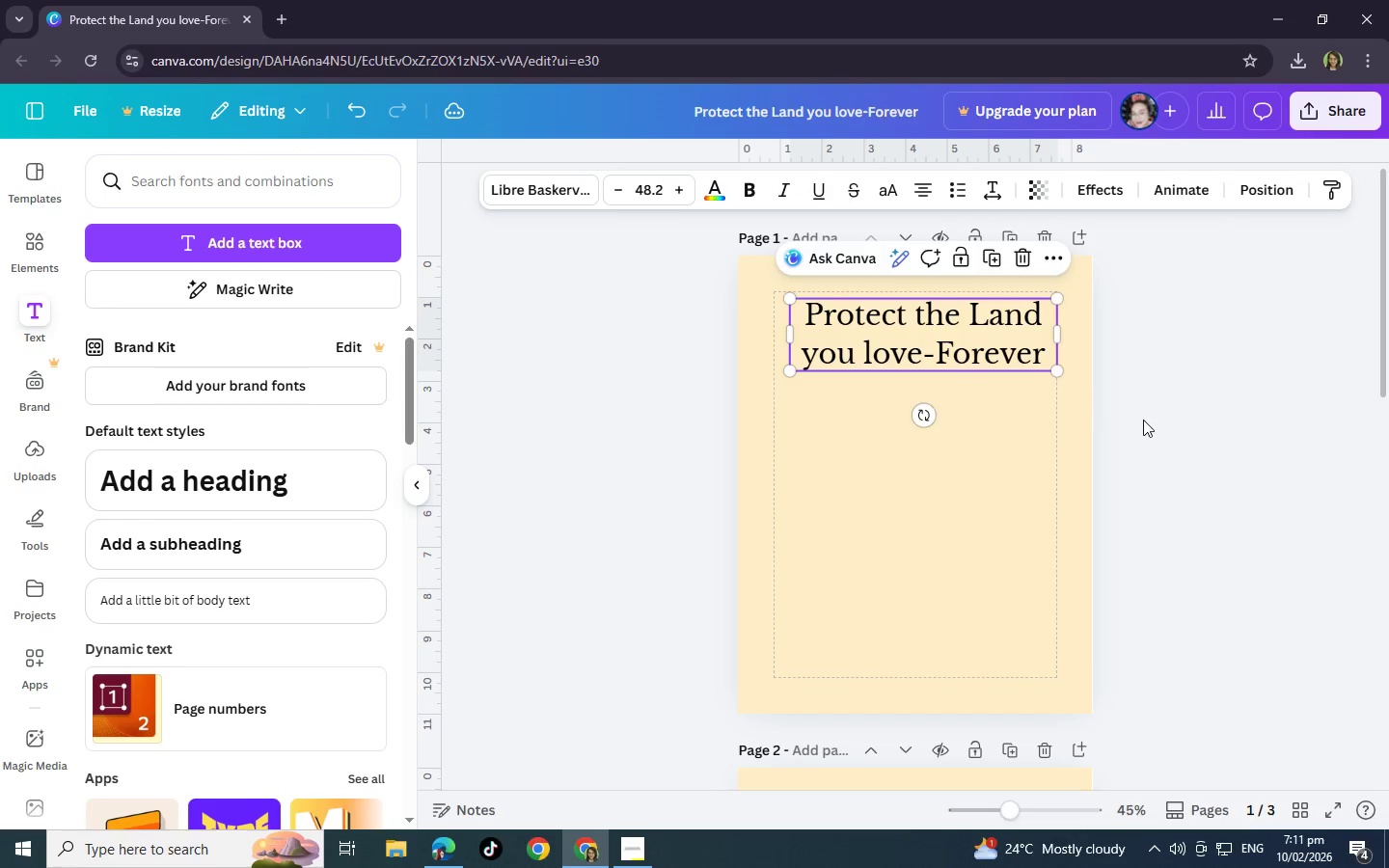 
left_click([1143, 420])
 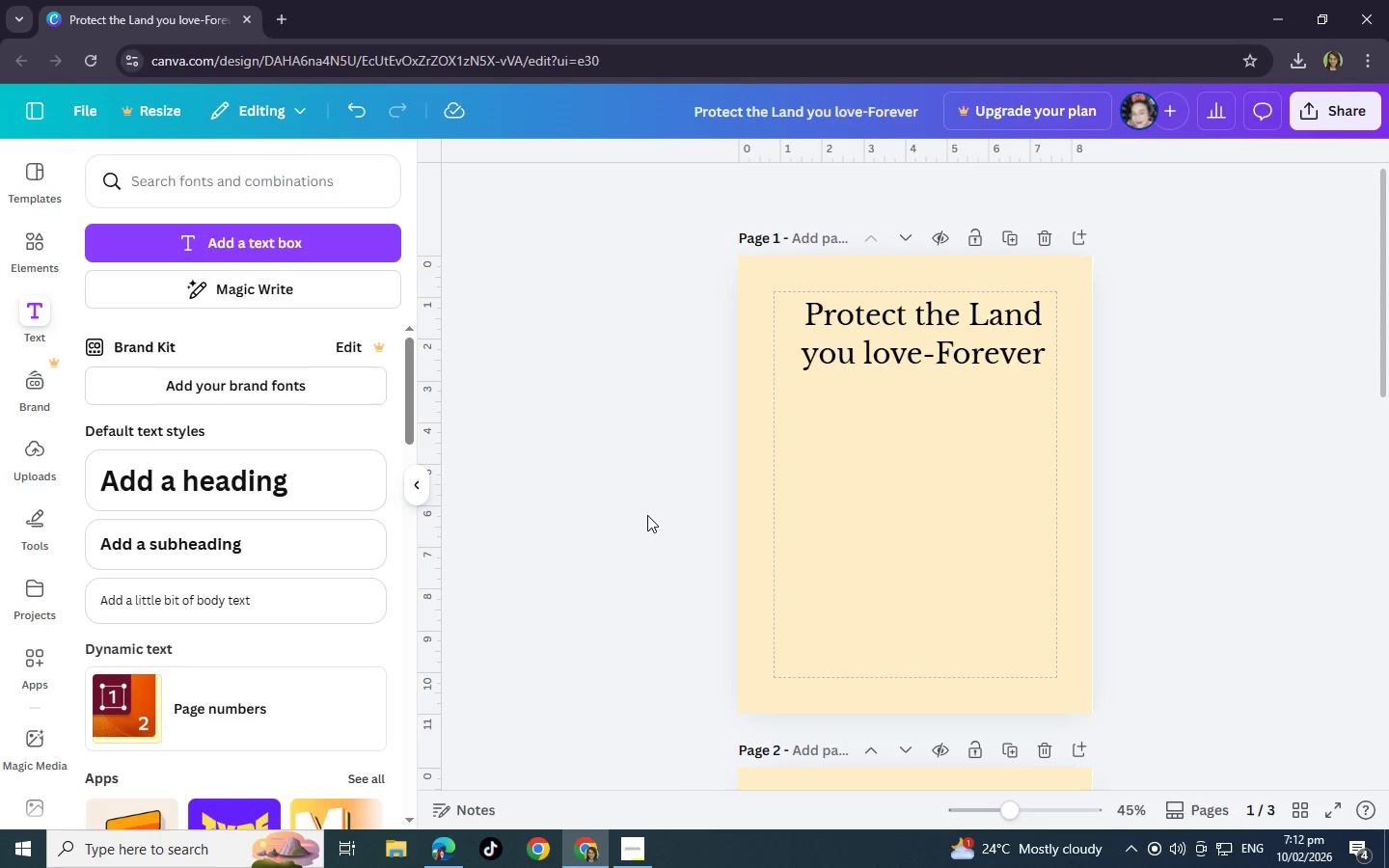 
wait(26.81)
 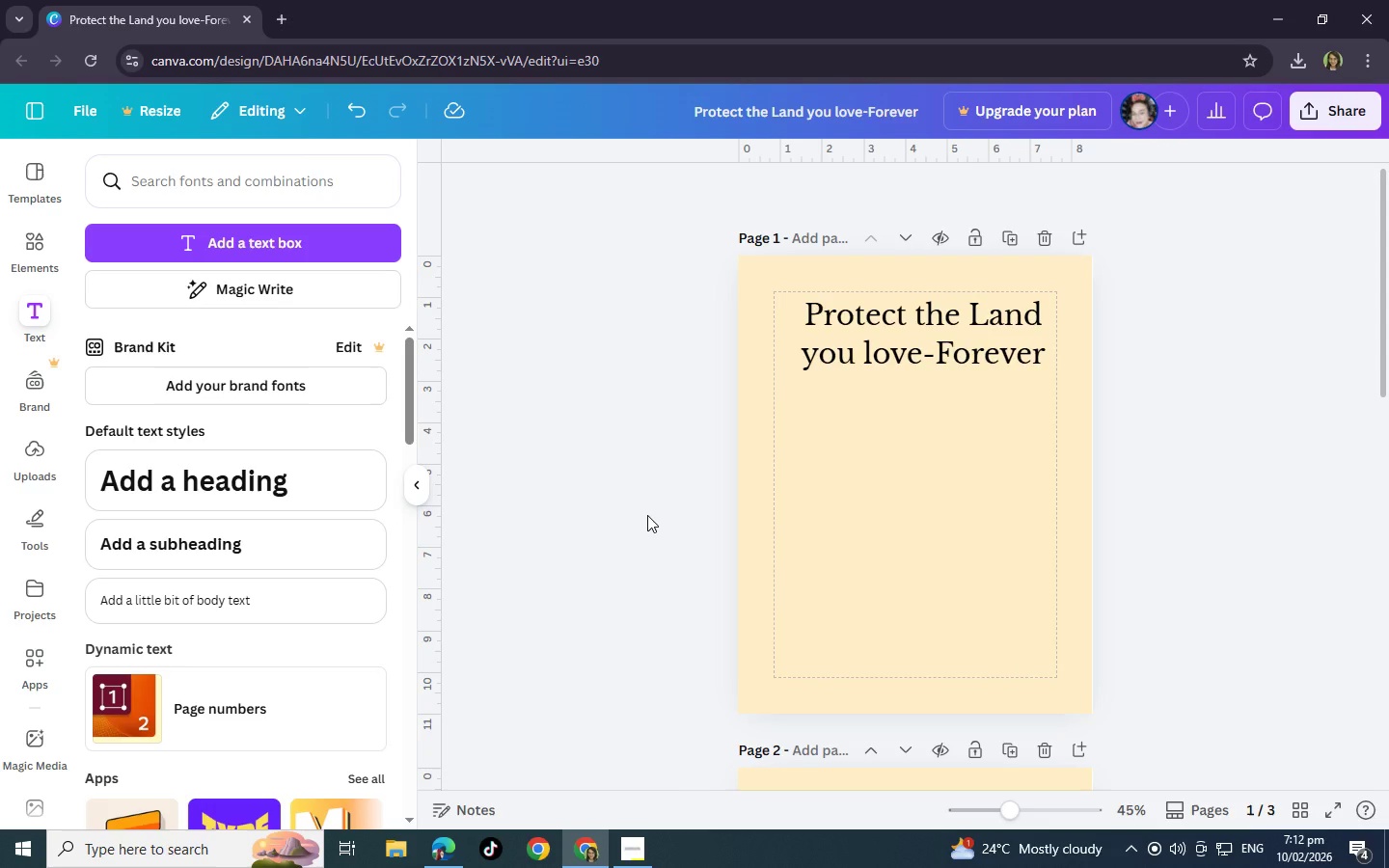 
left_click([972, 356])
 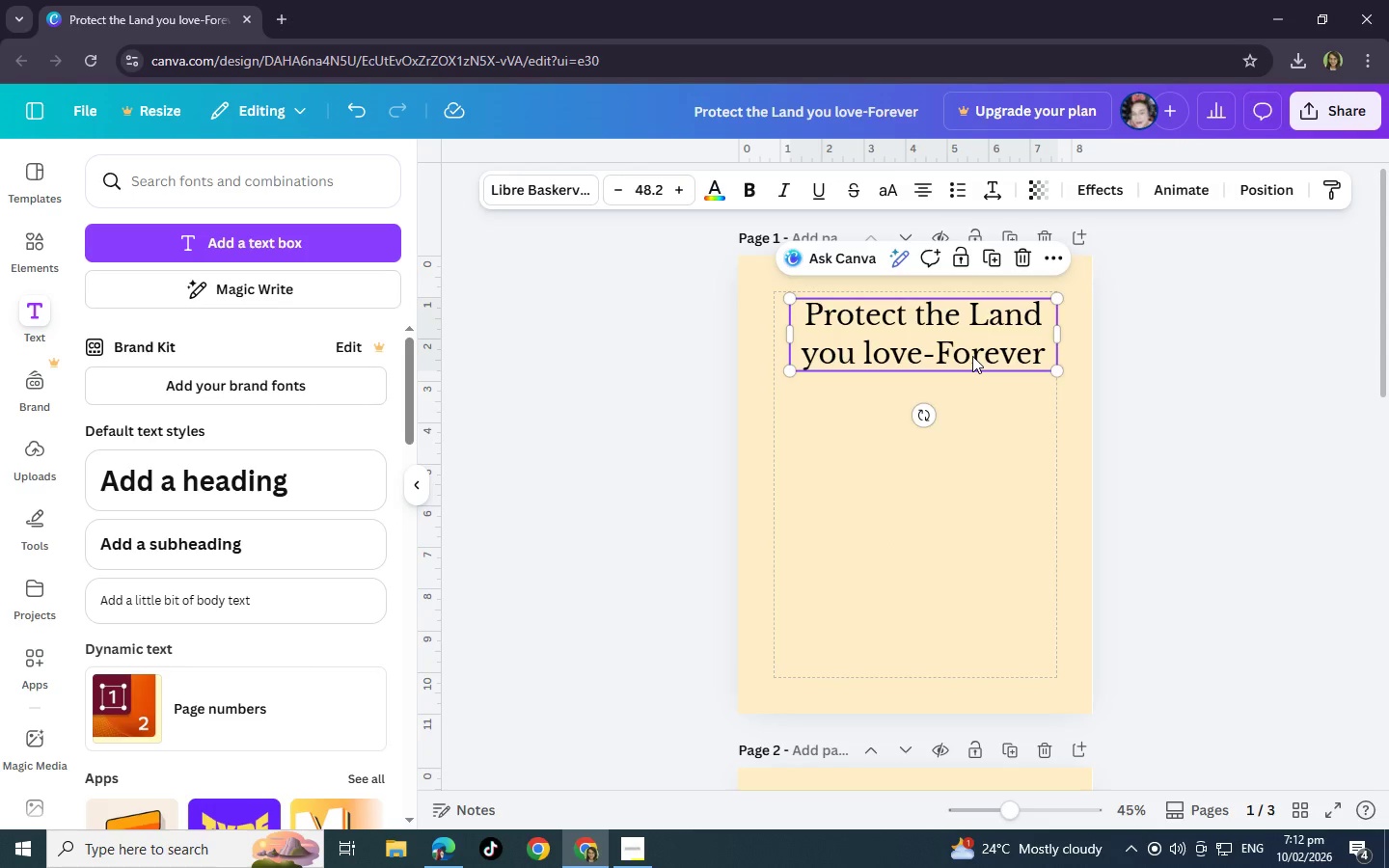 
left_click([746, 187])
 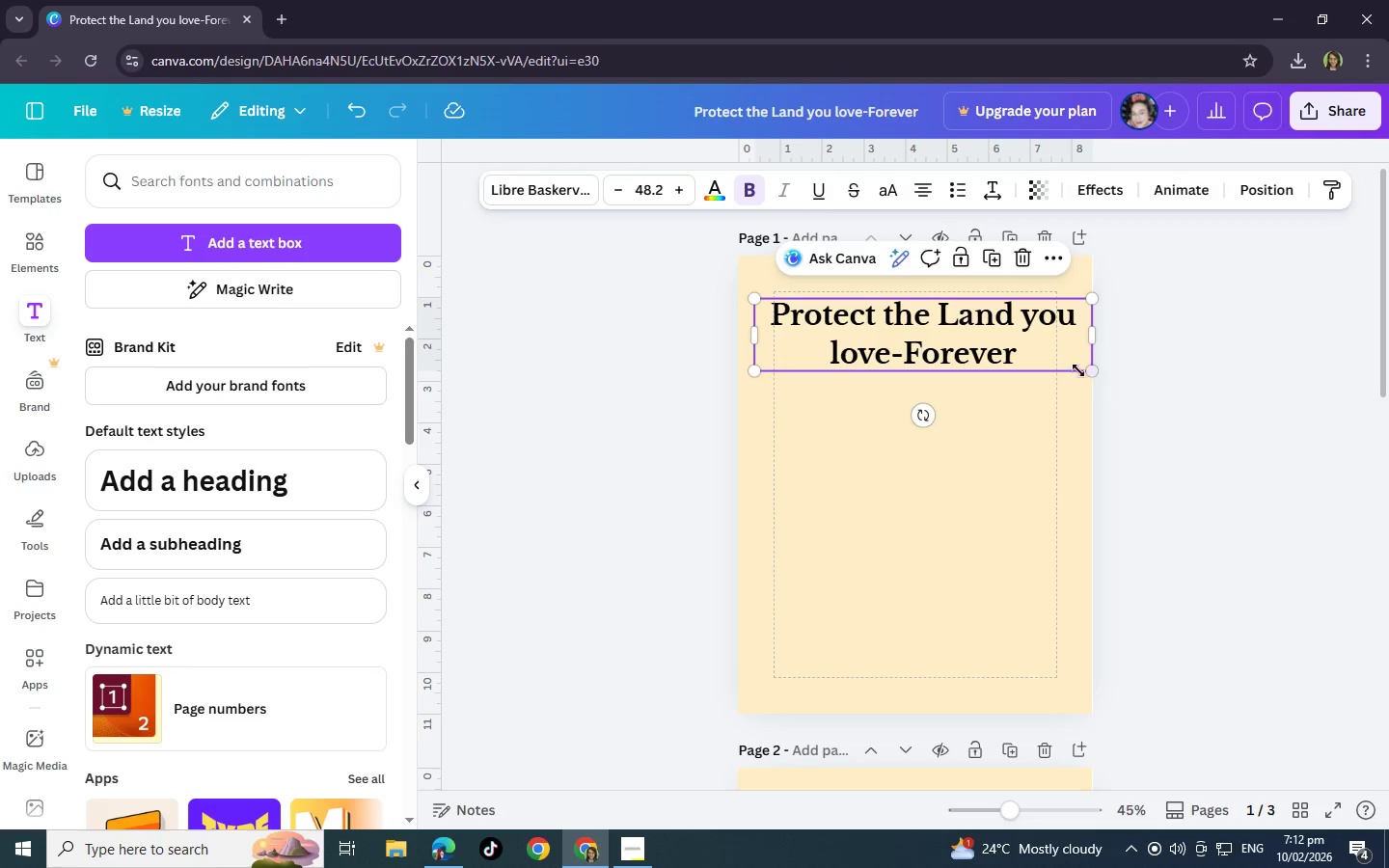 
left_click([1068, 368])
 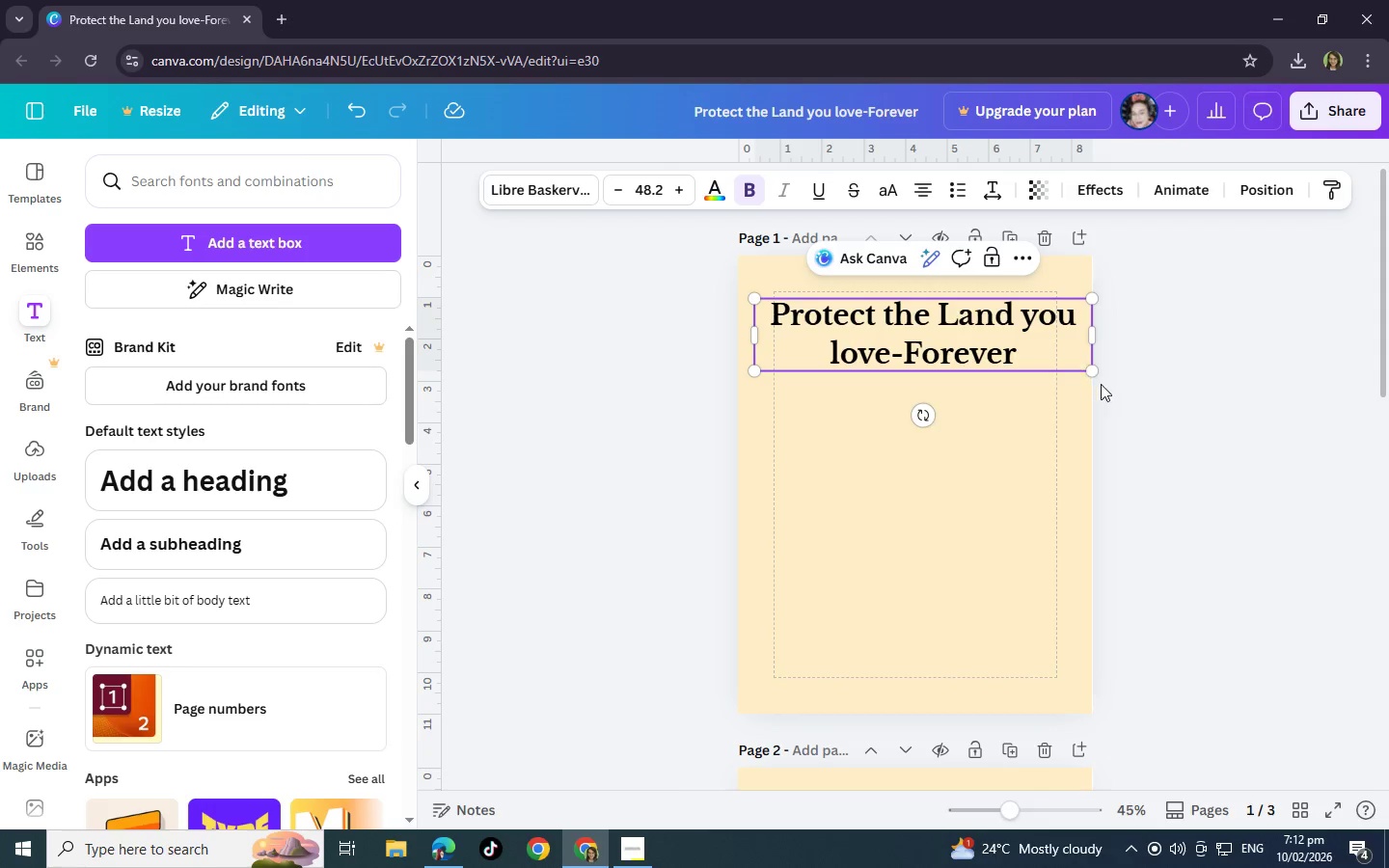 
left_click_drag(start_coordinate=[1095, 371], to_coordinate=[1049, 354])
 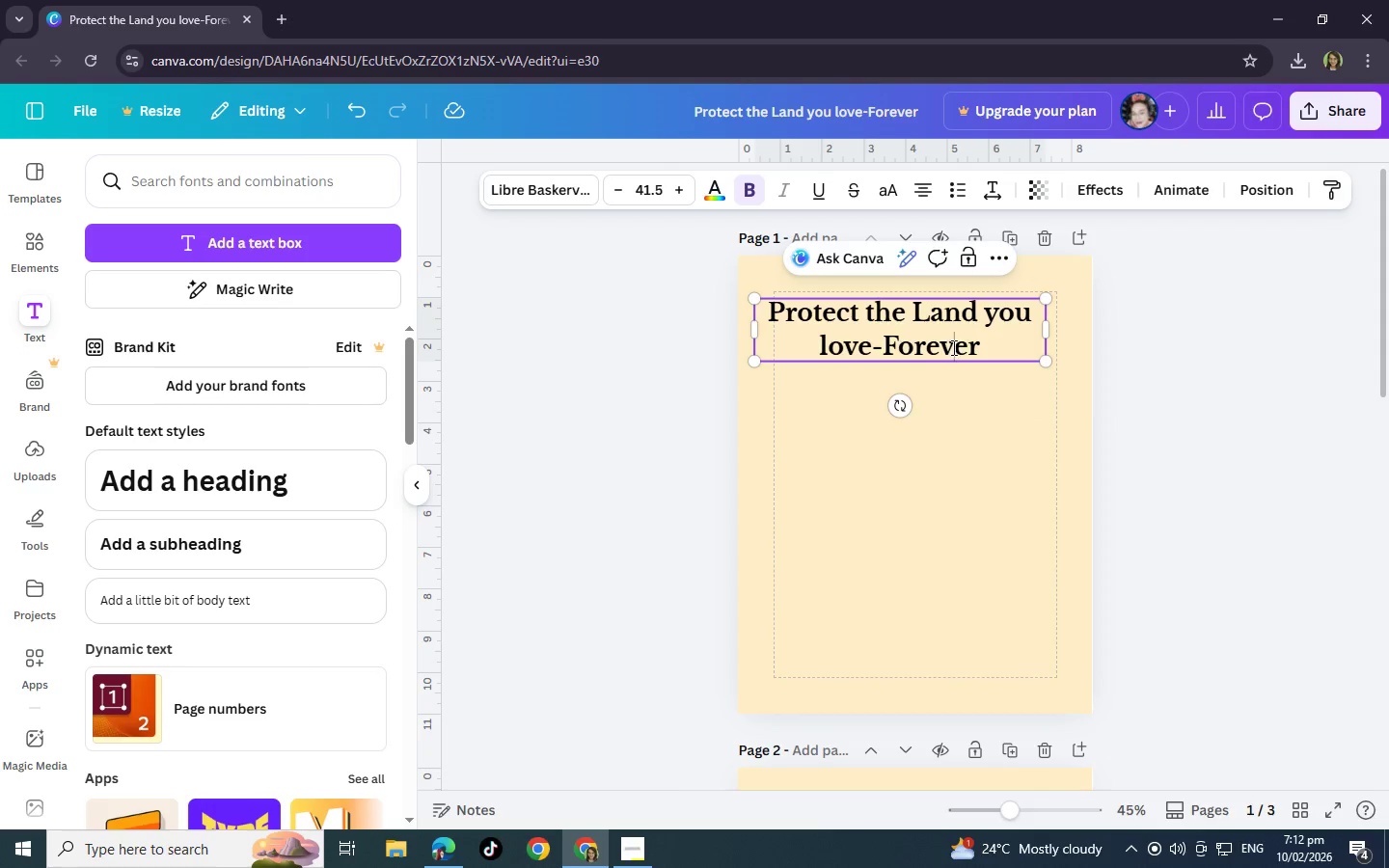 
left_click_drag(start_coordinate=[947, 347], to_coordinate=[965, 351])
 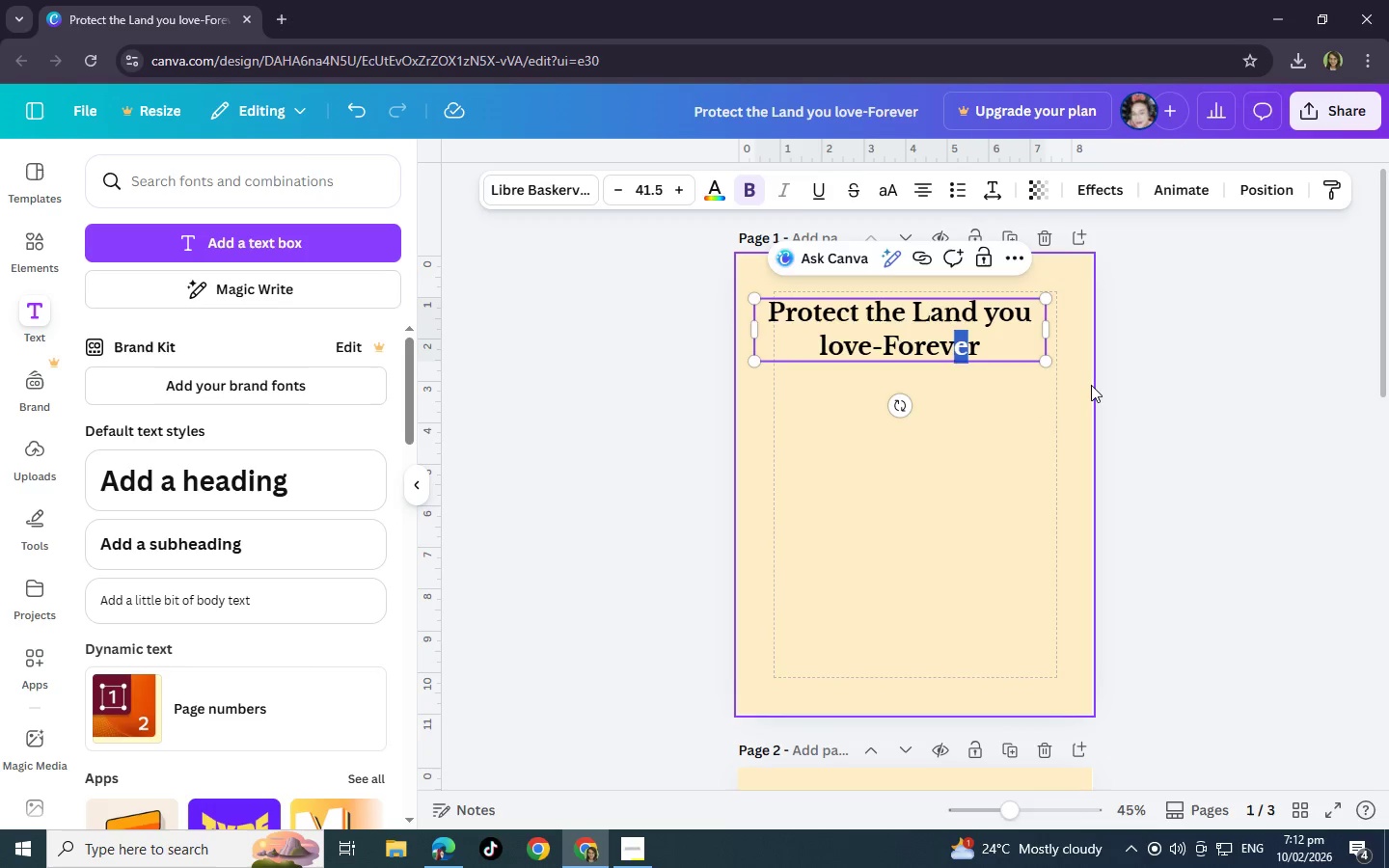 
left_click([1091, 385])
 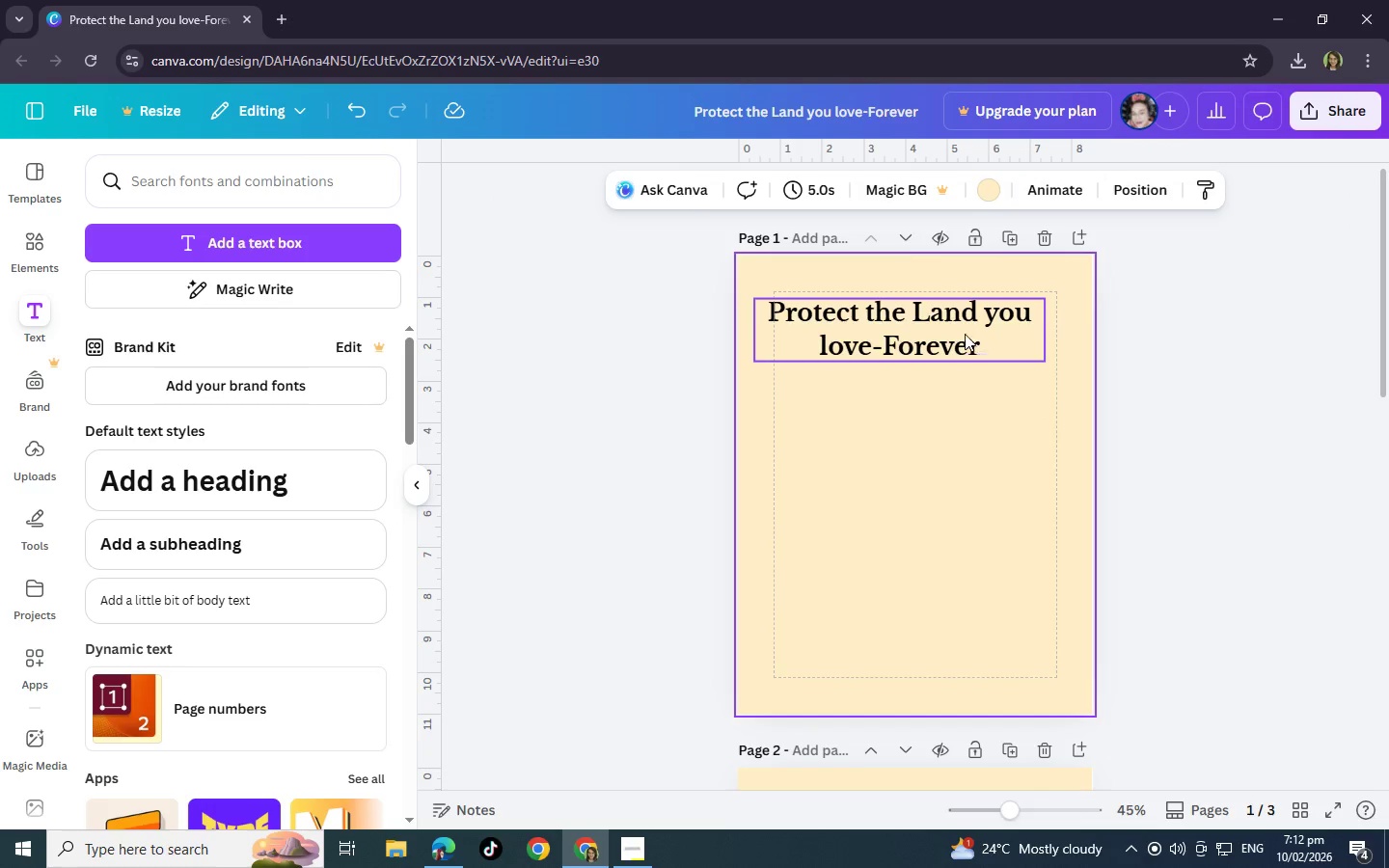 
left_click_drag(start_coordinate=[965, 334], to_coordinate=[978, 338])
 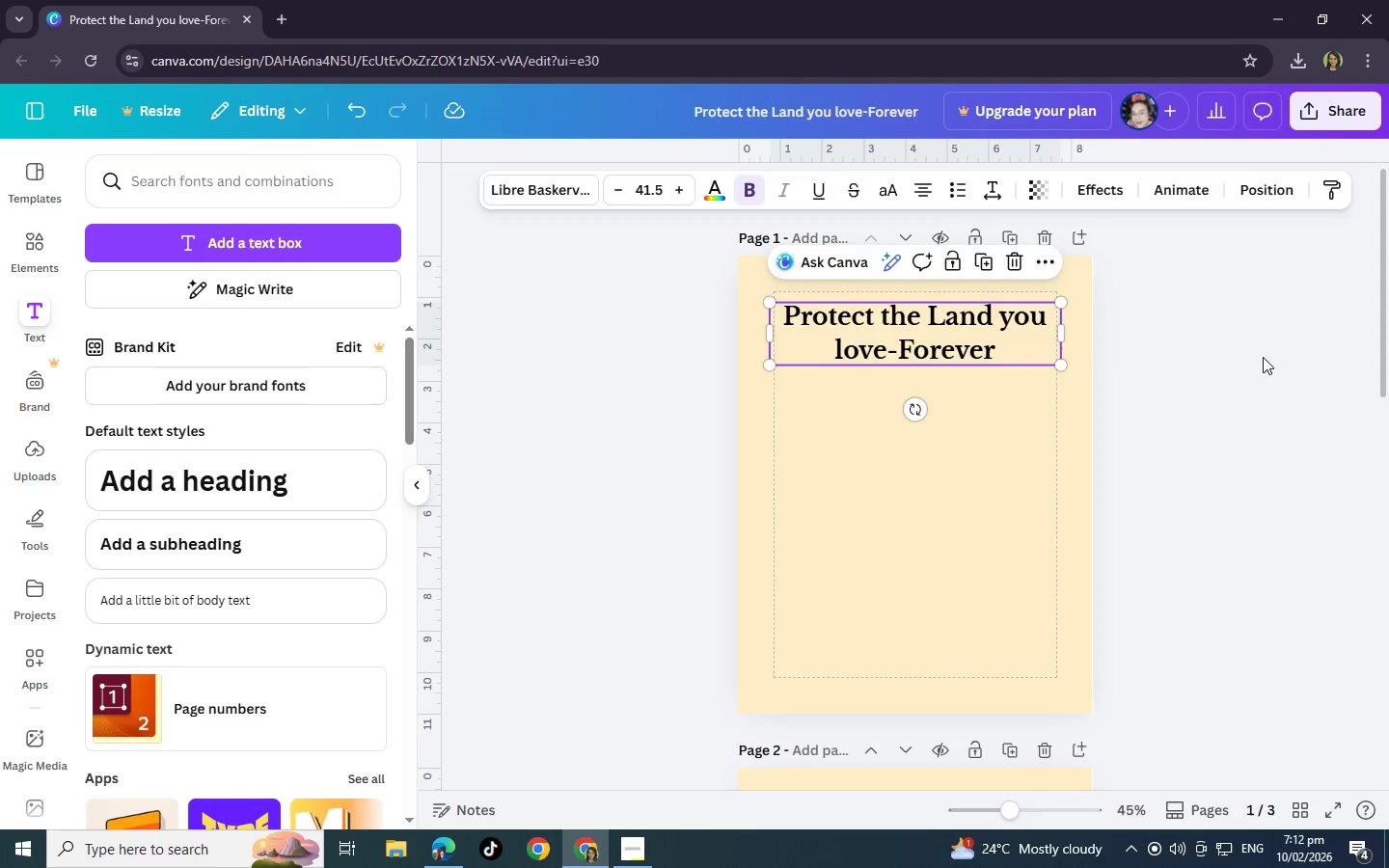 
left_click([1263, 357])
 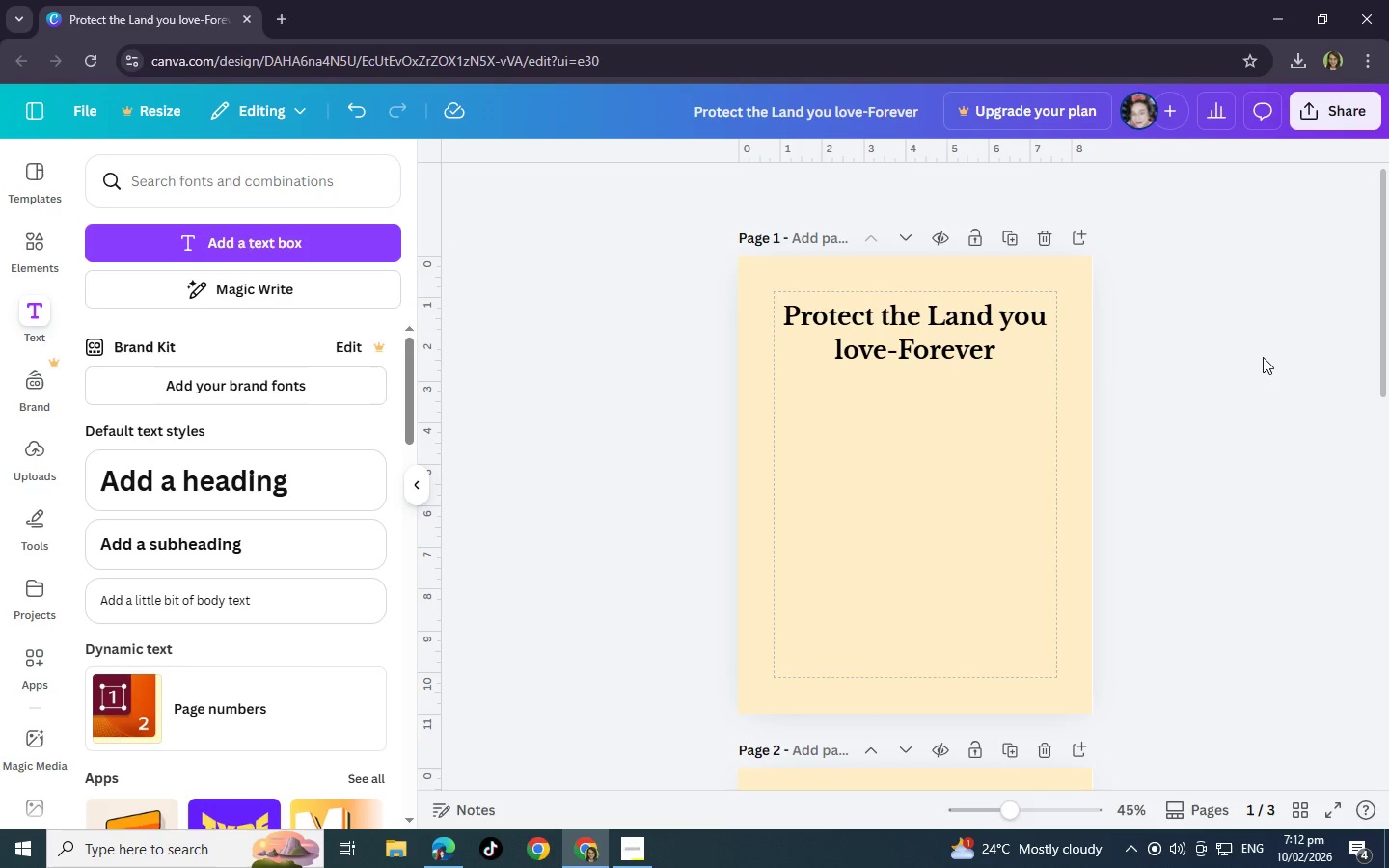 
wait(14.31)
 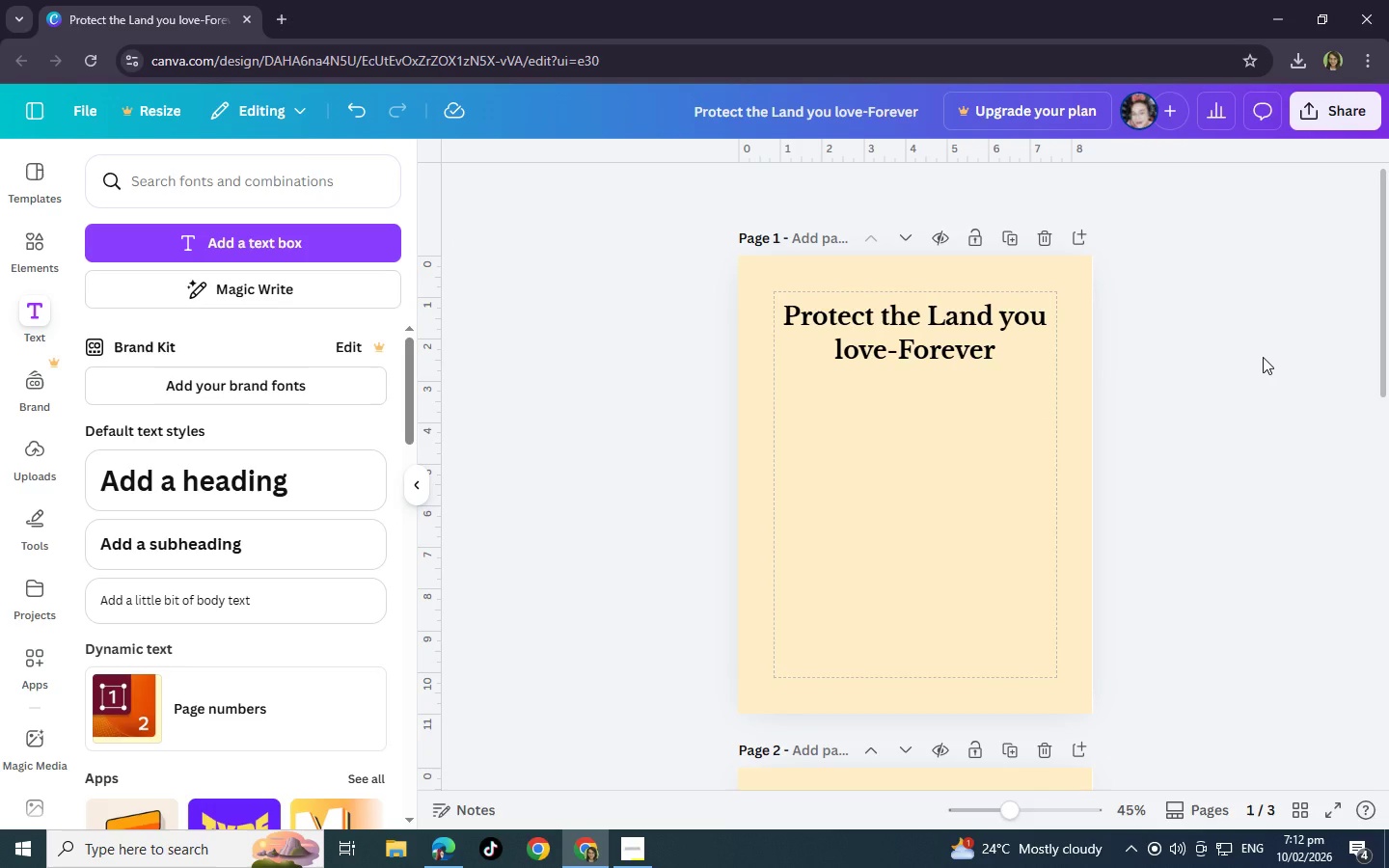 
left_click([276, 19])
 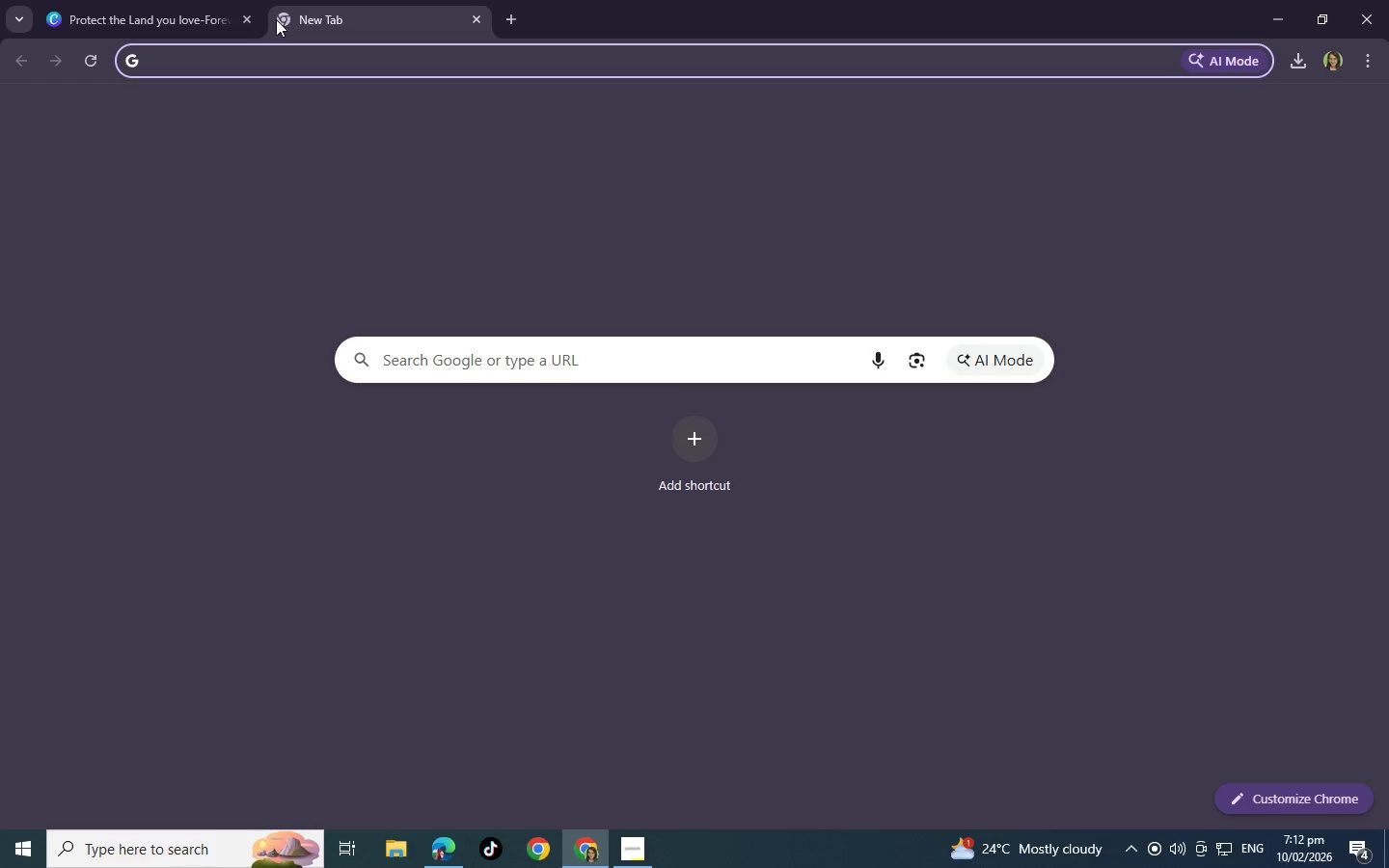 
type(o)
key(Backspace)
type(pe)
 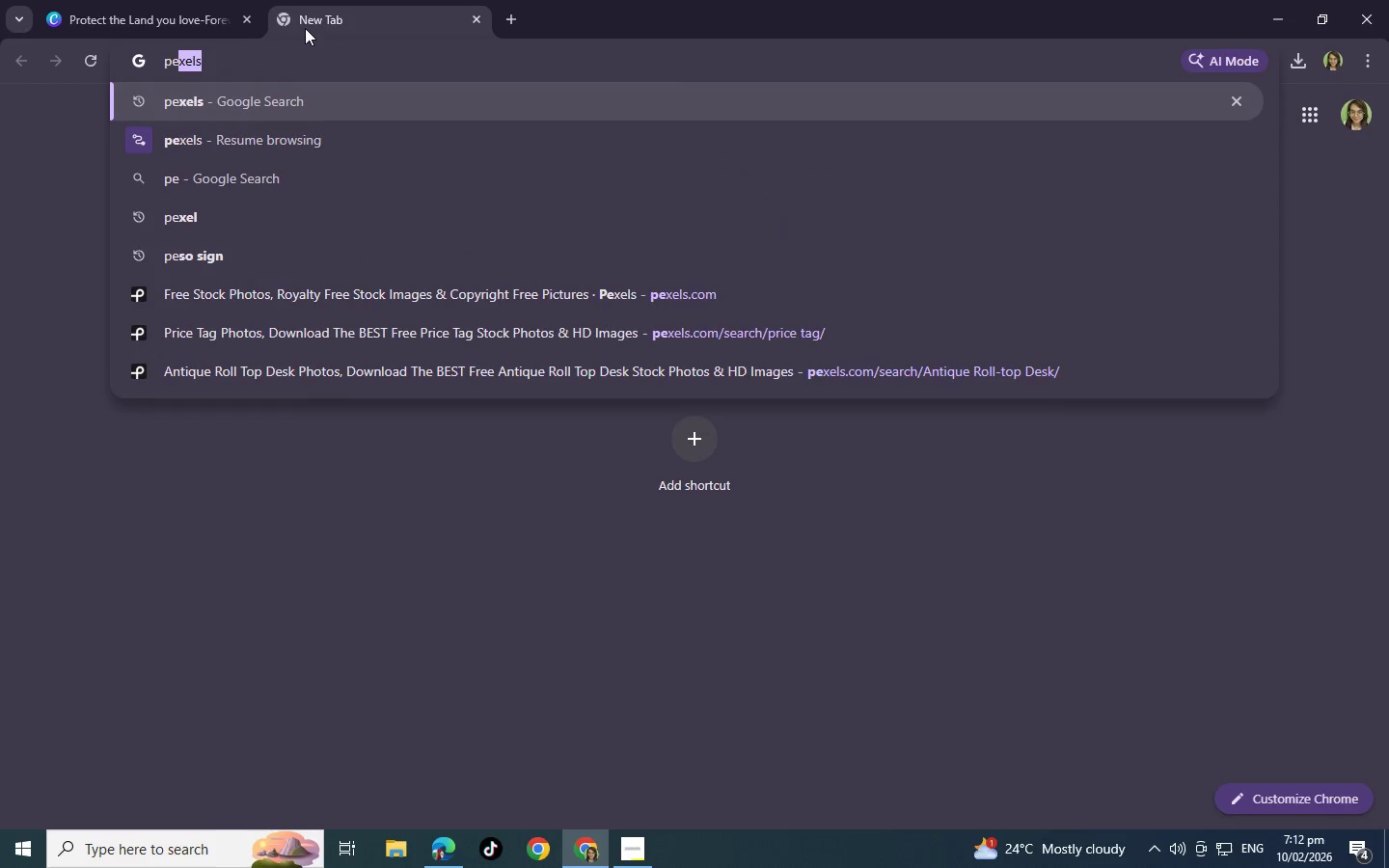 
left_click([383, 128])
 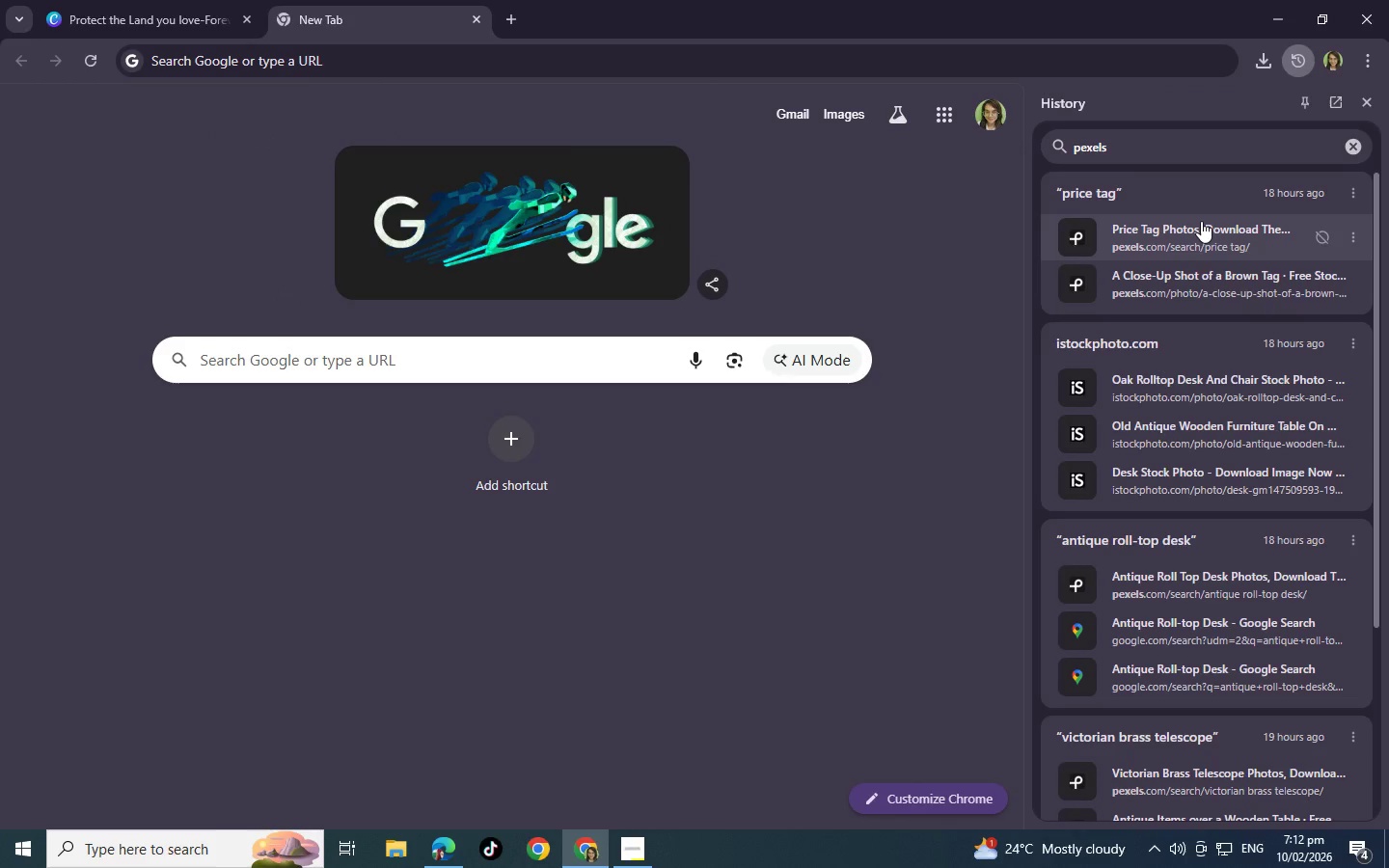 
left_click([1350, 144])
 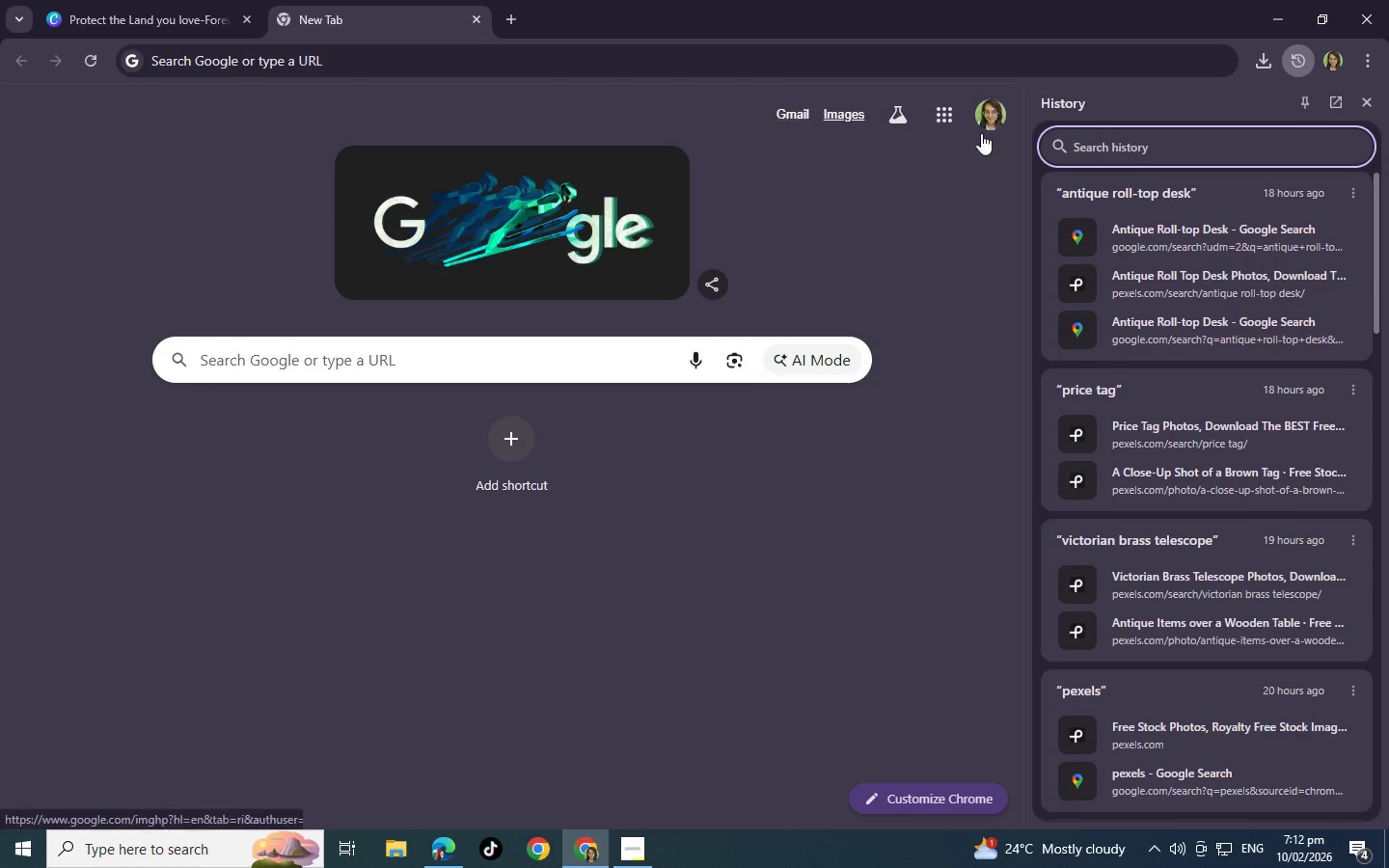 
left_click([1363, 97])
 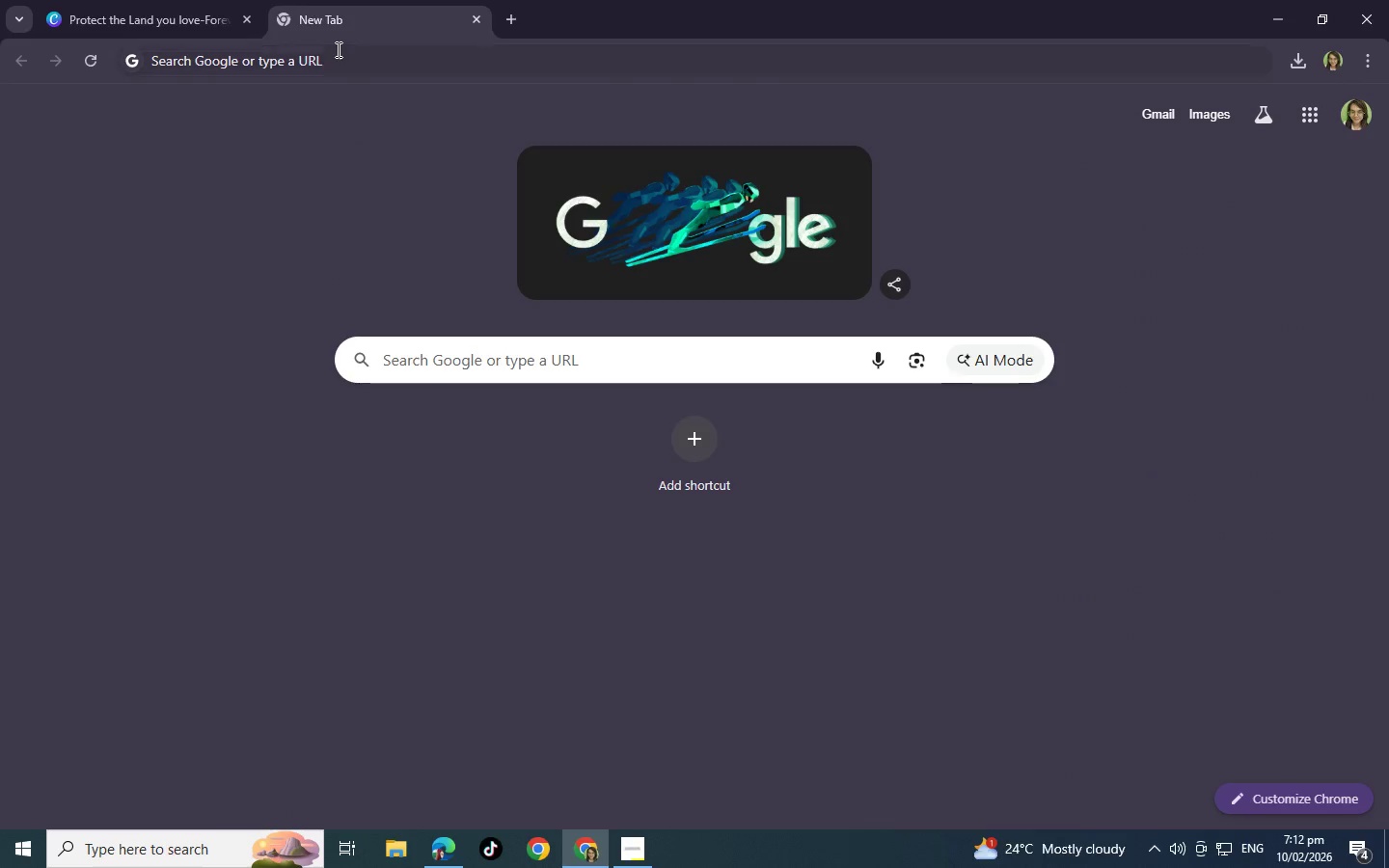 
left_click([335, 56])
 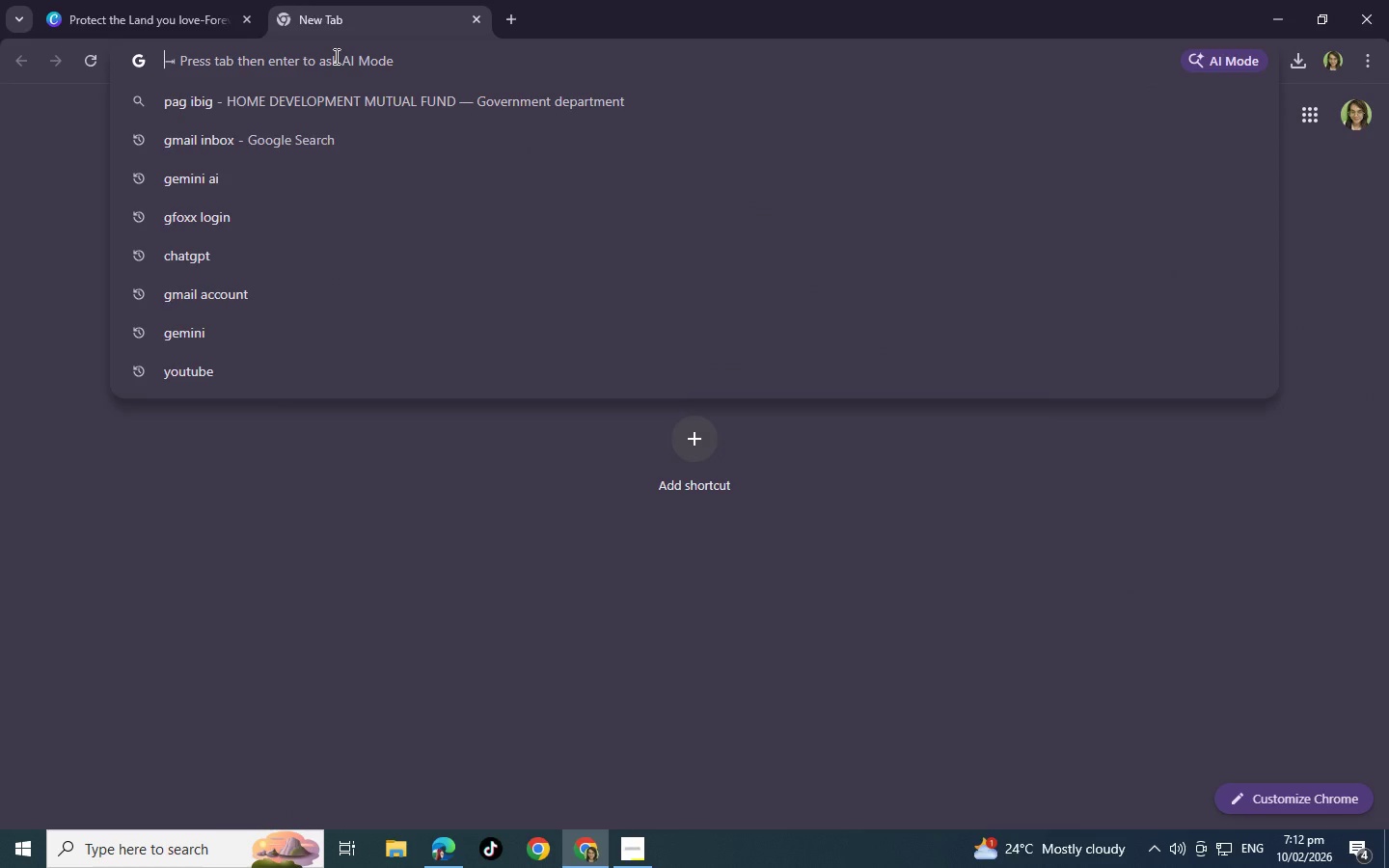 
type(pexel)
 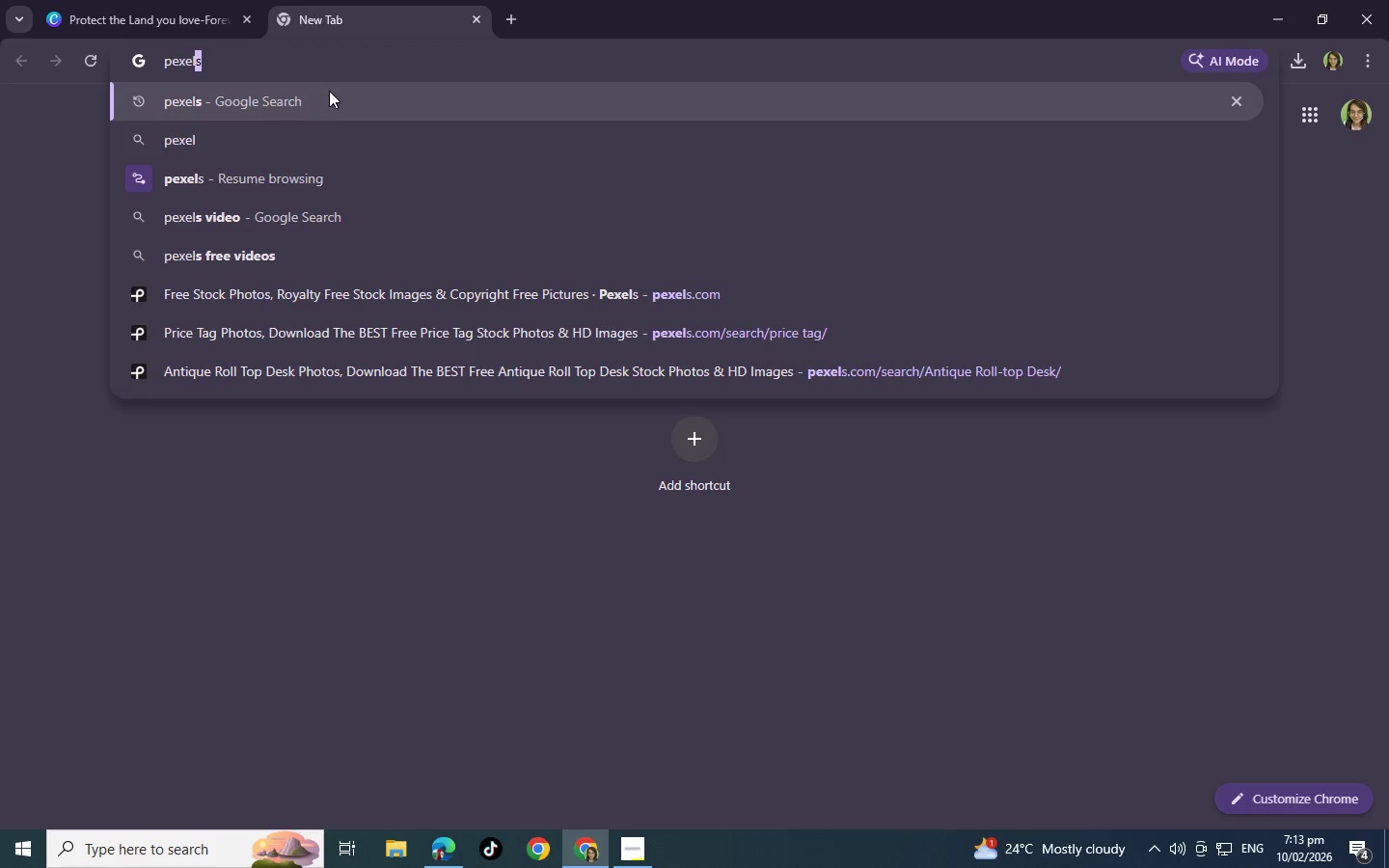 
left_click([329, 109])
 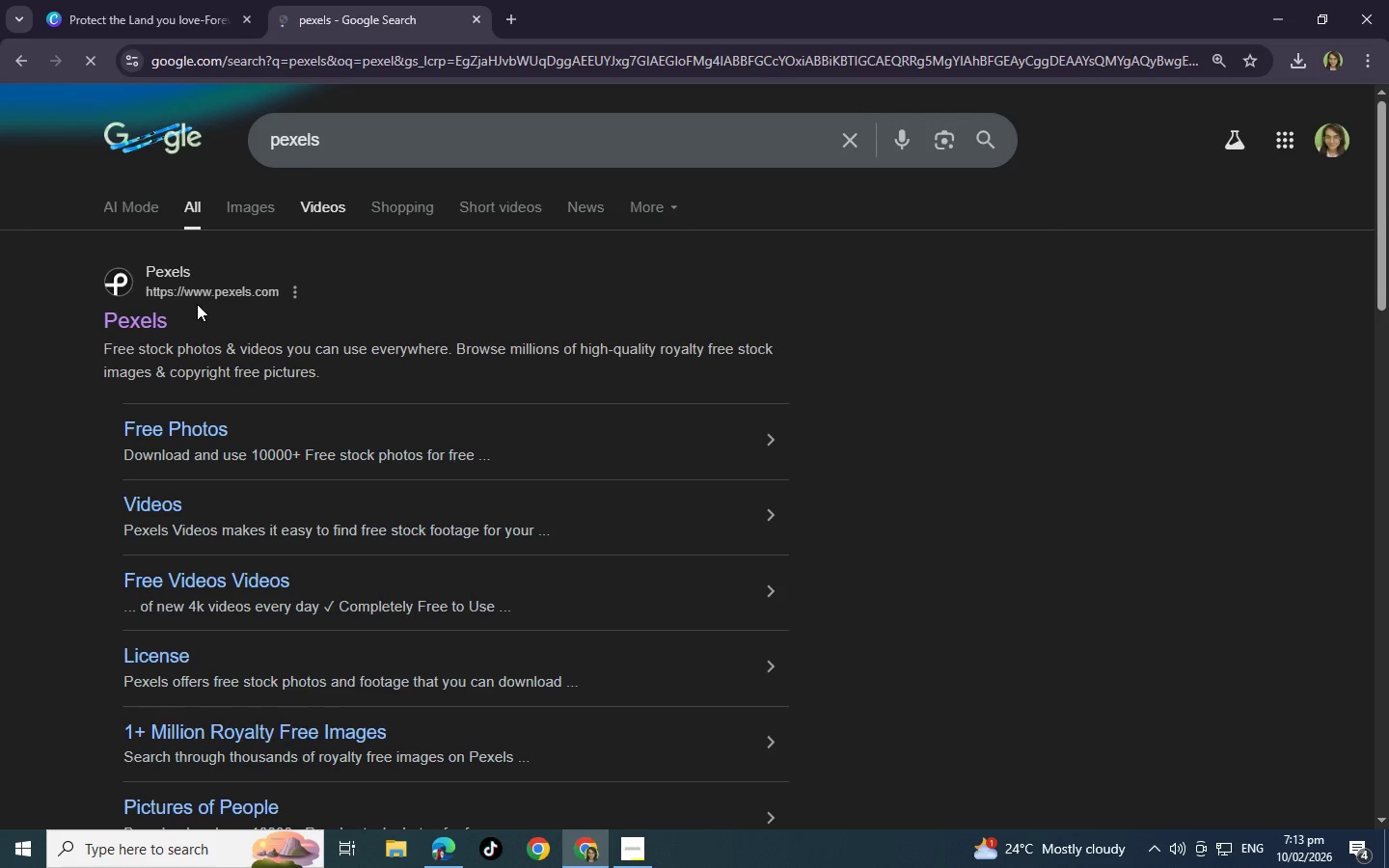 
left_click([156, 317])
 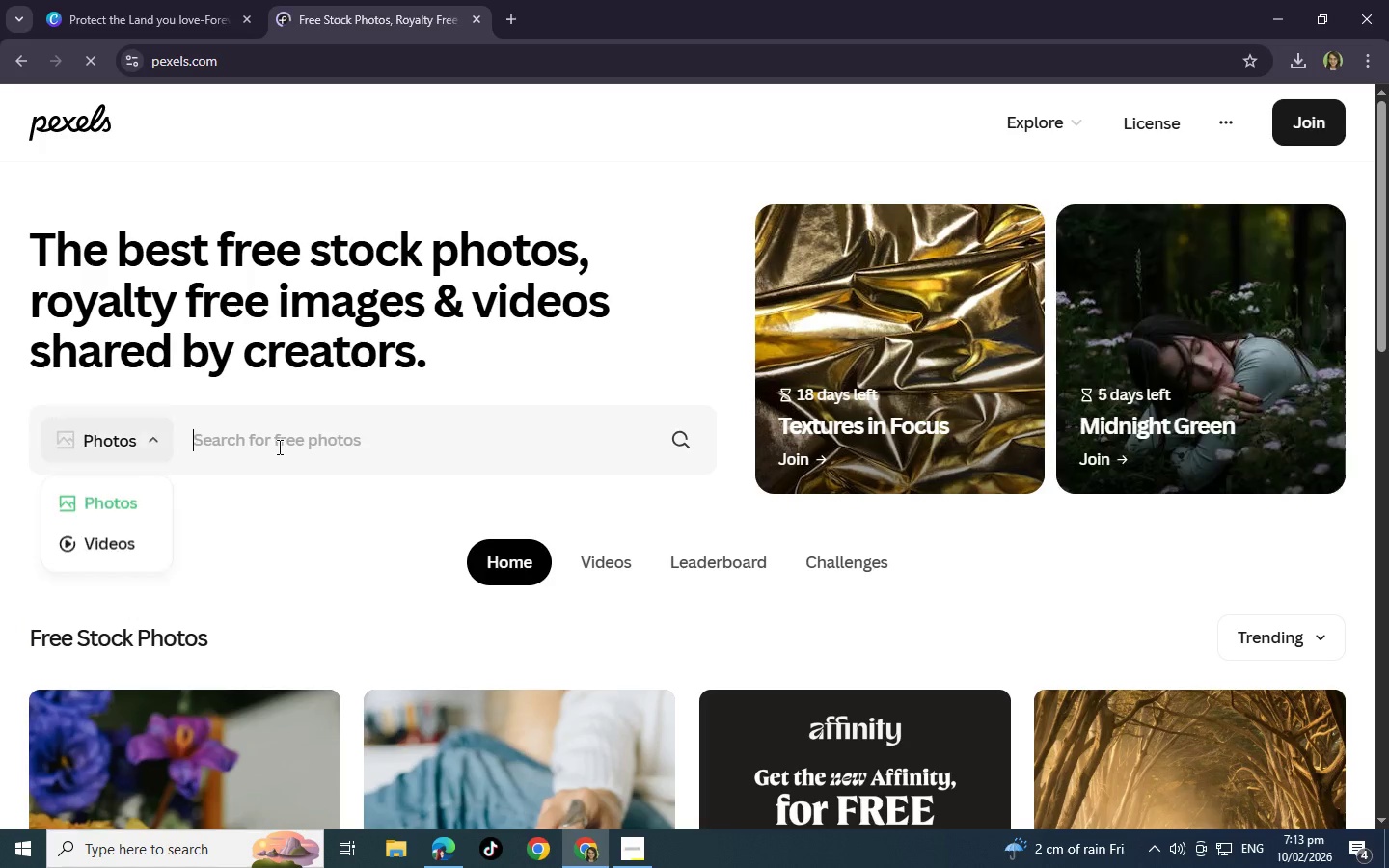 
scroll: coordinate [495, 362], scroll_direction: down, amount: 8.0
 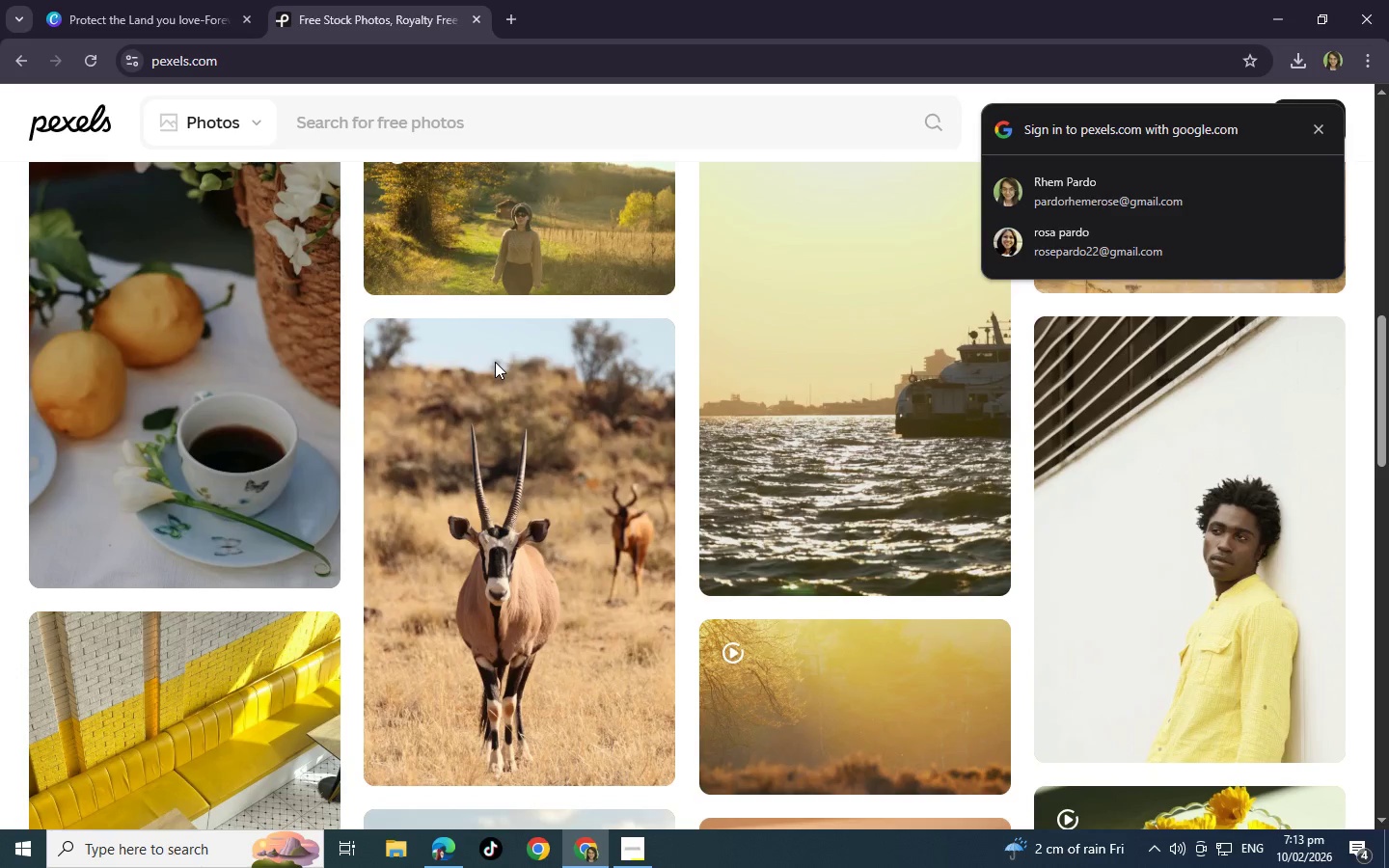 
scroll: coordinate [288, 164], scroll_direction: up, amount: 9.0
 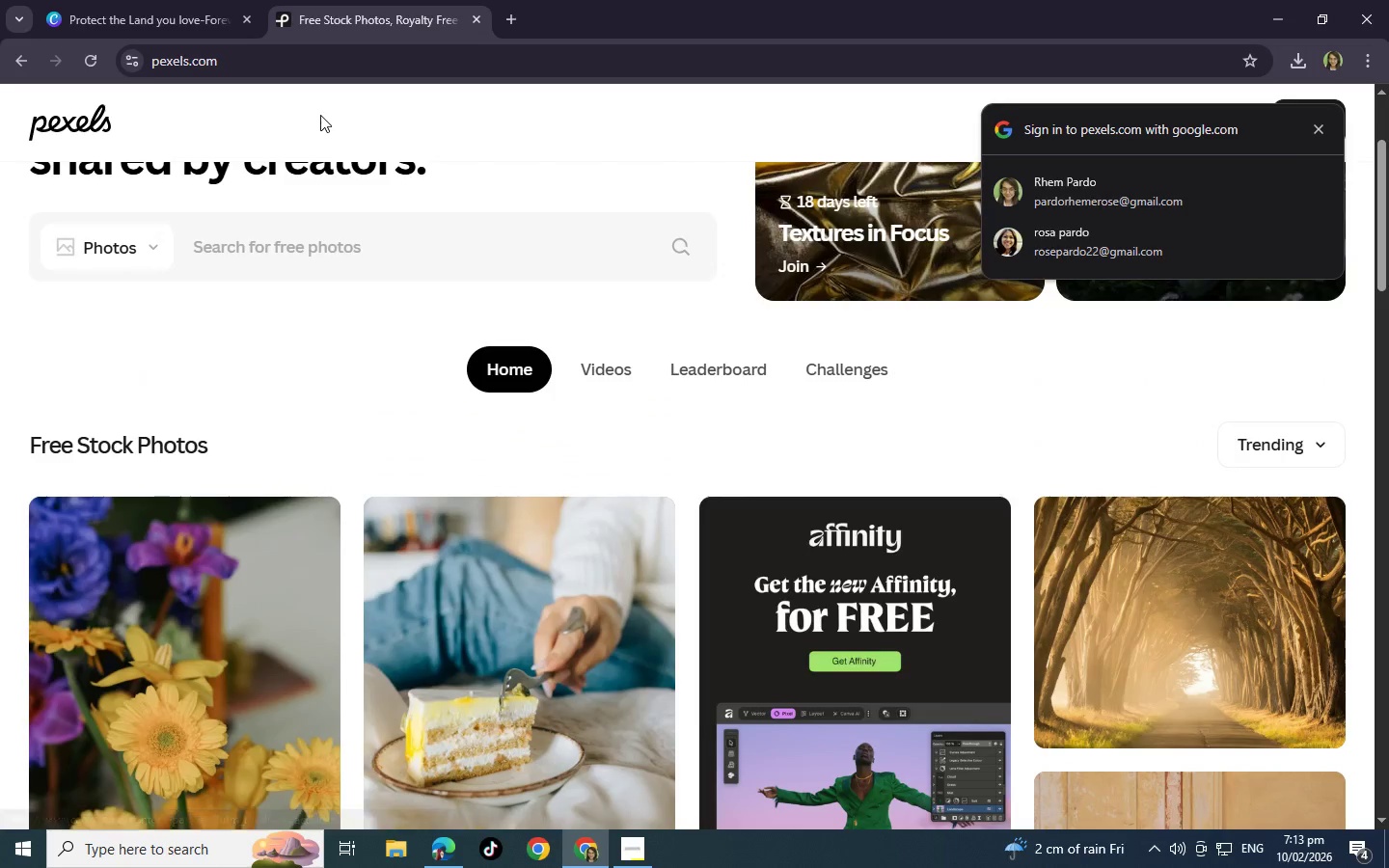 
left_click([320, 115])
 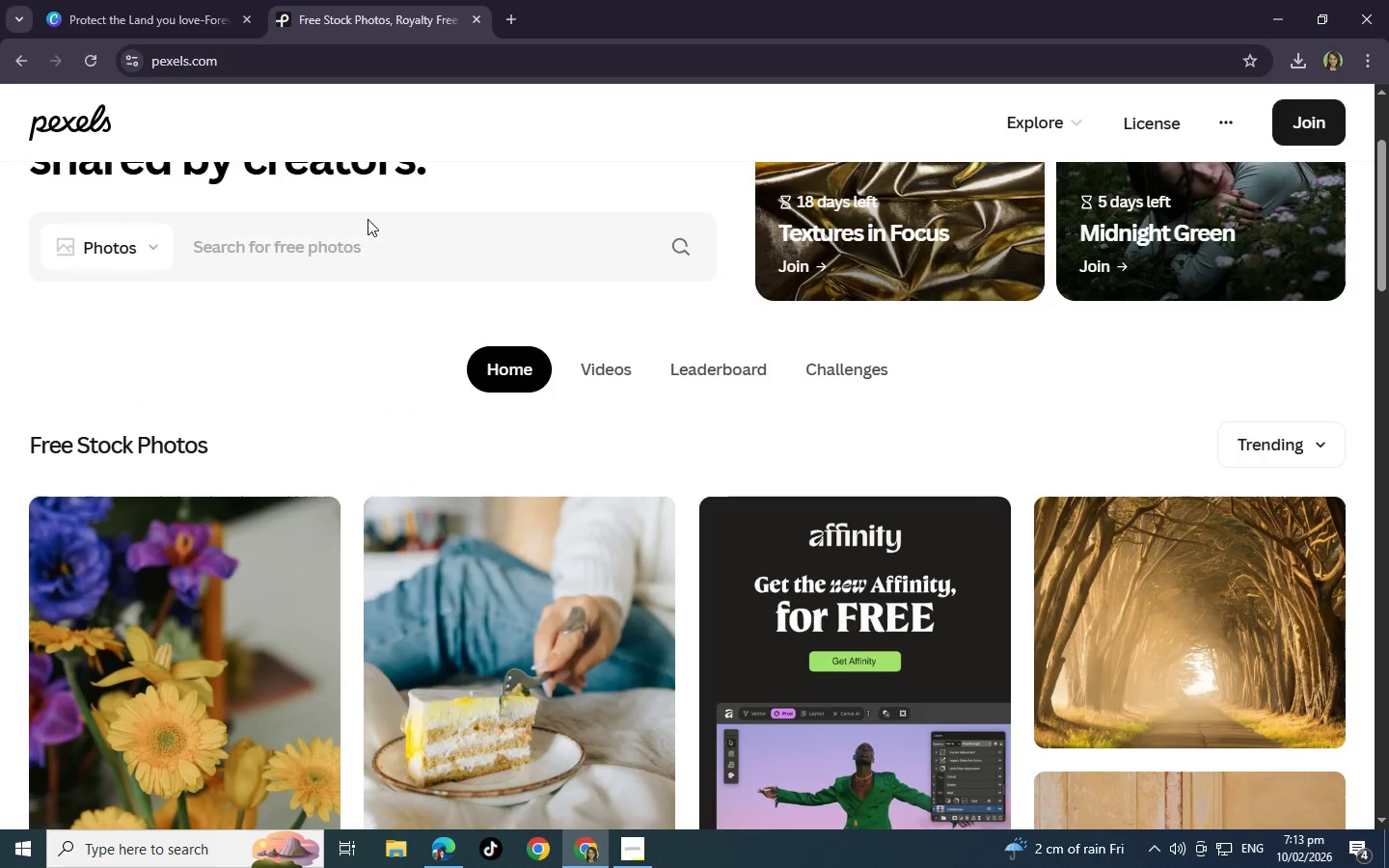 
left_click([365, 246])
 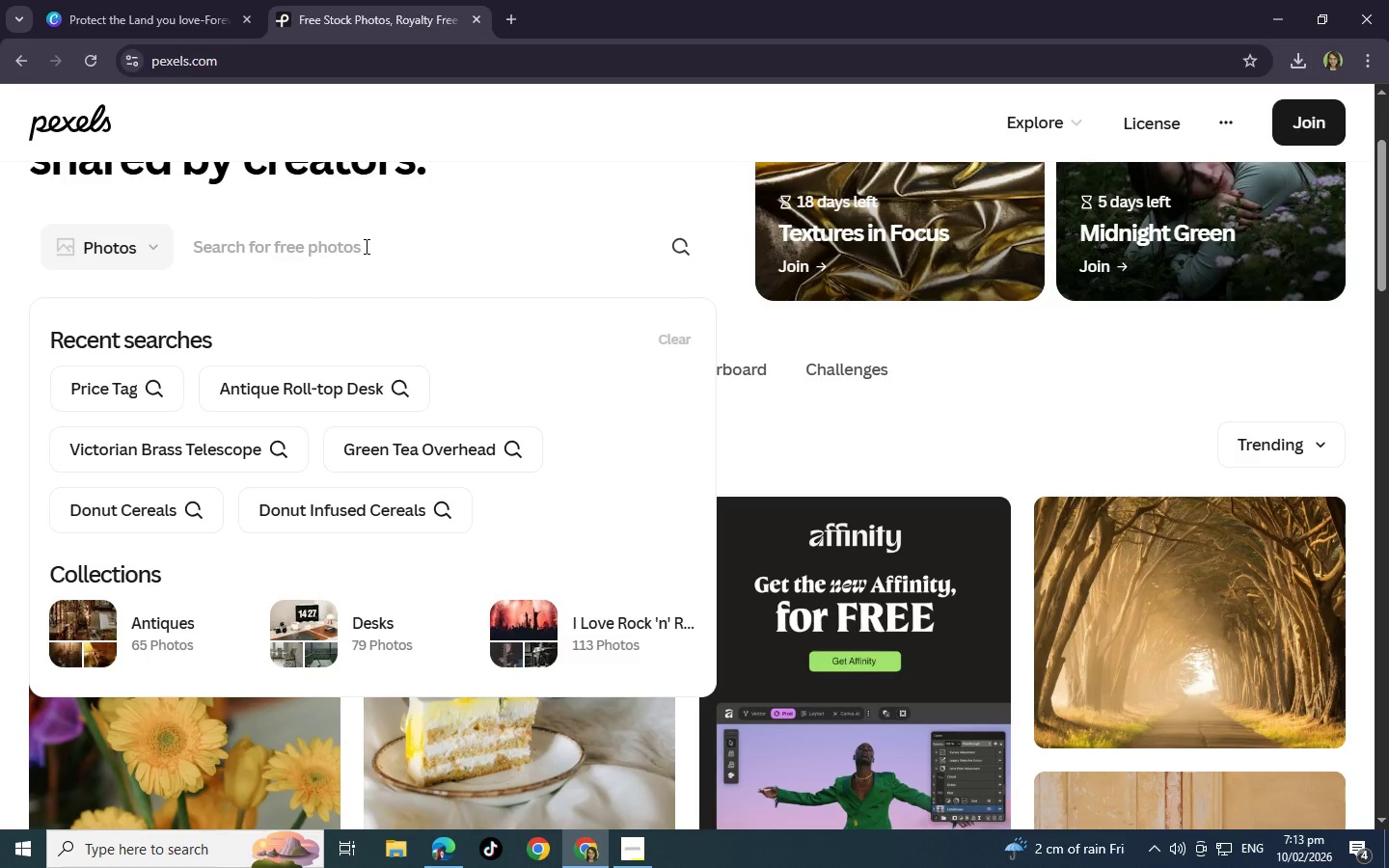 
type(farm scenery)
 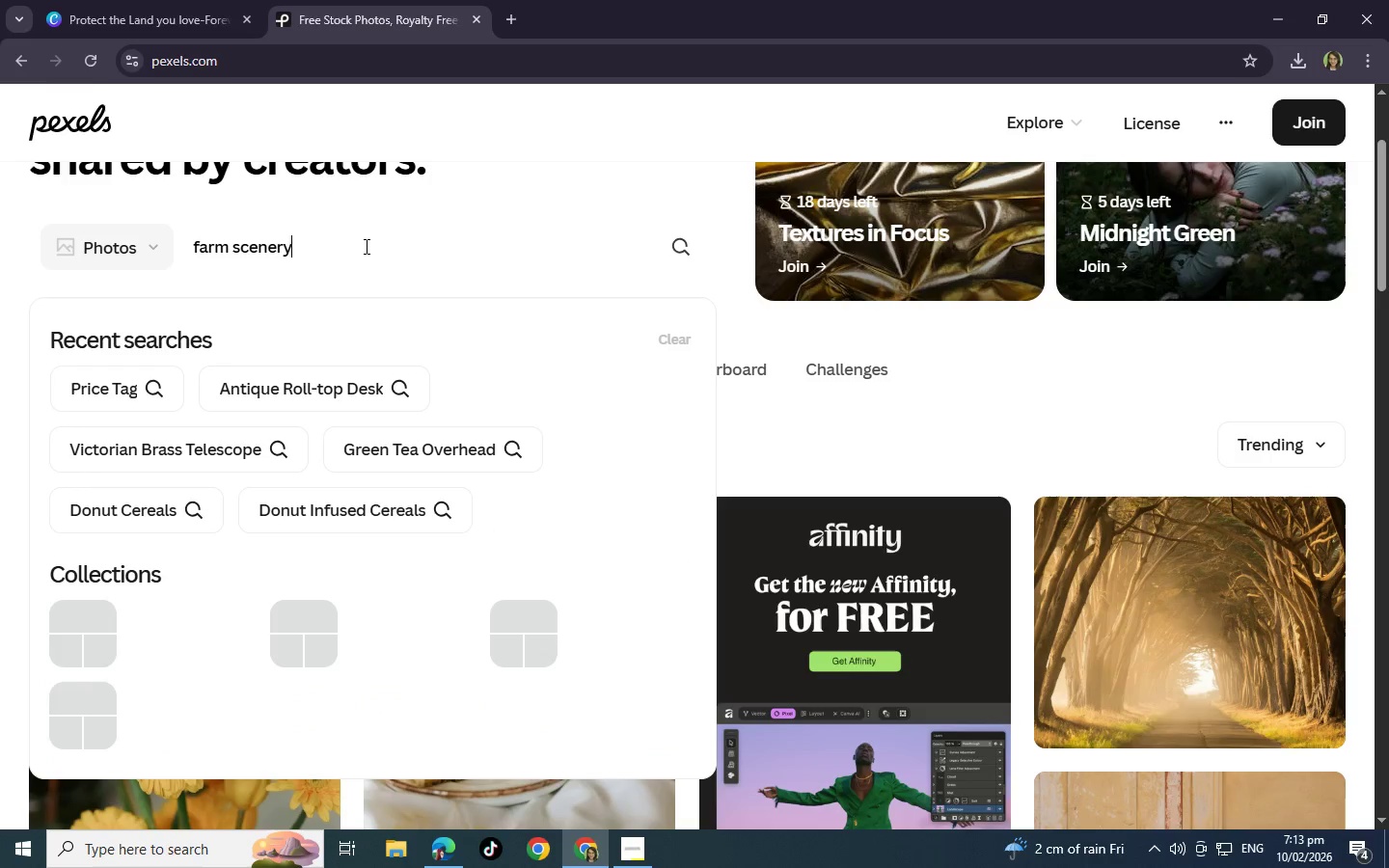 
key(Enter)
 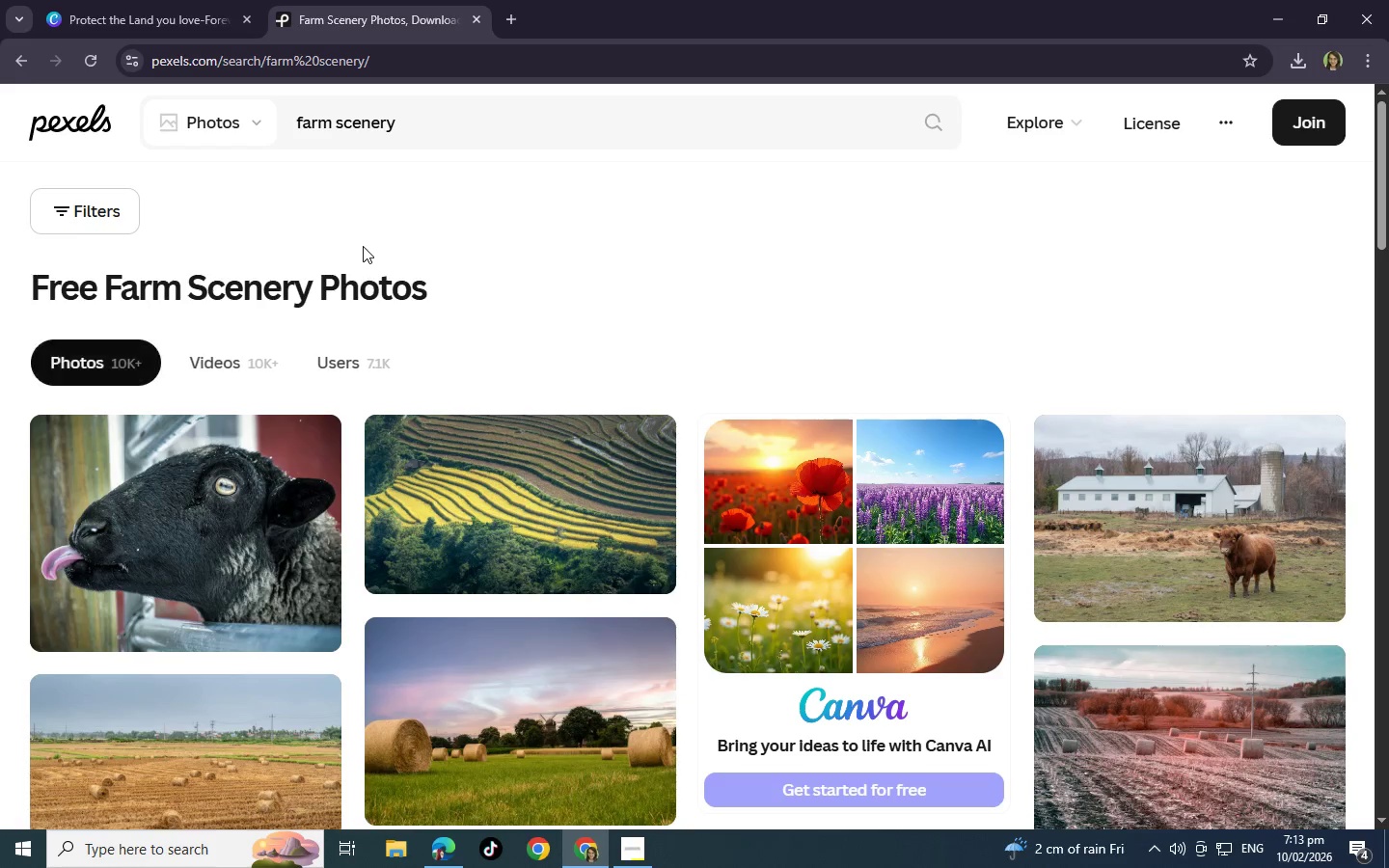 
scroll: coordinate [608, 299], scroll_direction: down, amount: 15.0
 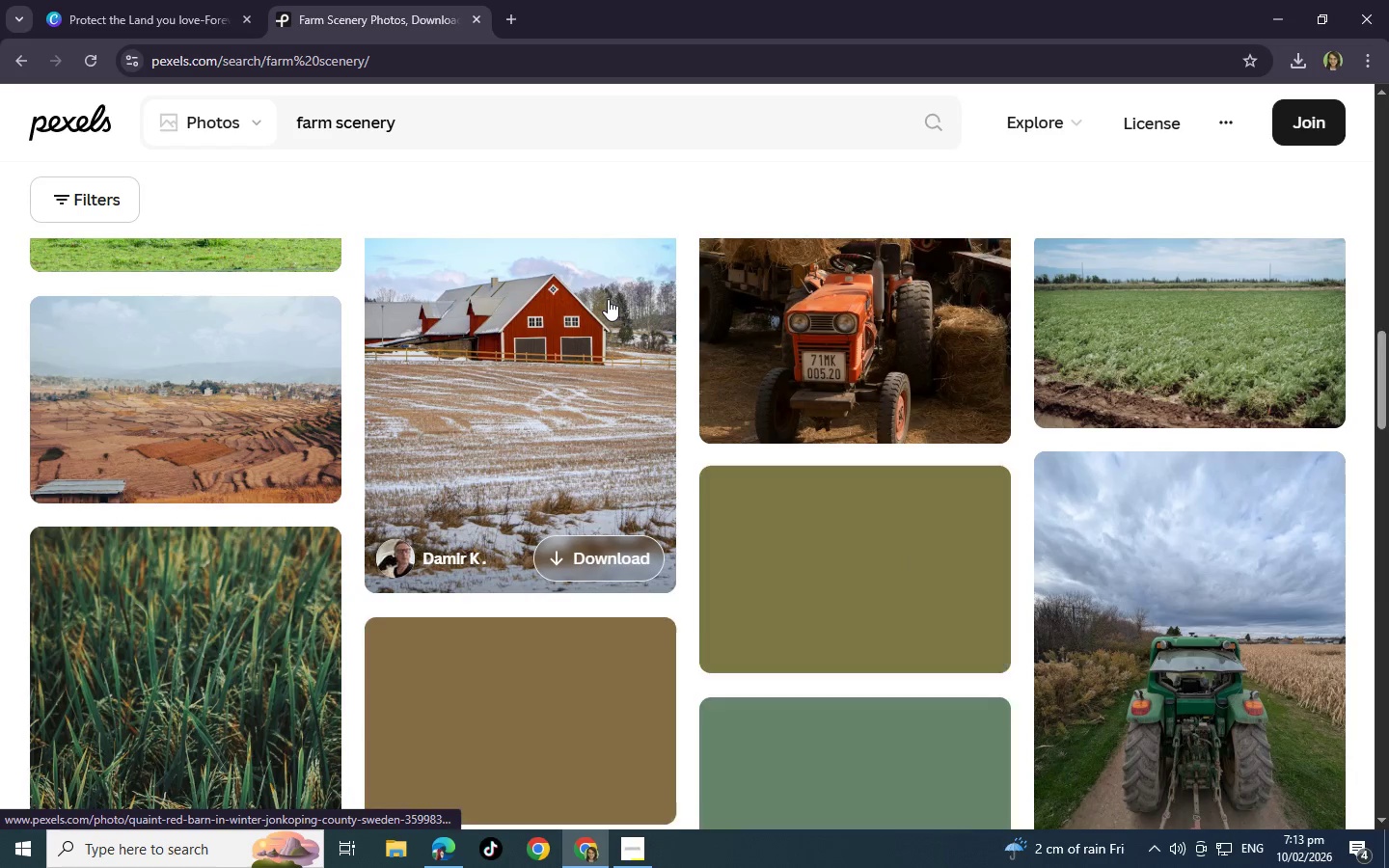 
scroll: coordinate [608, 299], scroll_direction: down, amount: 10.0
 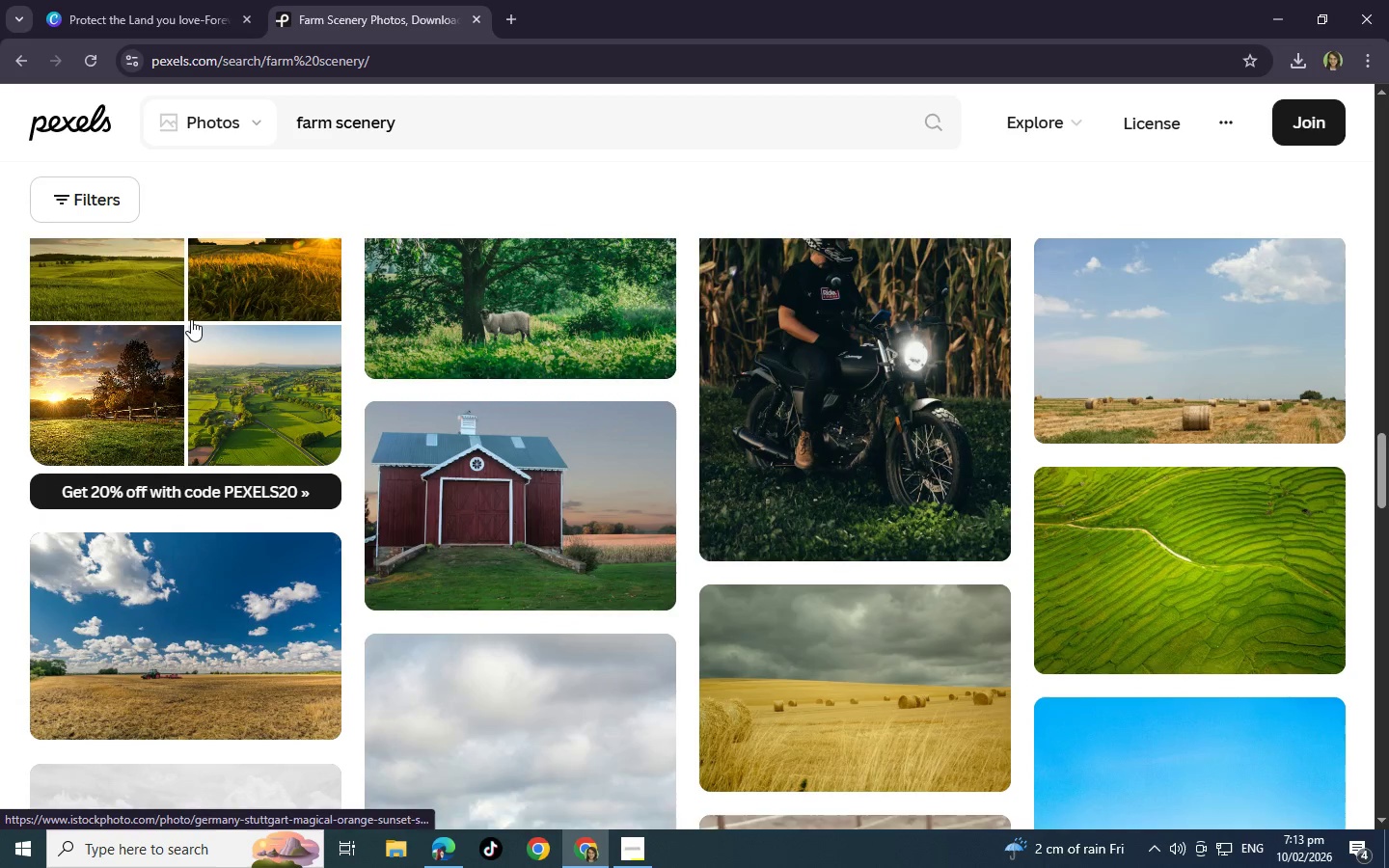 
scroll: coordinate [232, 448], scroll_direction: up, amount: 2.0
 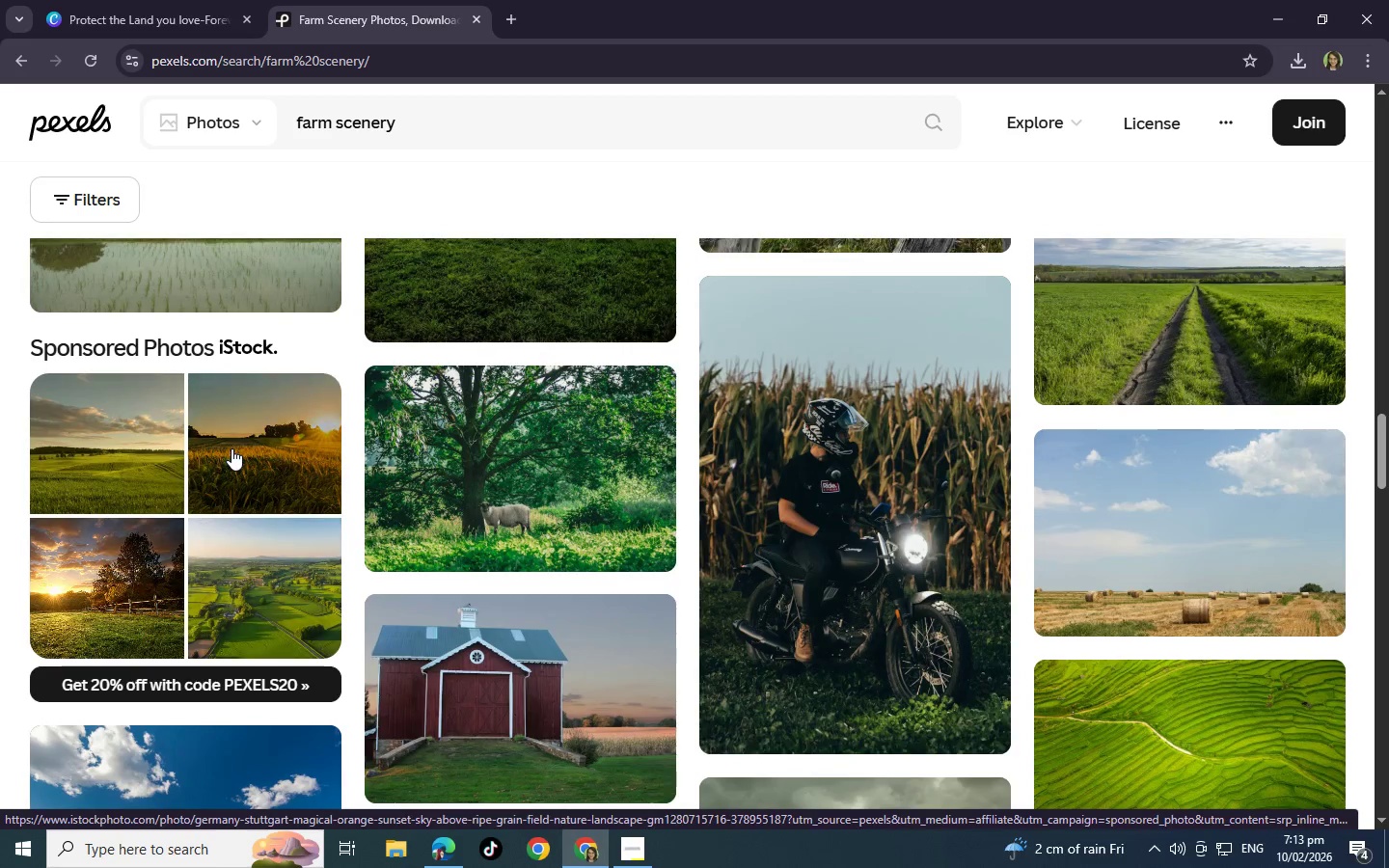 
scroll: coordinate [232, 448], scroll_direction: down, amount: 10.0
 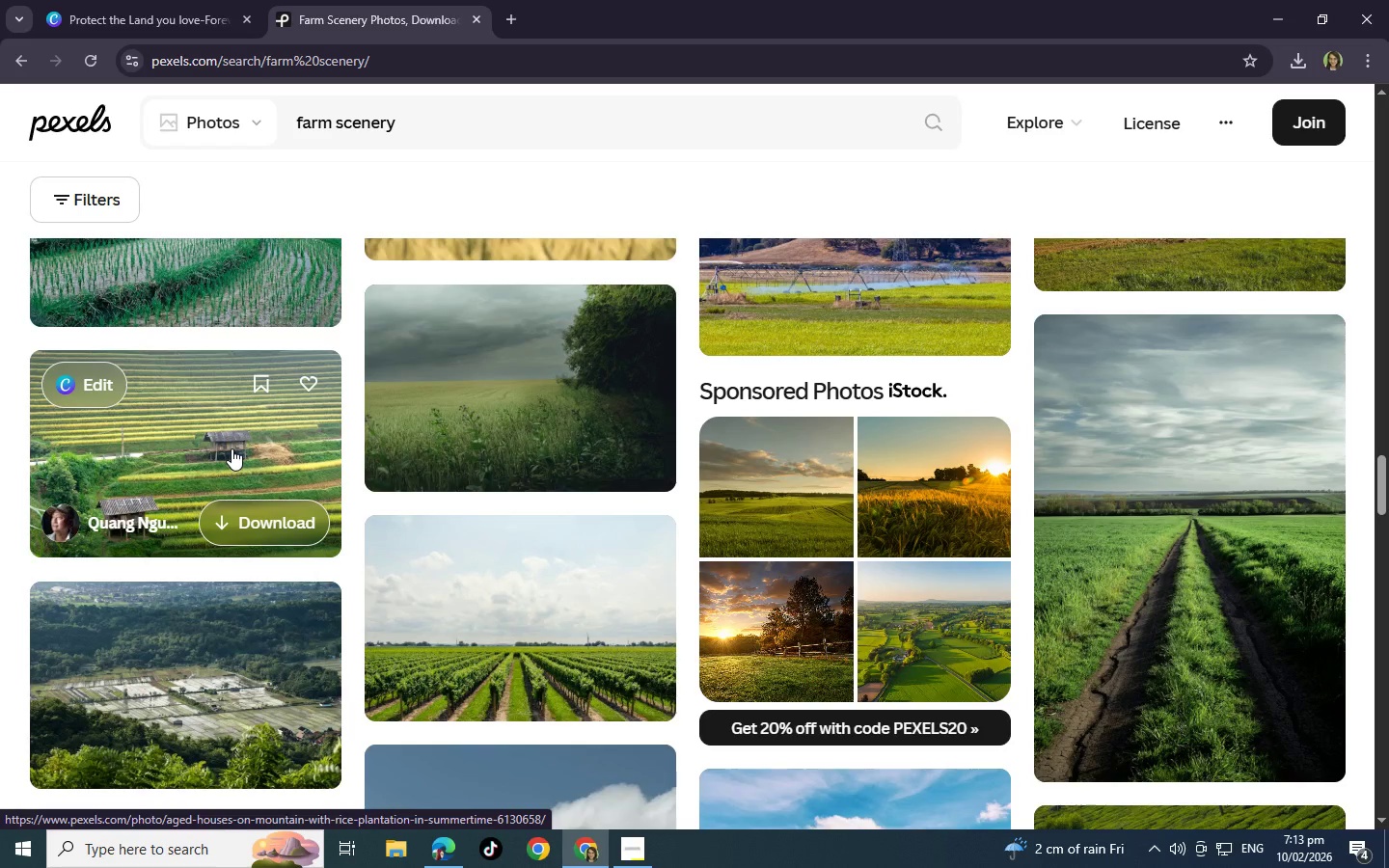 
wait(8.63)
 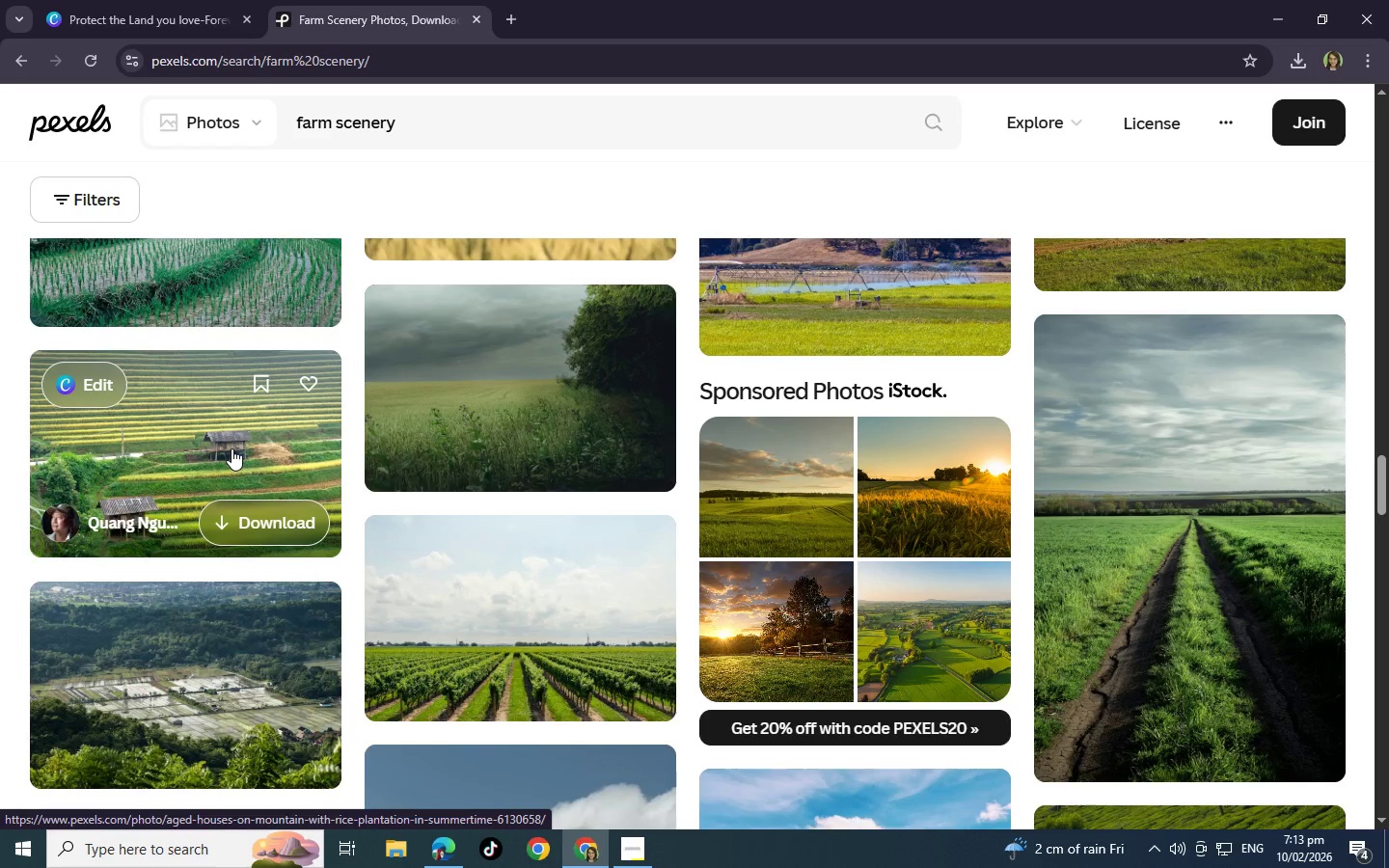 
scroll: coordinate [726, 529], scroll_direction: up, amount: 4.0
 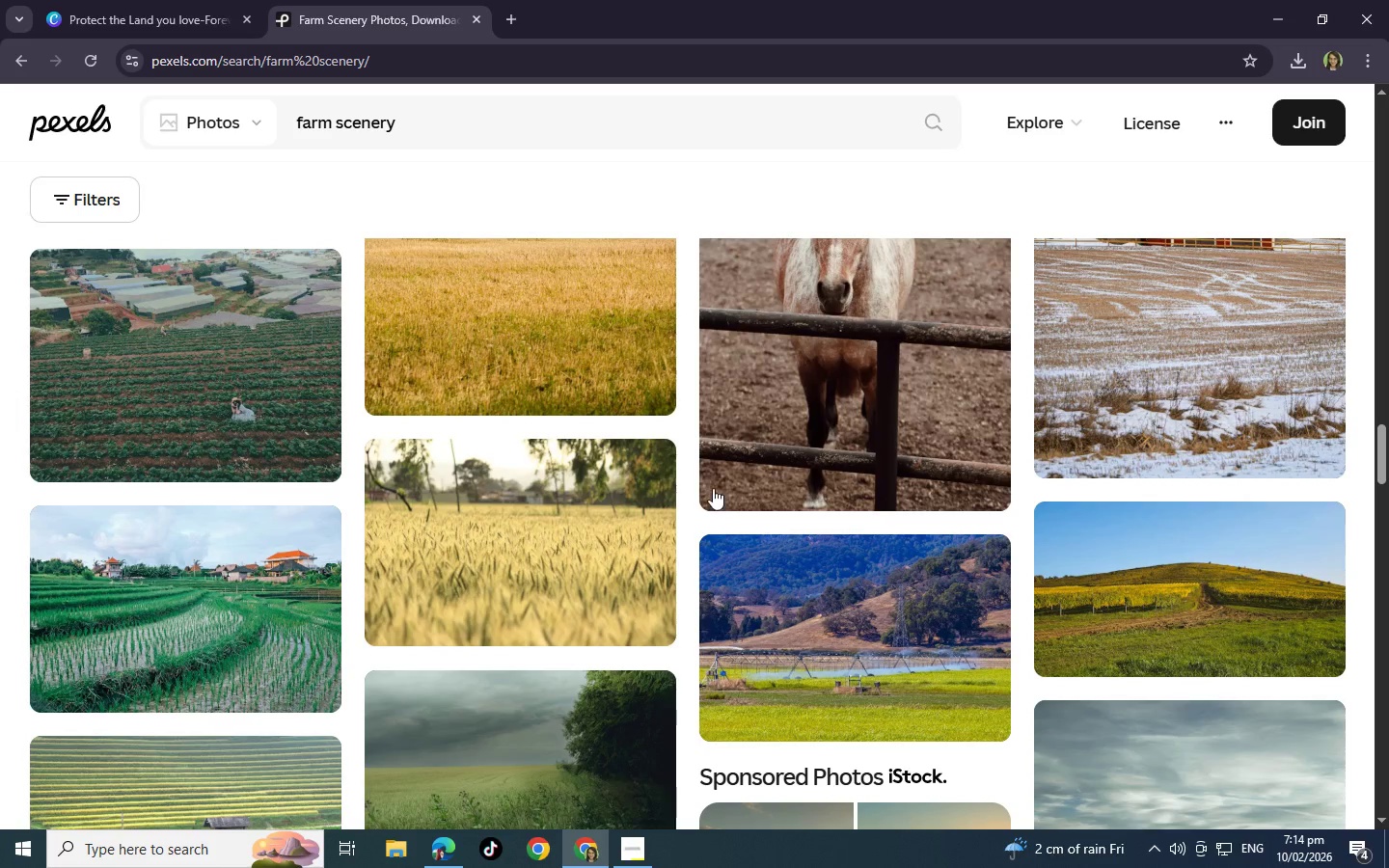 
mouse_move([652, 357])
 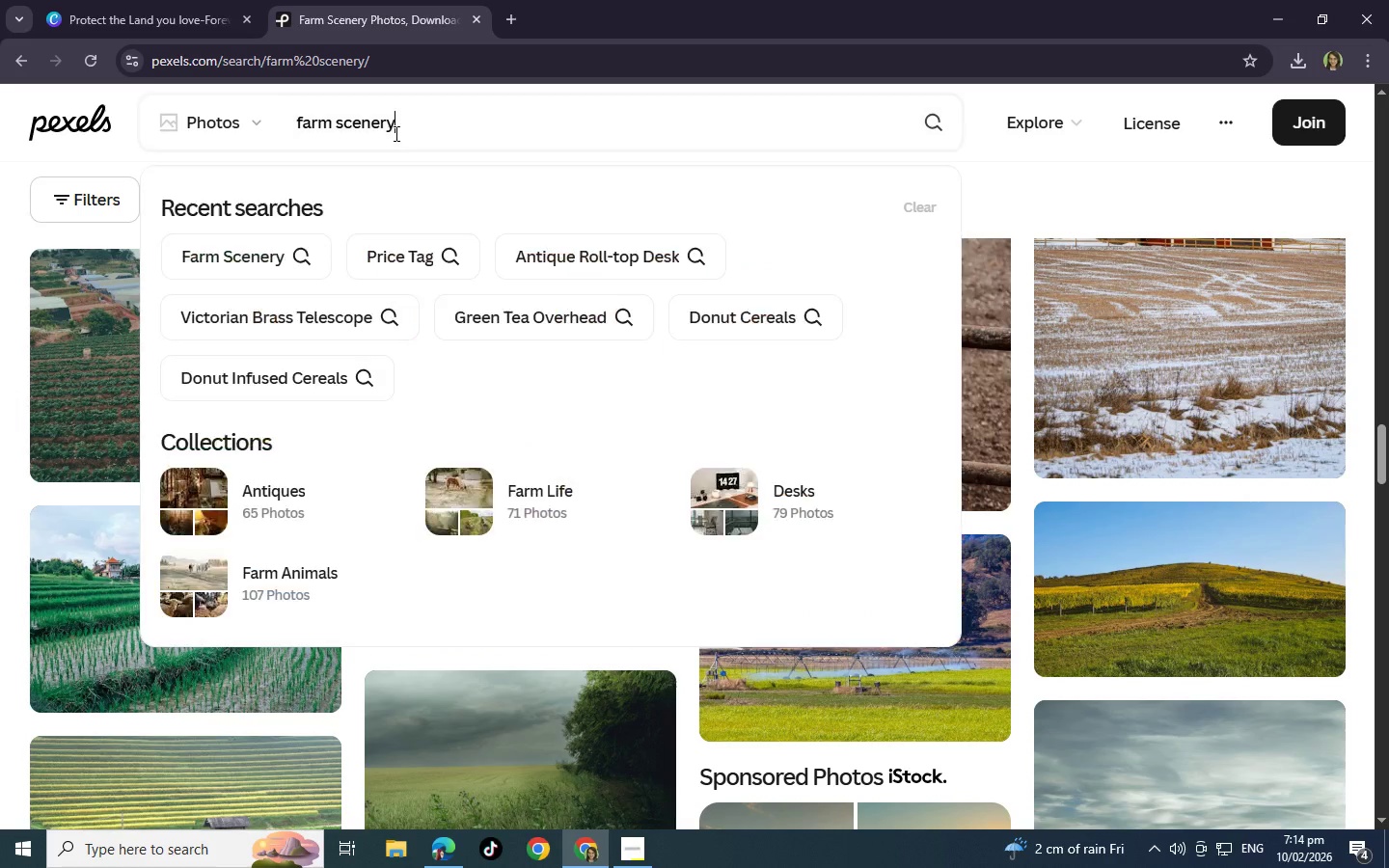 
left_click([332, 122])
 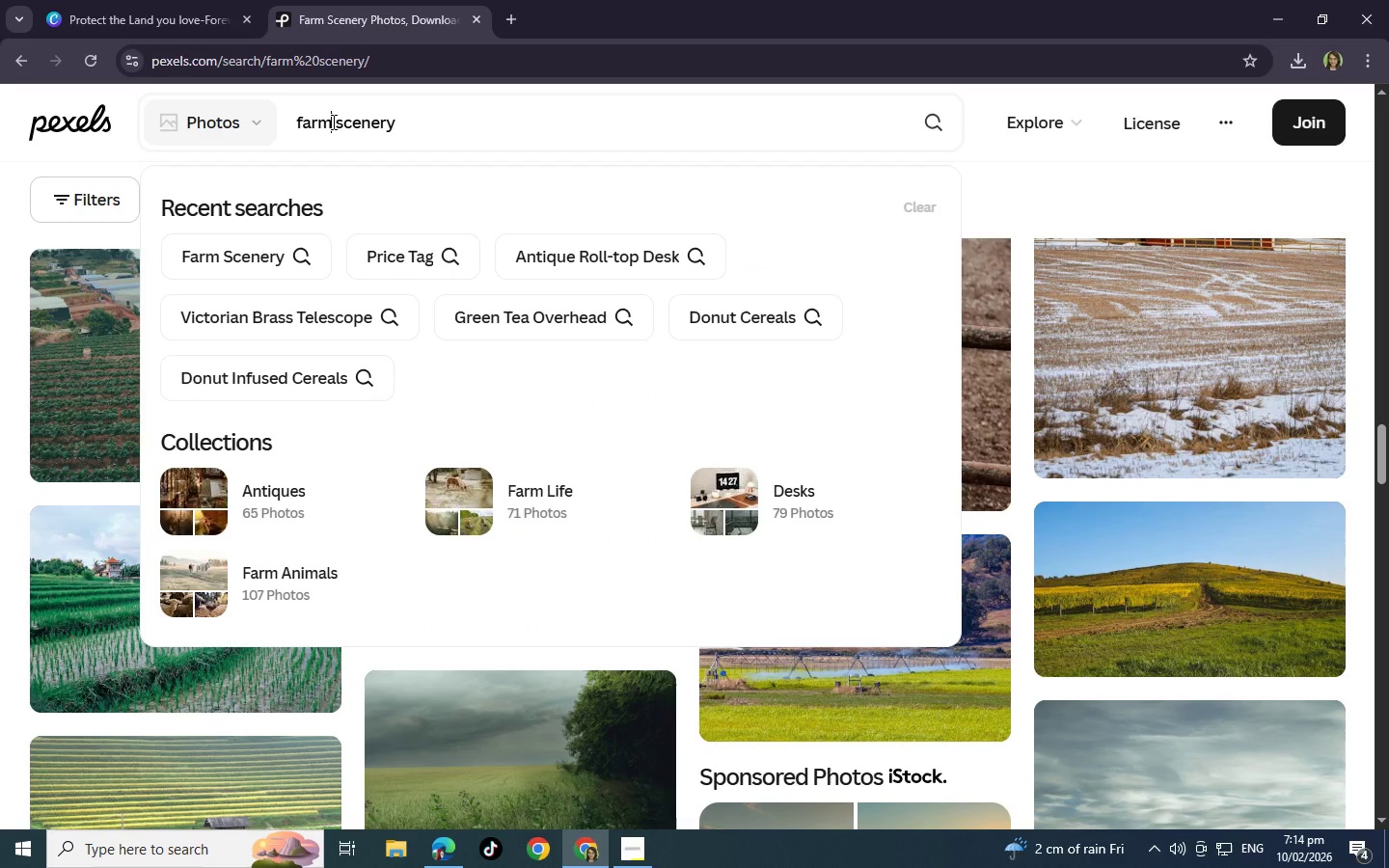 
key(Backspace)
key(Backspace)
key(Backspace)
type(orest )
 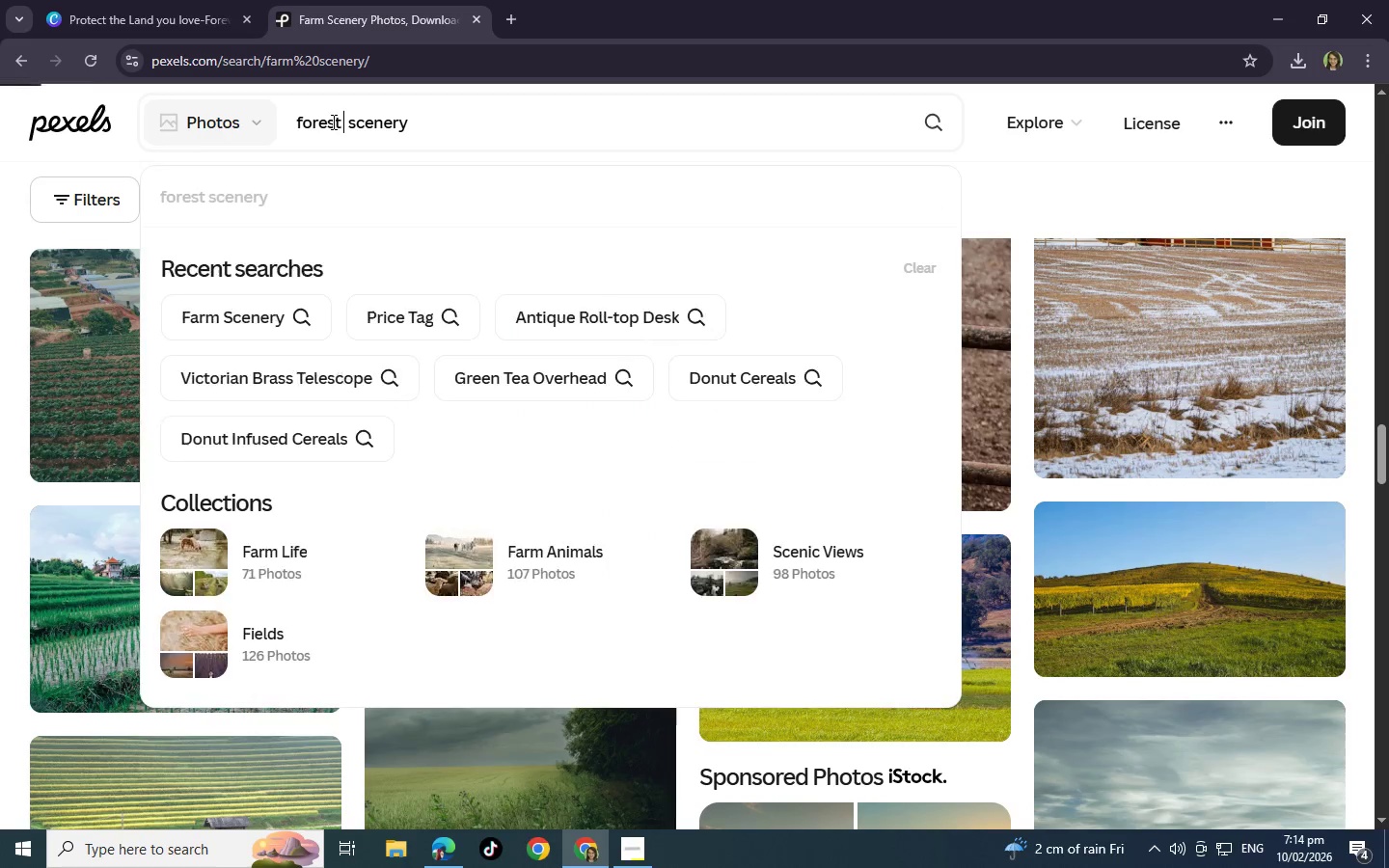 
key(Enter)
 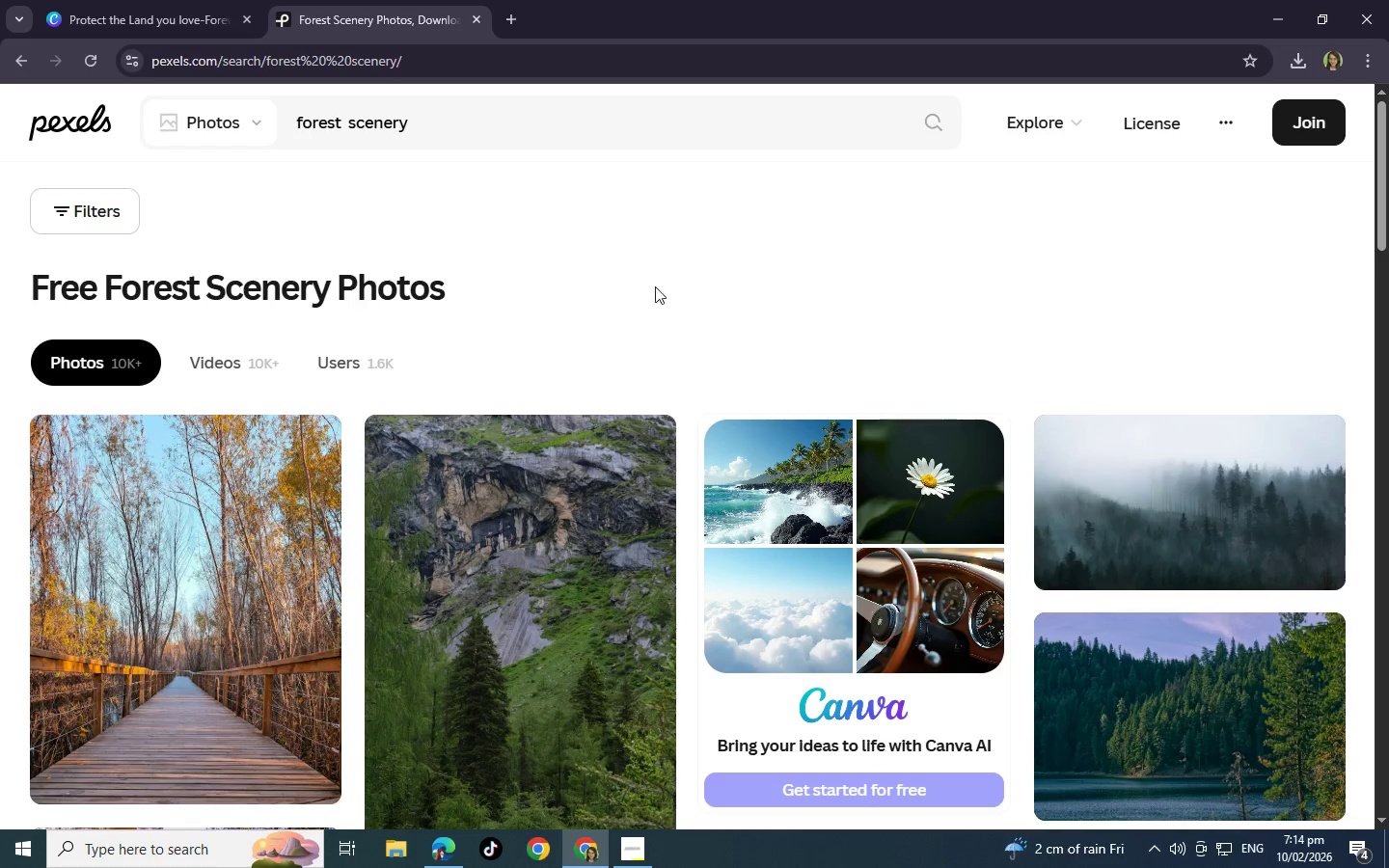 
scroll: coordinate [906, 431], scroll_direction: down, amount: 7.0
 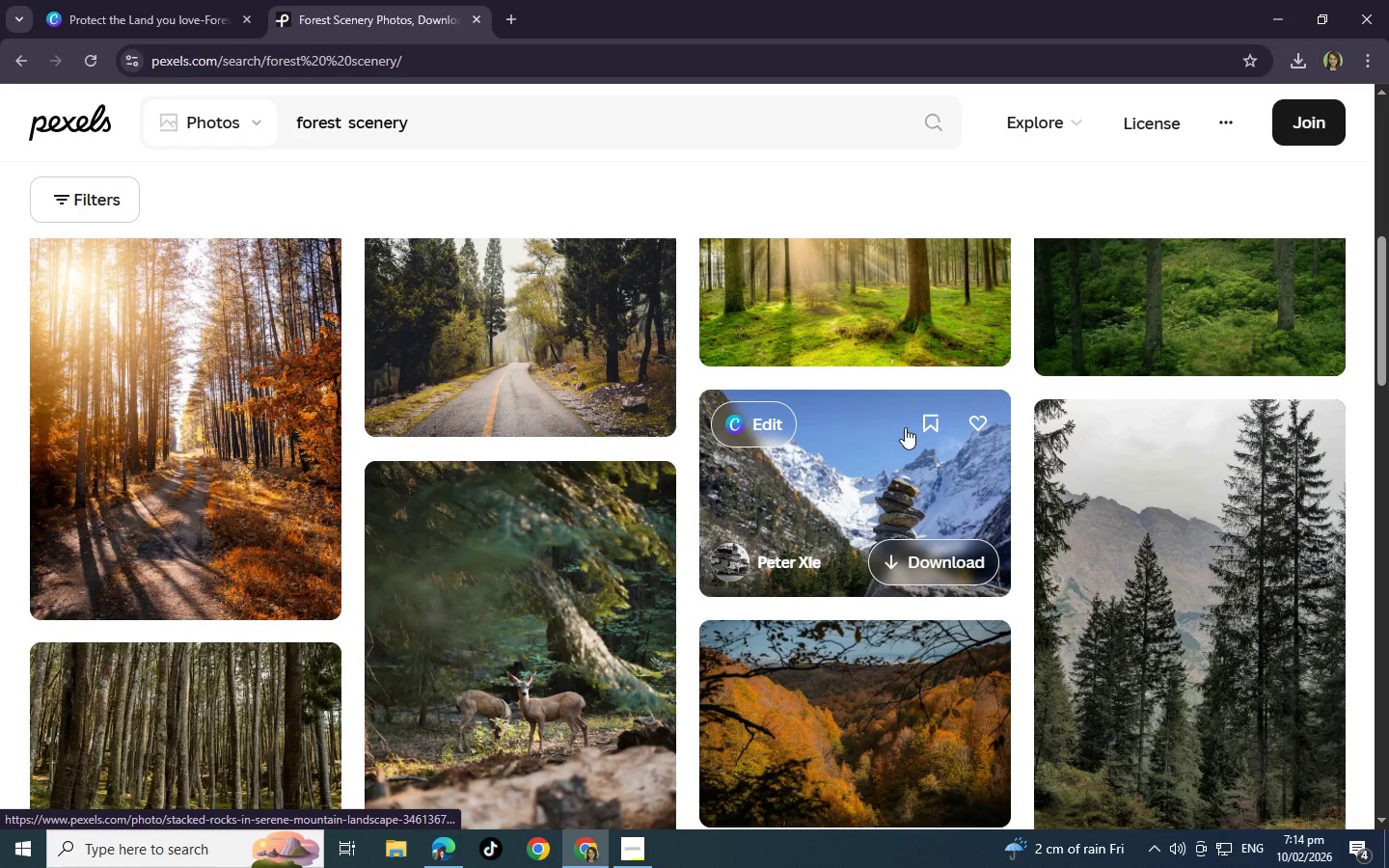 
scroll: coordinate [905, 427], scroll_direction: up, amount: 2.0
 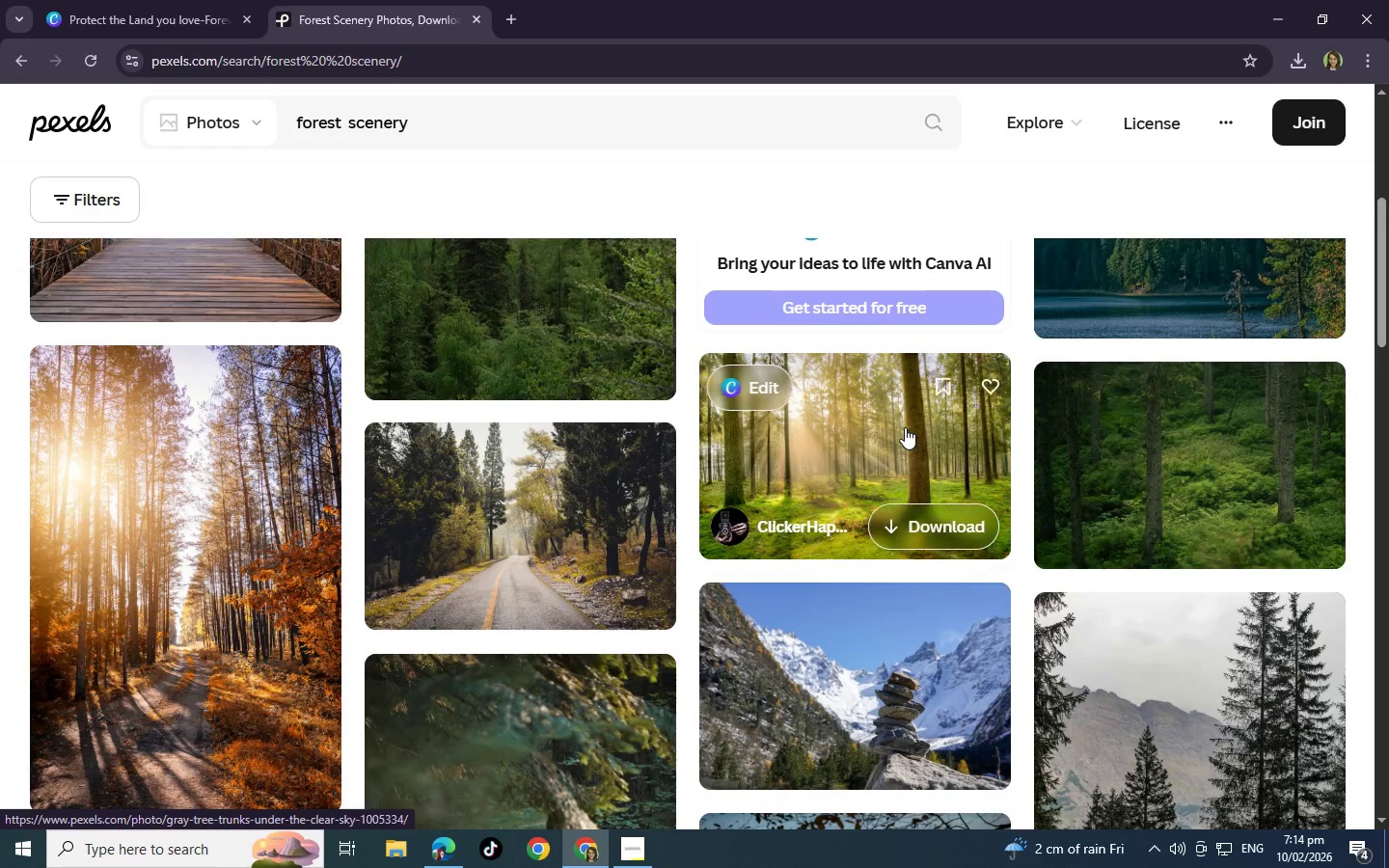 
scroll: coordinate [905, 427], scroll_direction: down, amount: 14.0
 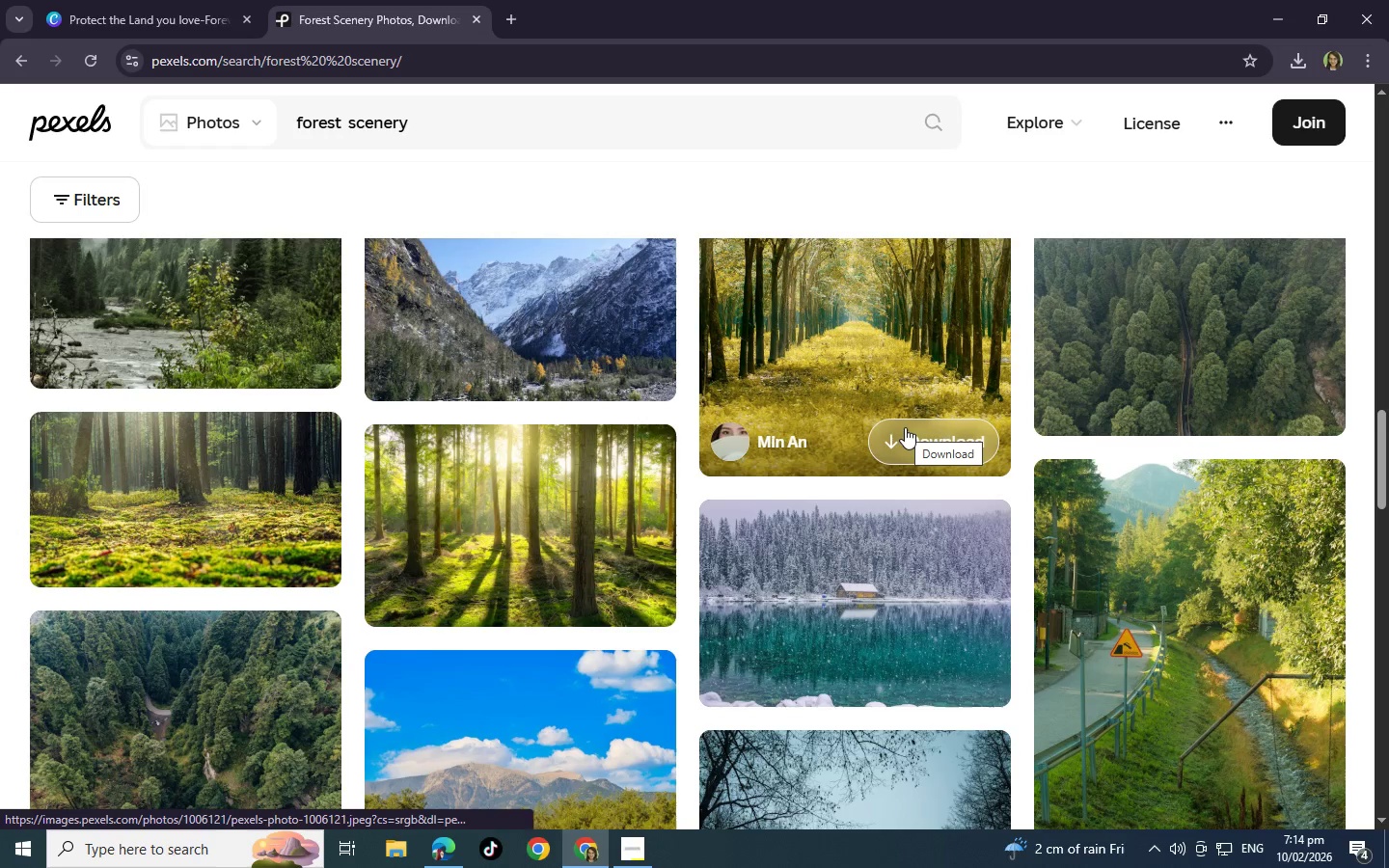 
scroll: coordinate [905, 427], scroll_direction: up, amount: 1.0
 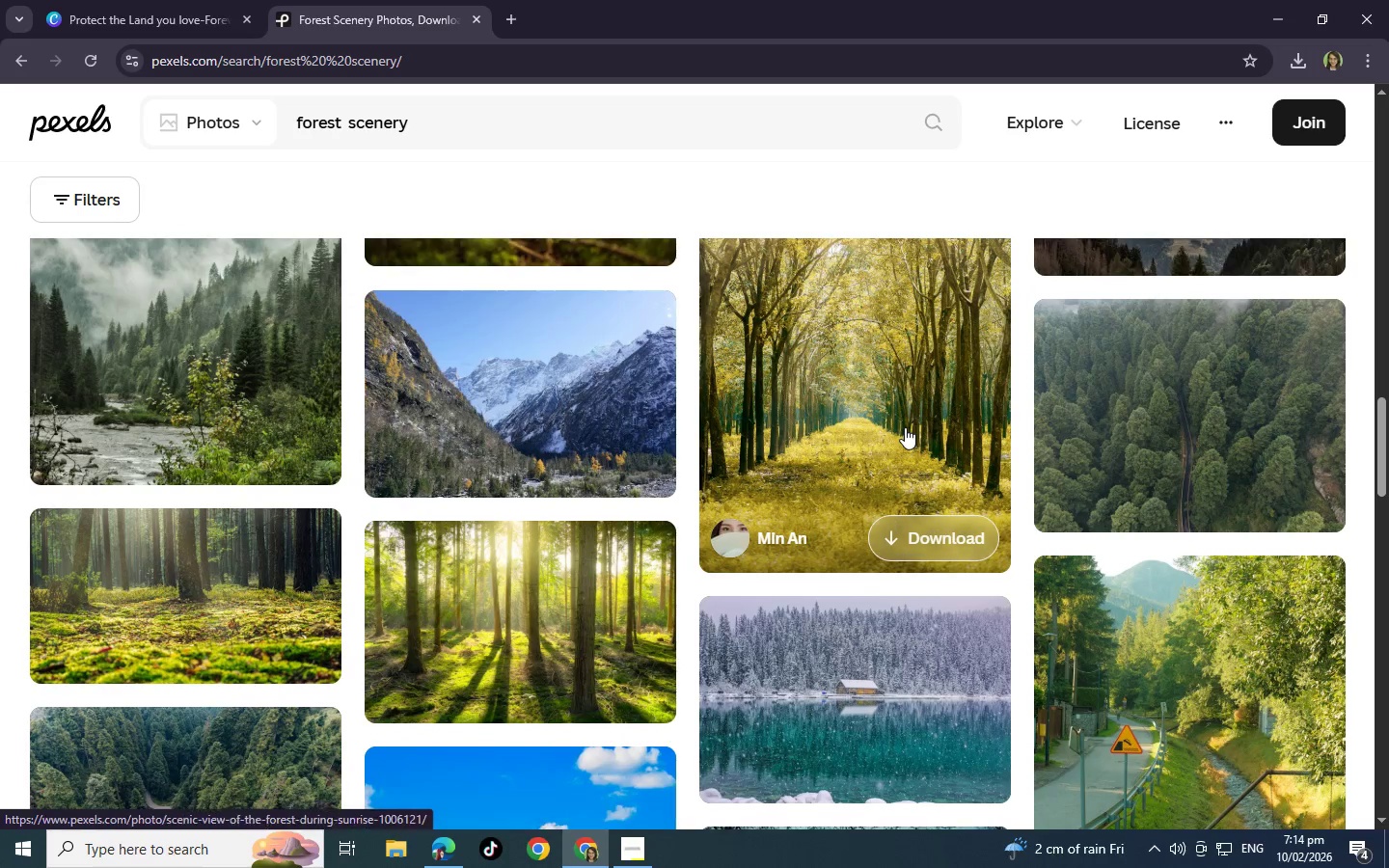 
scroll: coordinate [905, 427], scroll_direction: down, amount: 3.0
 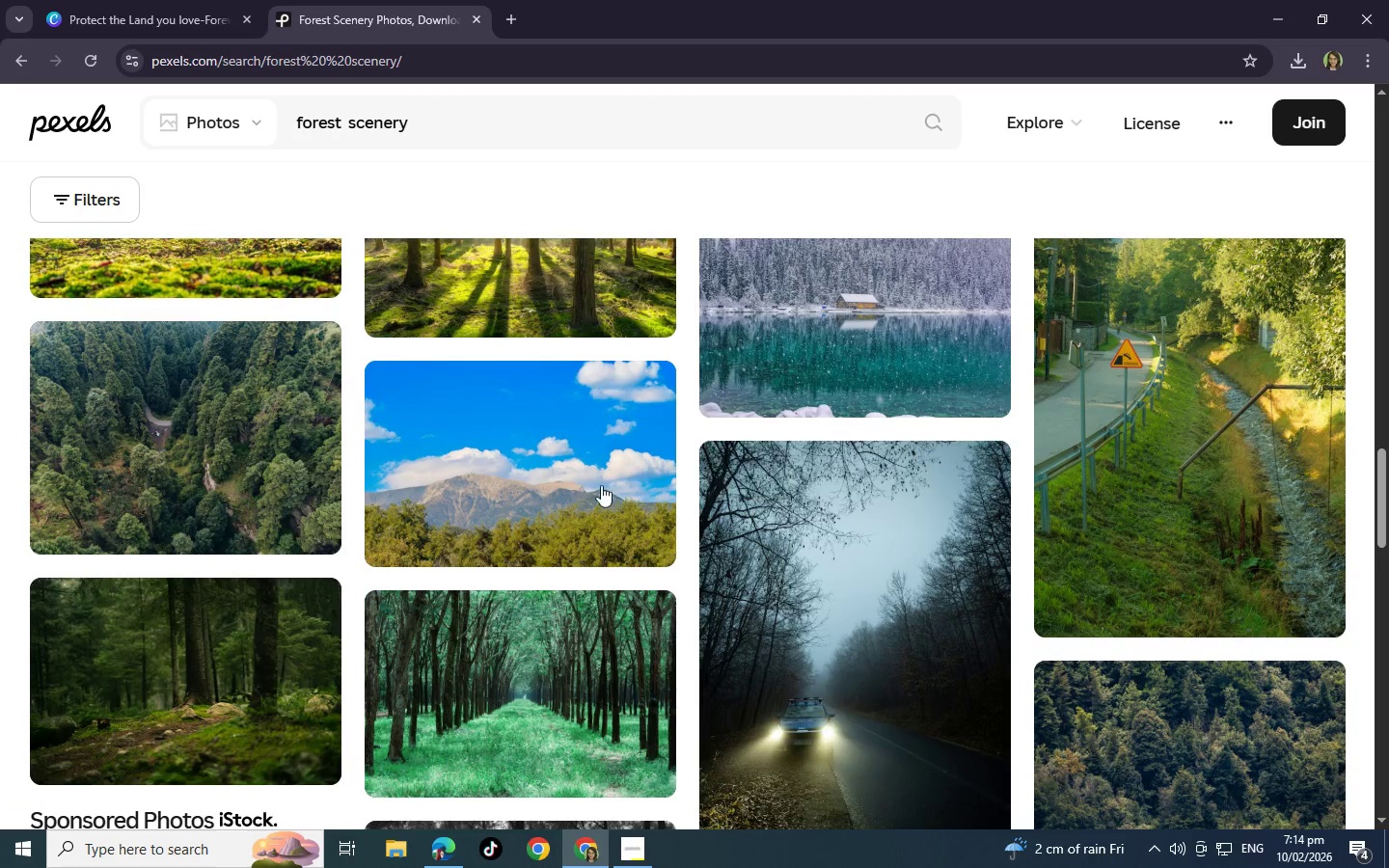 
left_click([563, 480])
 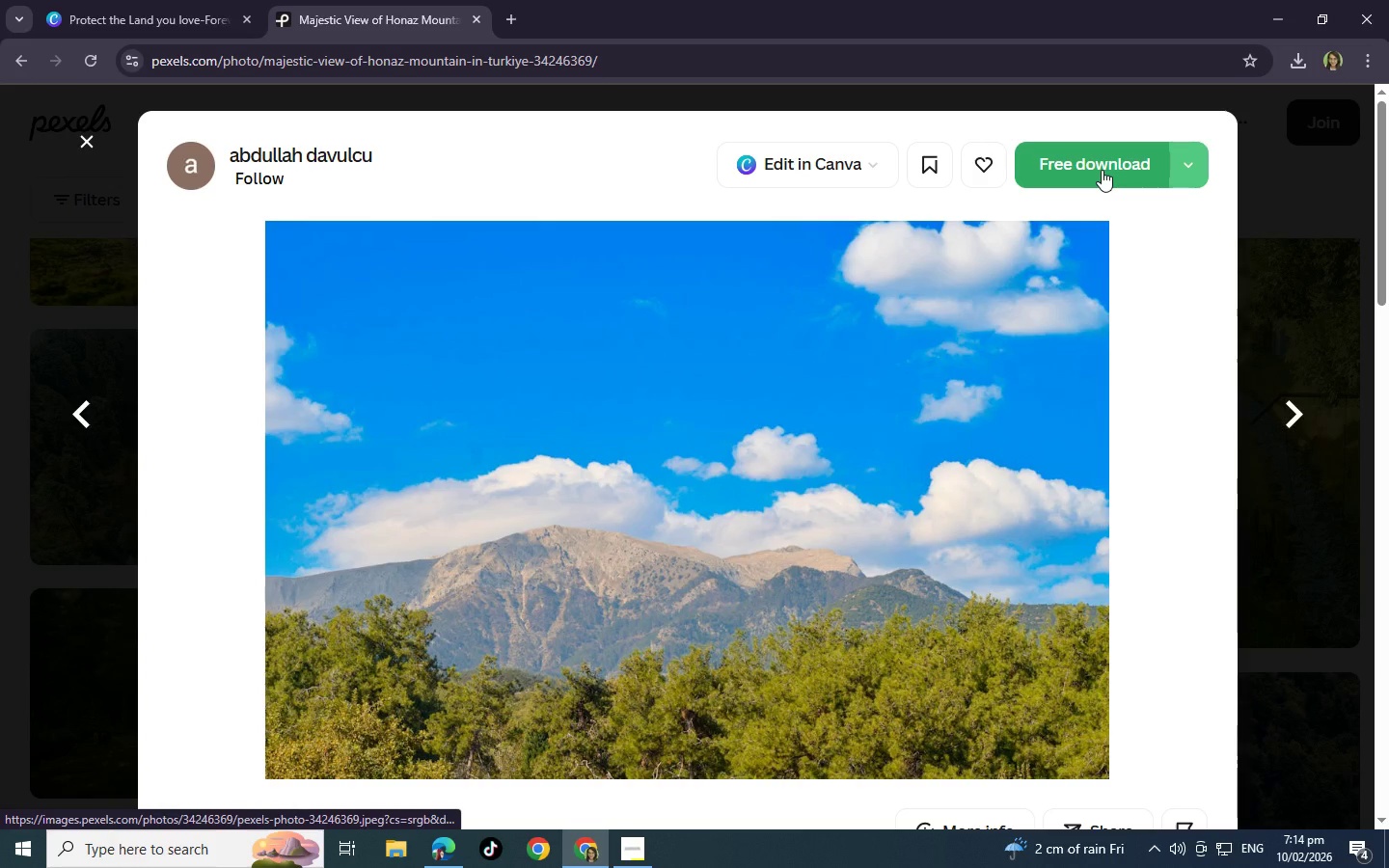 
left_click([1102, 170])
 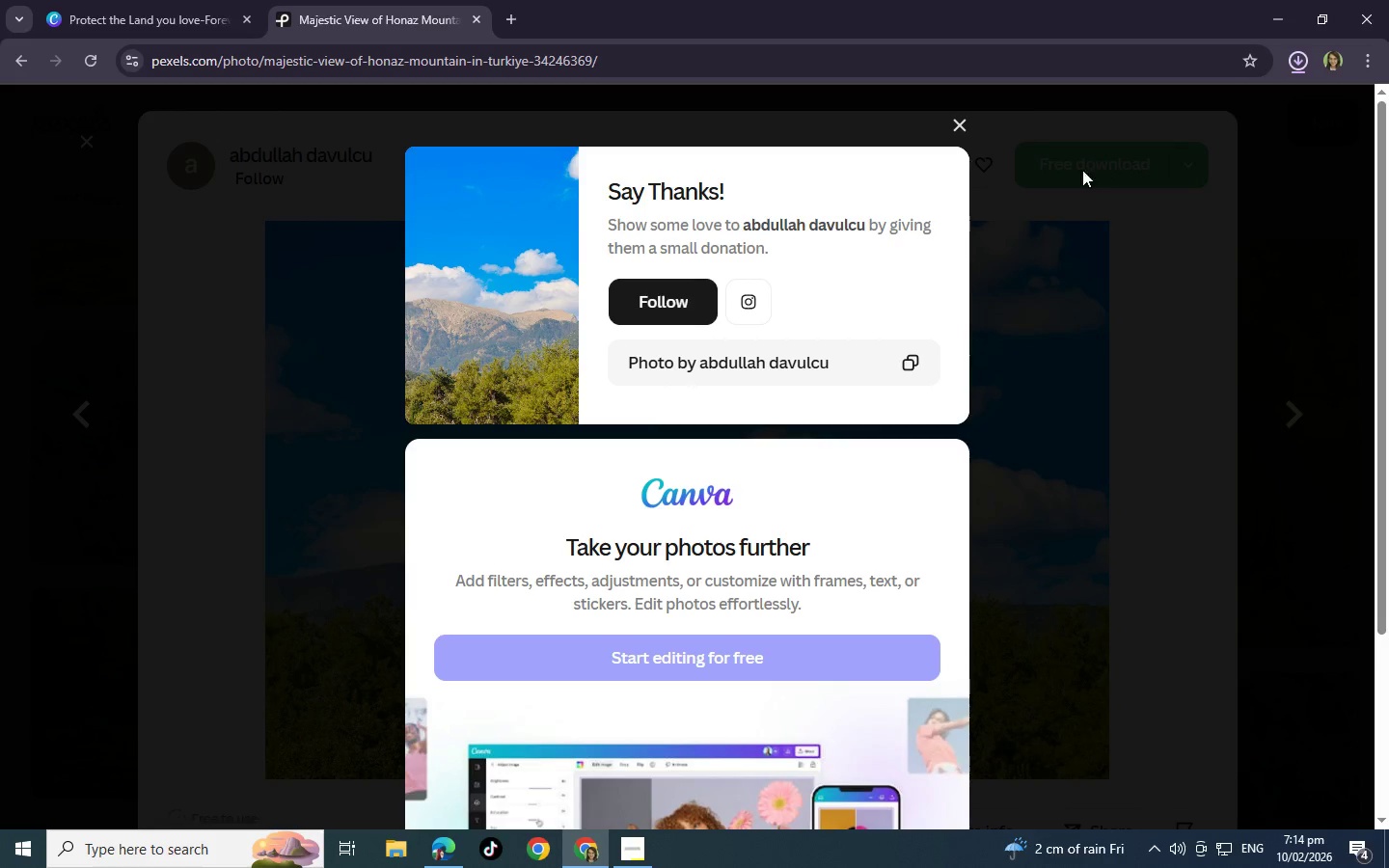 
left_click([957, 125])
 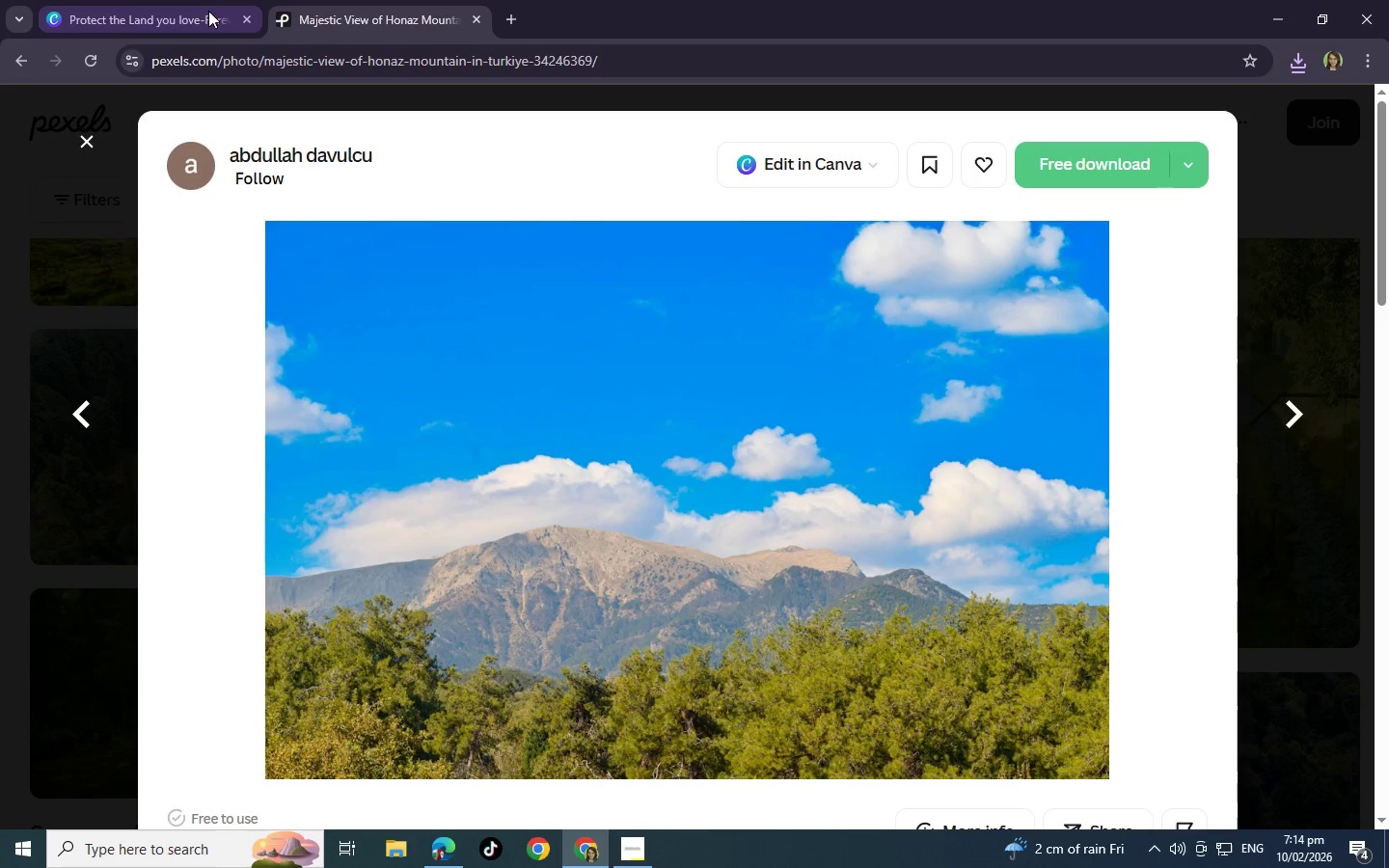 
left_click([198, 2])
 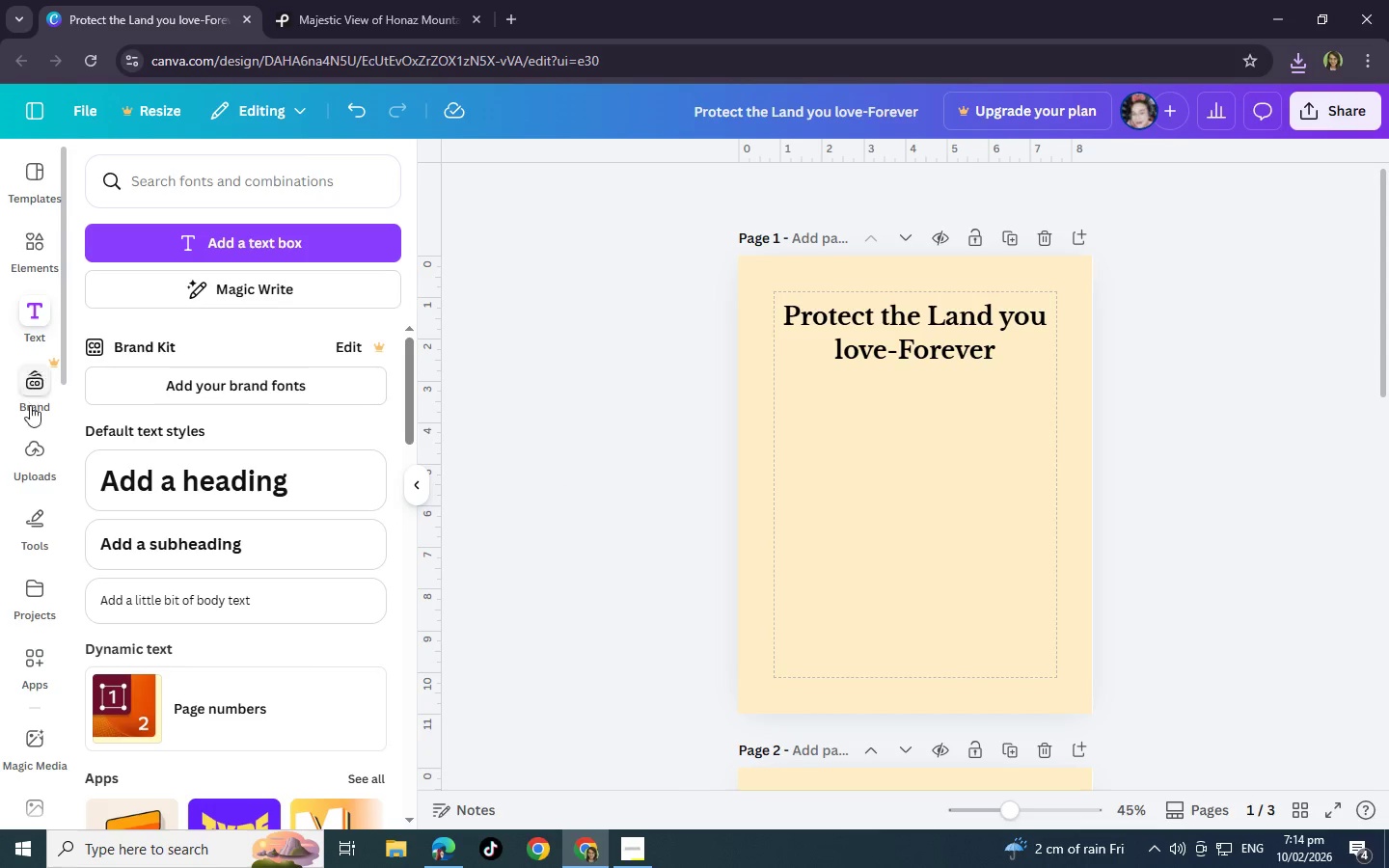 
left_click([36, 462])
 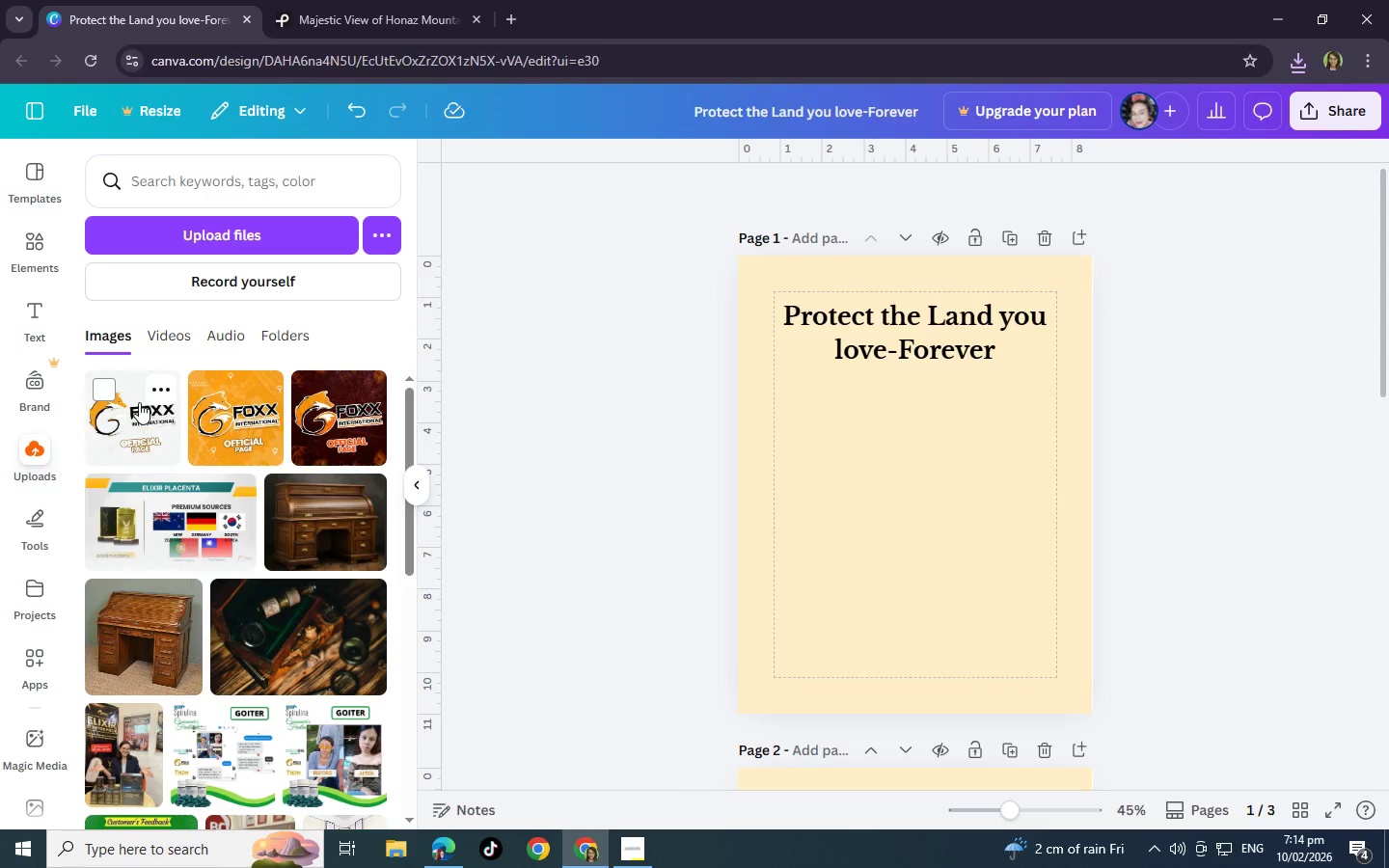 
left_click([240, 238])
 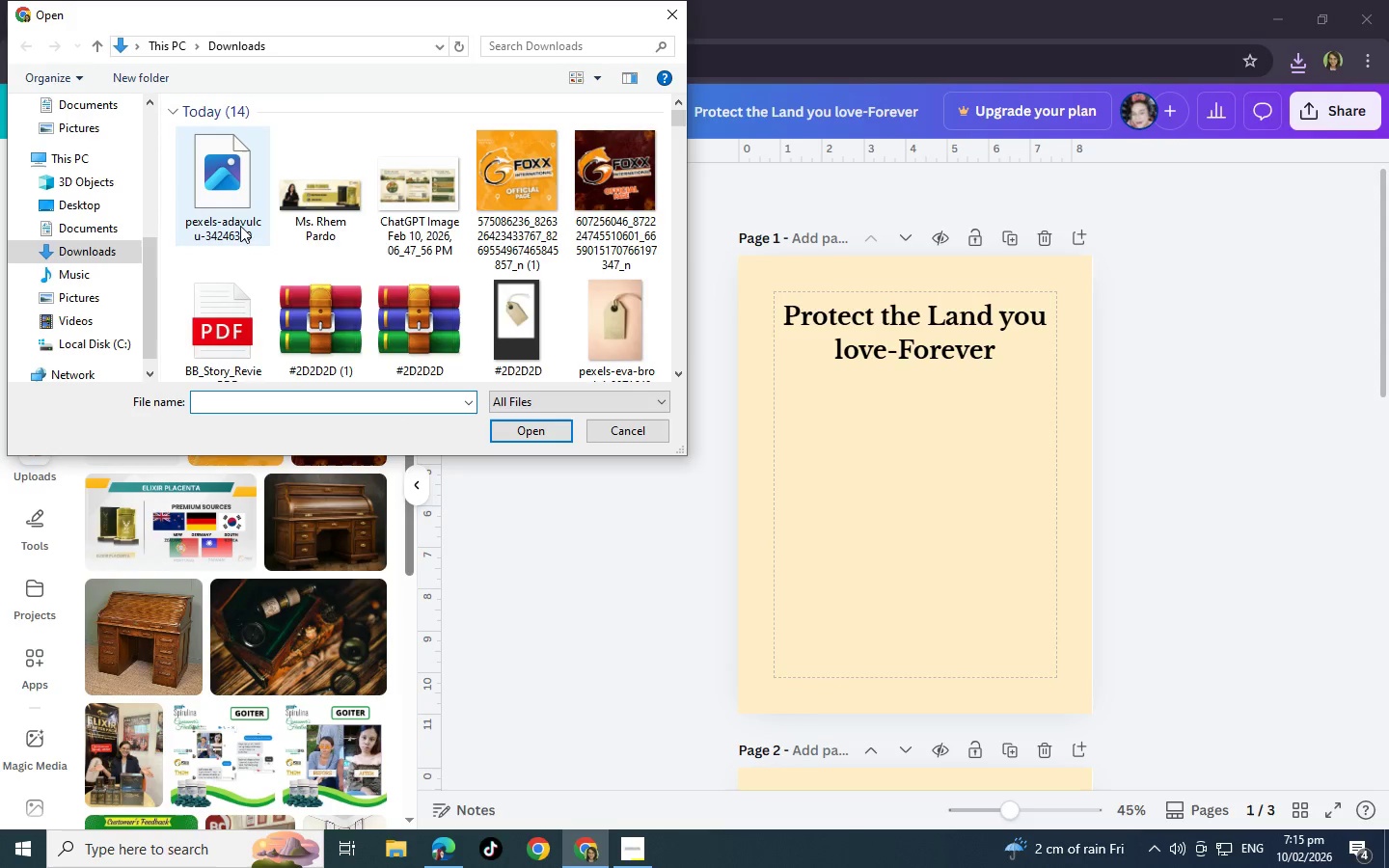 
left_click([238, 197])
 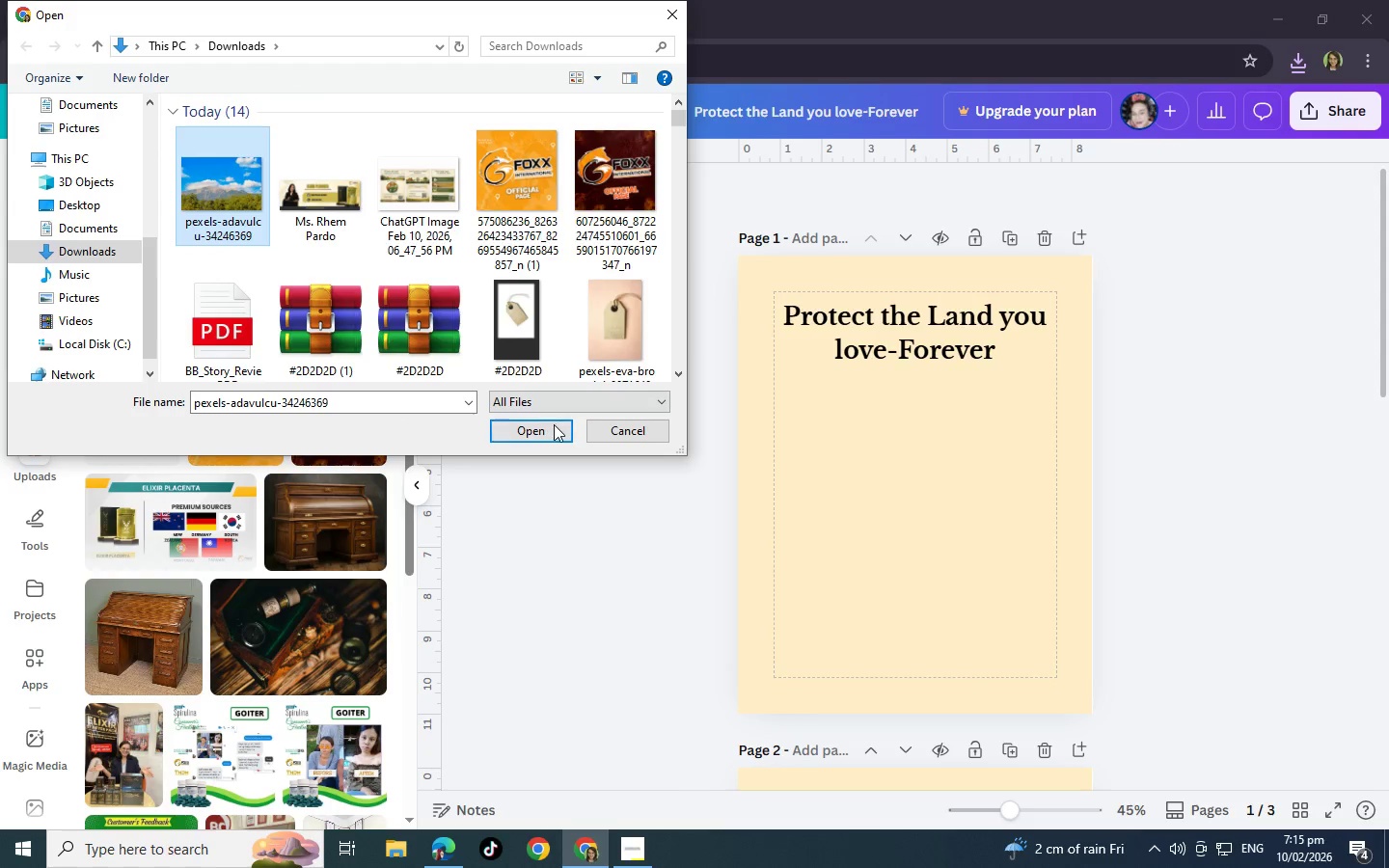 
left_click([554, 431])
 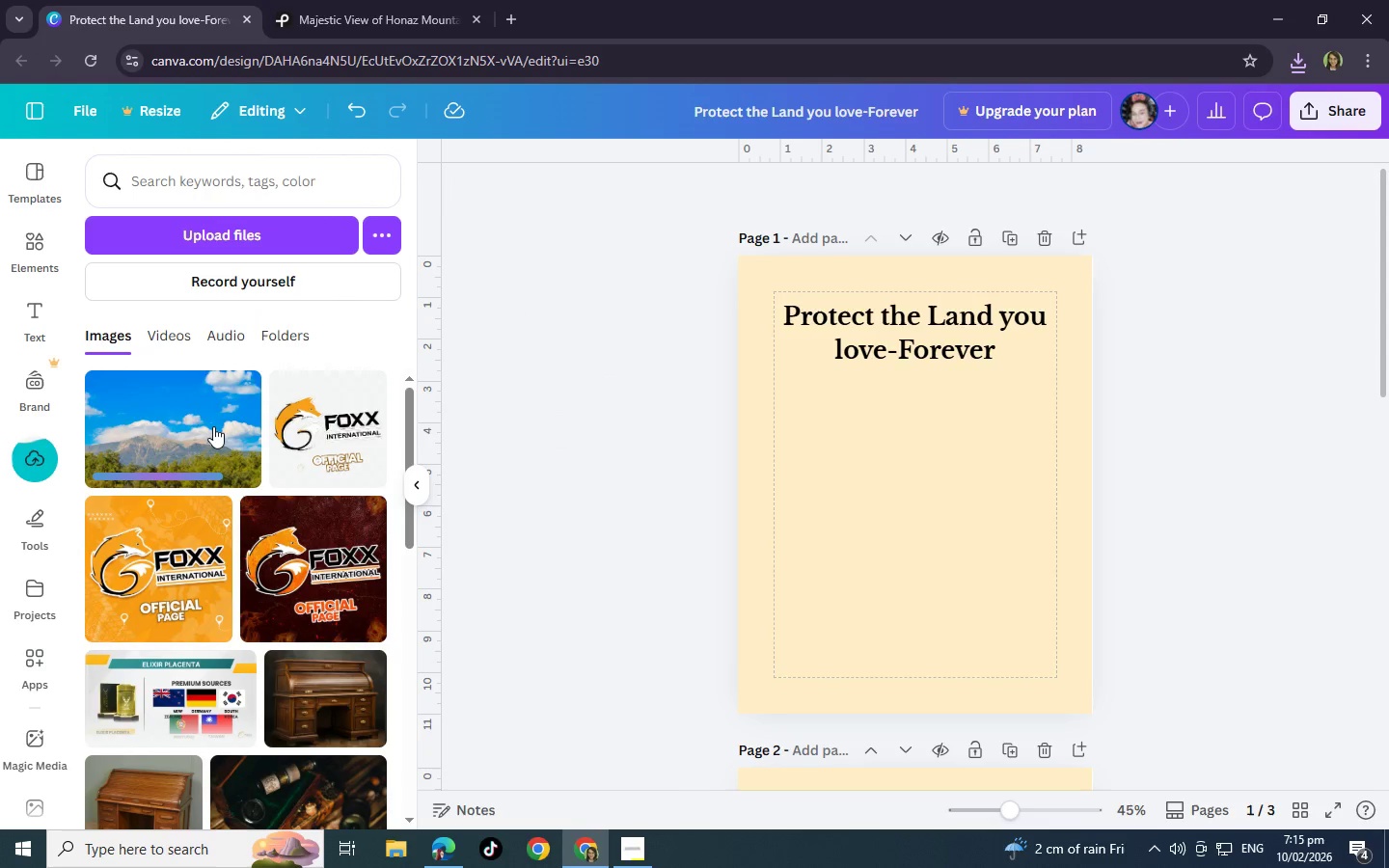 
wait(6.3)
 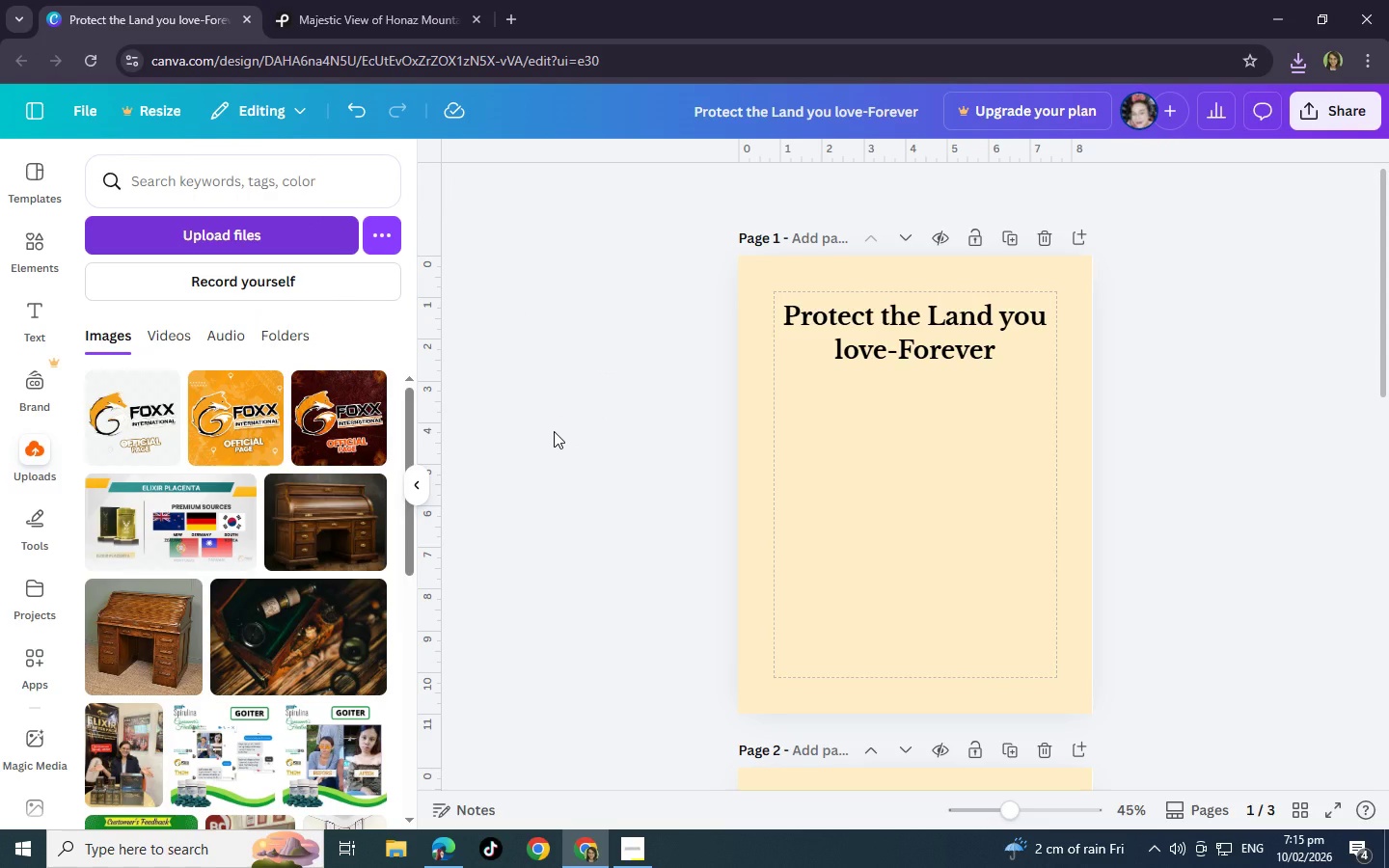 
left_click([213, 426])
 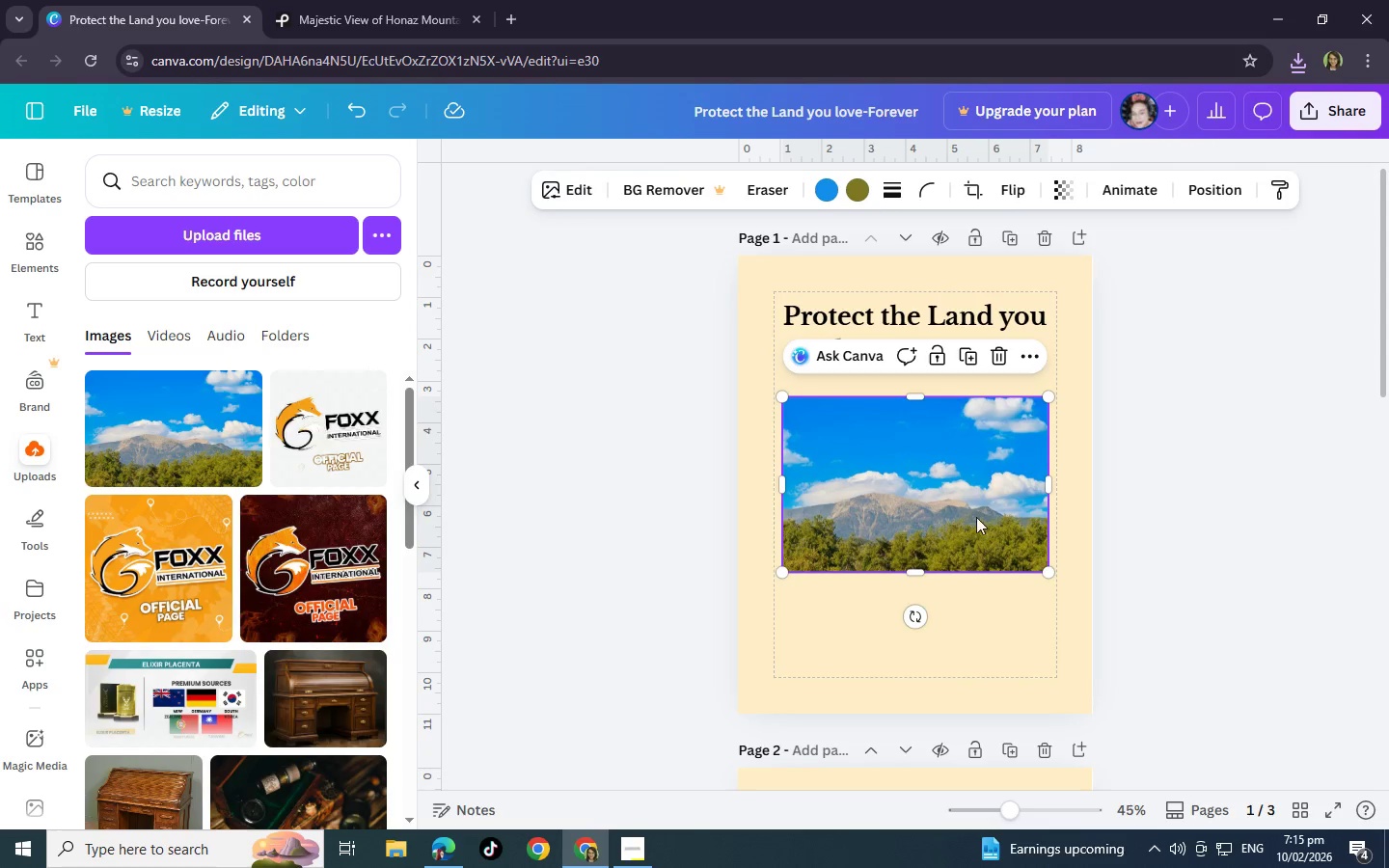 
left_click_drag(start_coordinate=[967, 503], to_coordinate=[970, 397])
 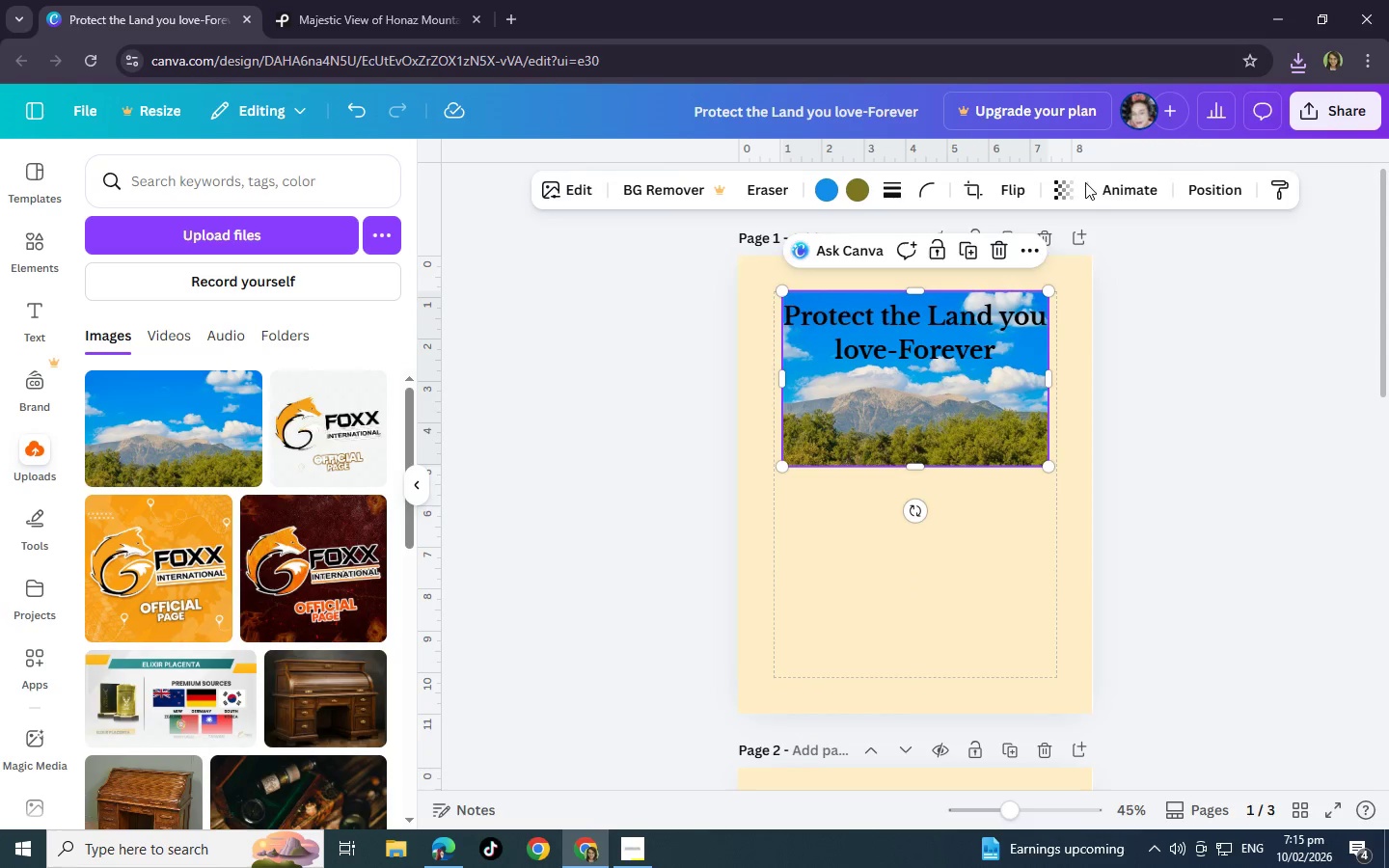 
left_click([1062, 190])
 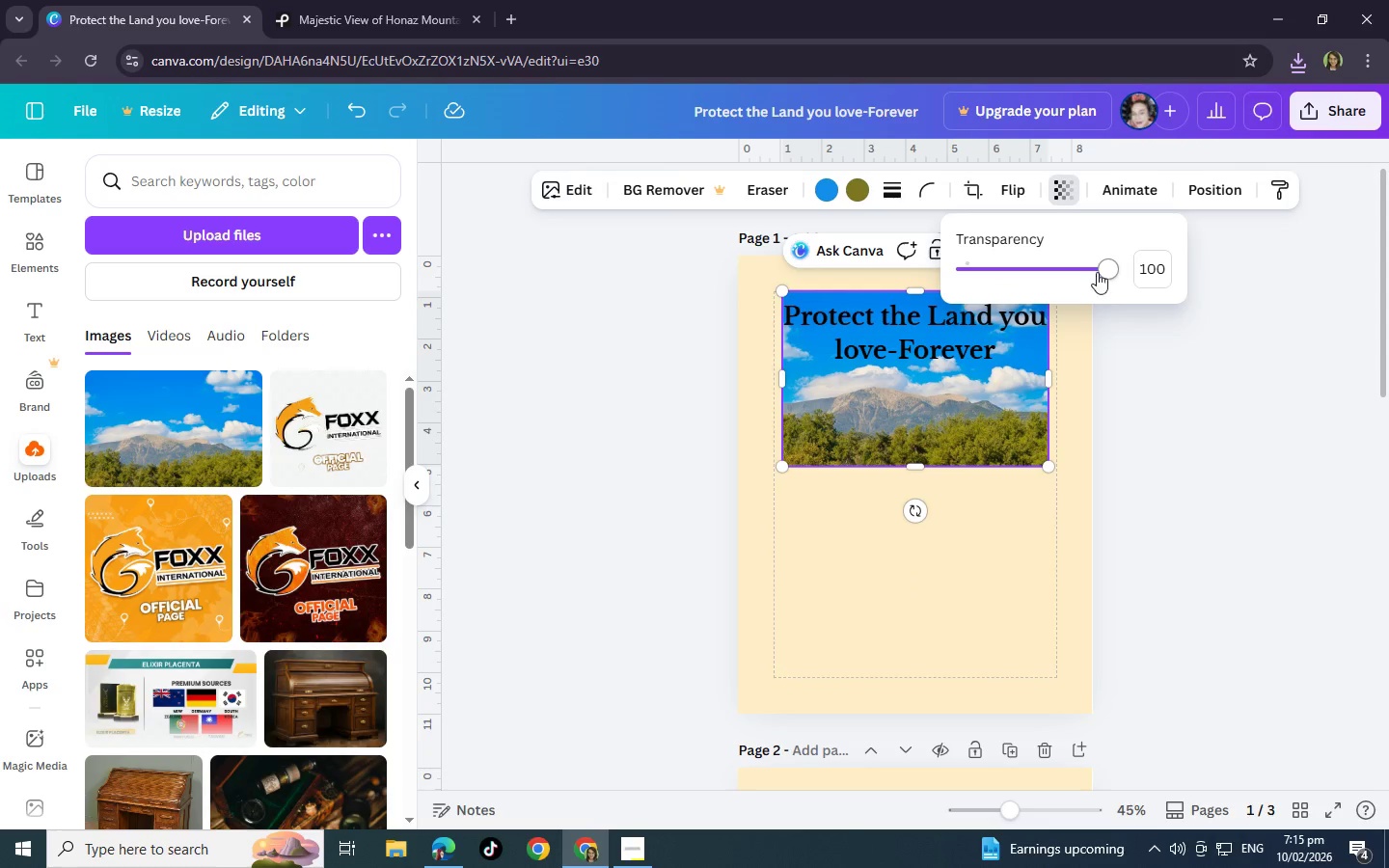 
left_click_drag(start_coordinate=[1103, 272], to_coordinate=[1062, 275])
 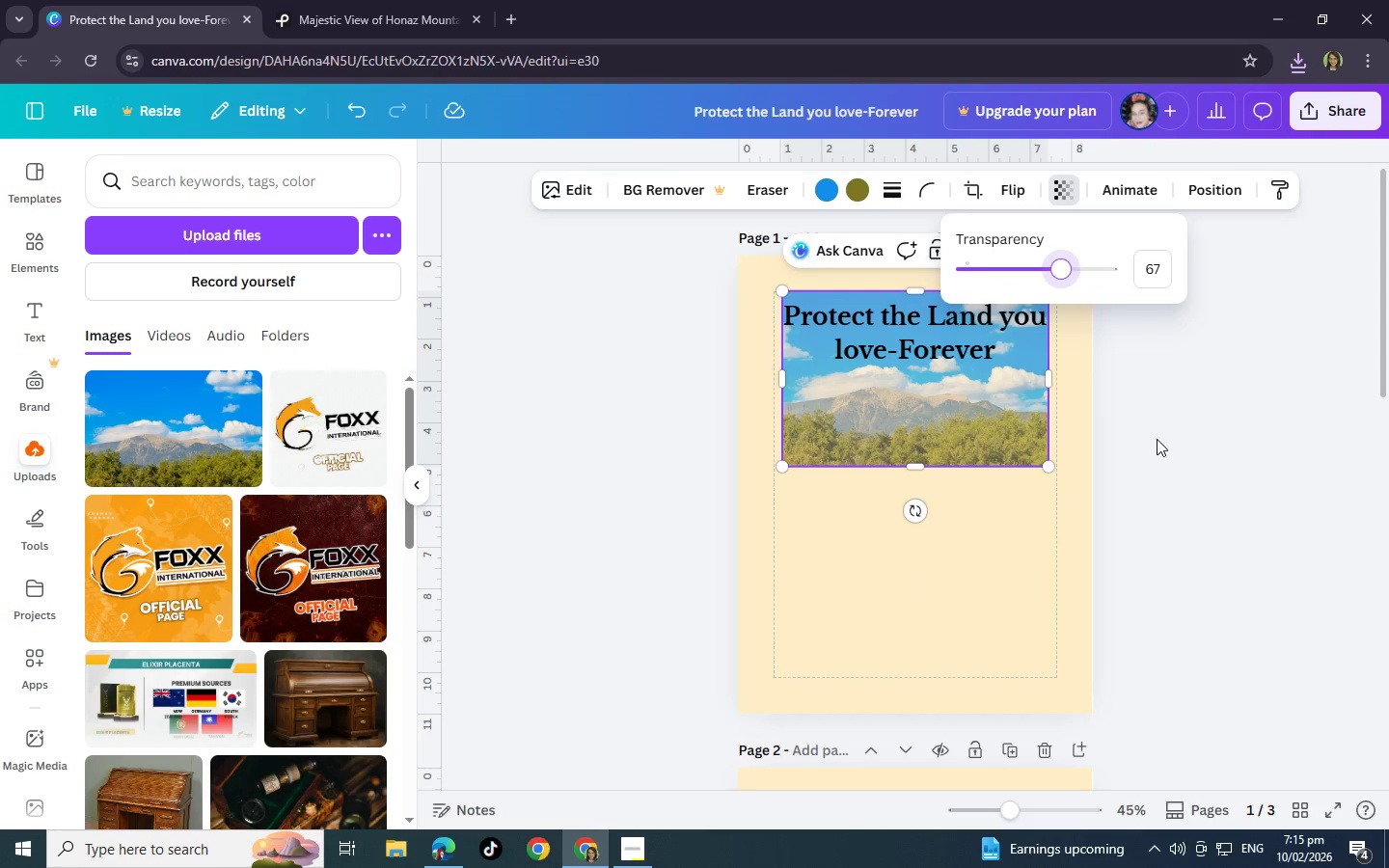 
left_click([1157, 439])
 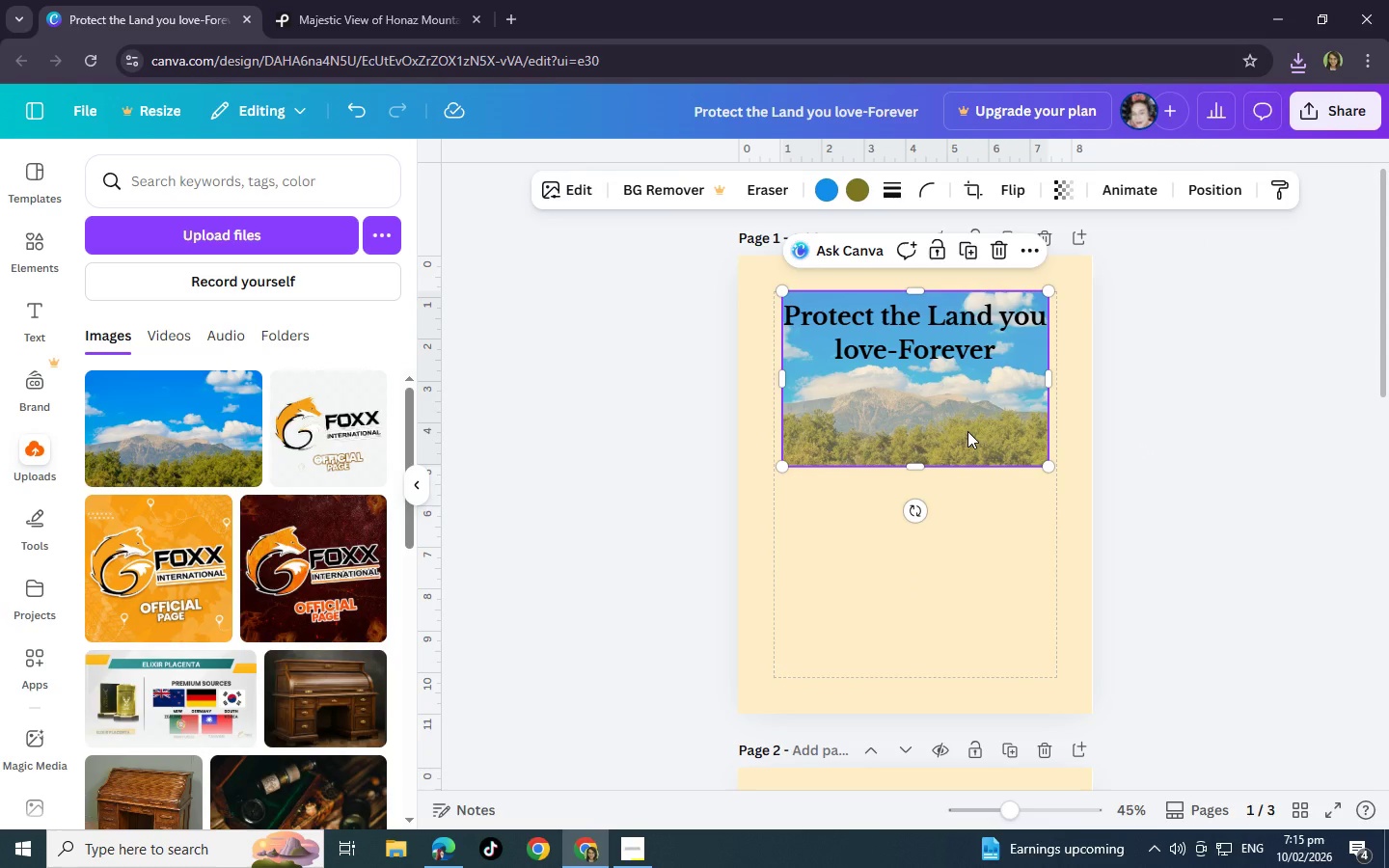 
left_click([967, 431])
 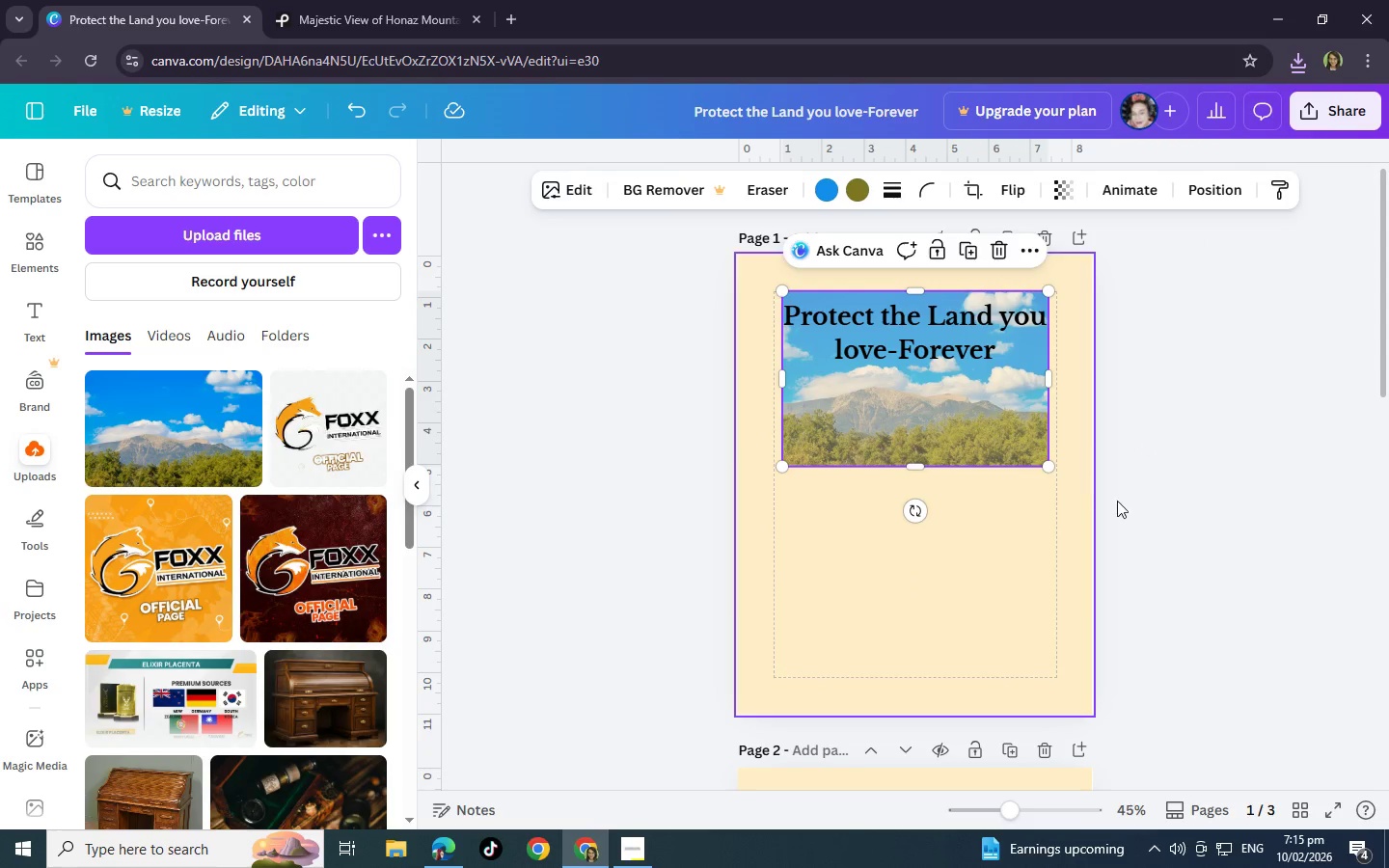 
left_click([1135, 506])
 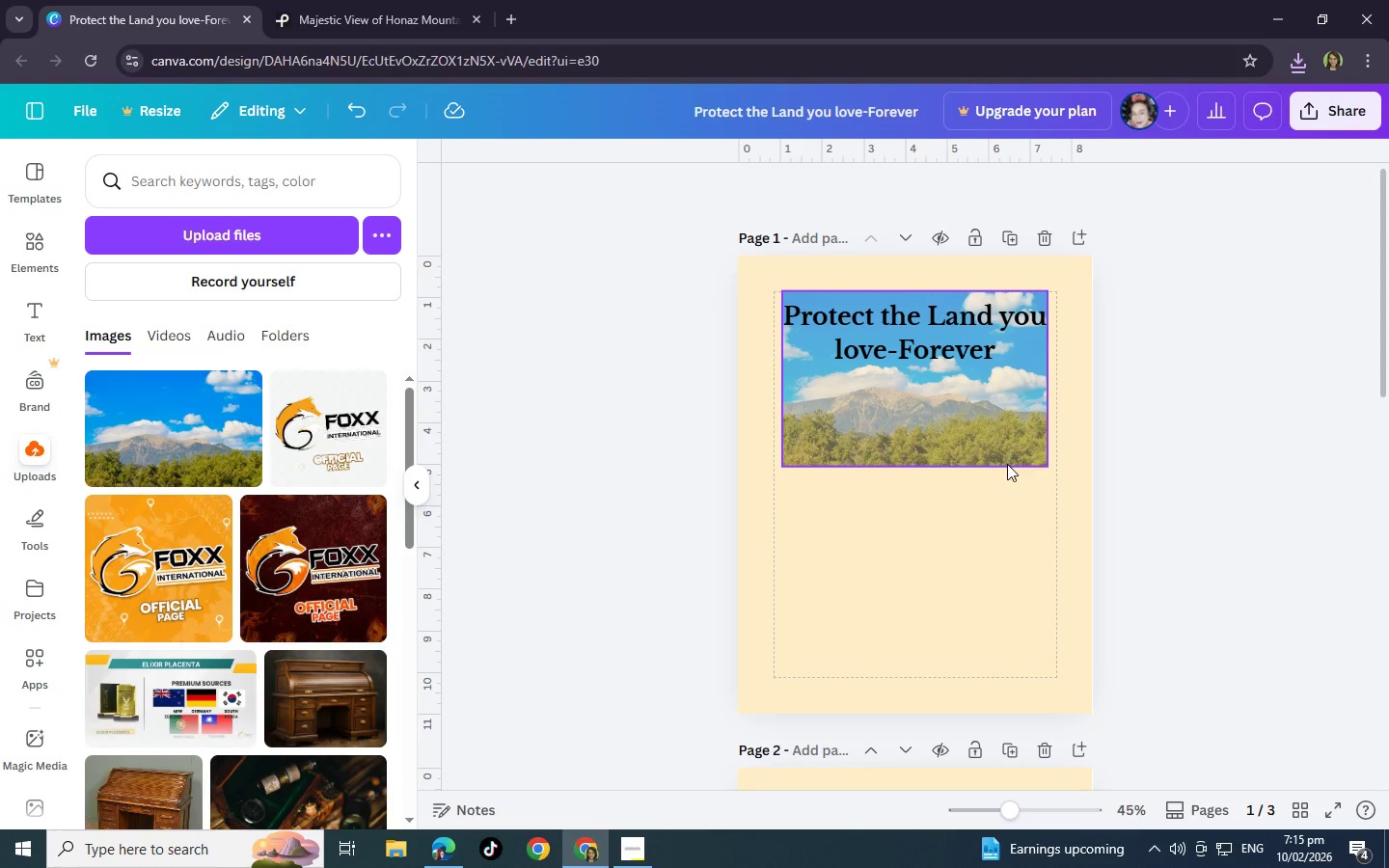 
left_click([1012, 414])
 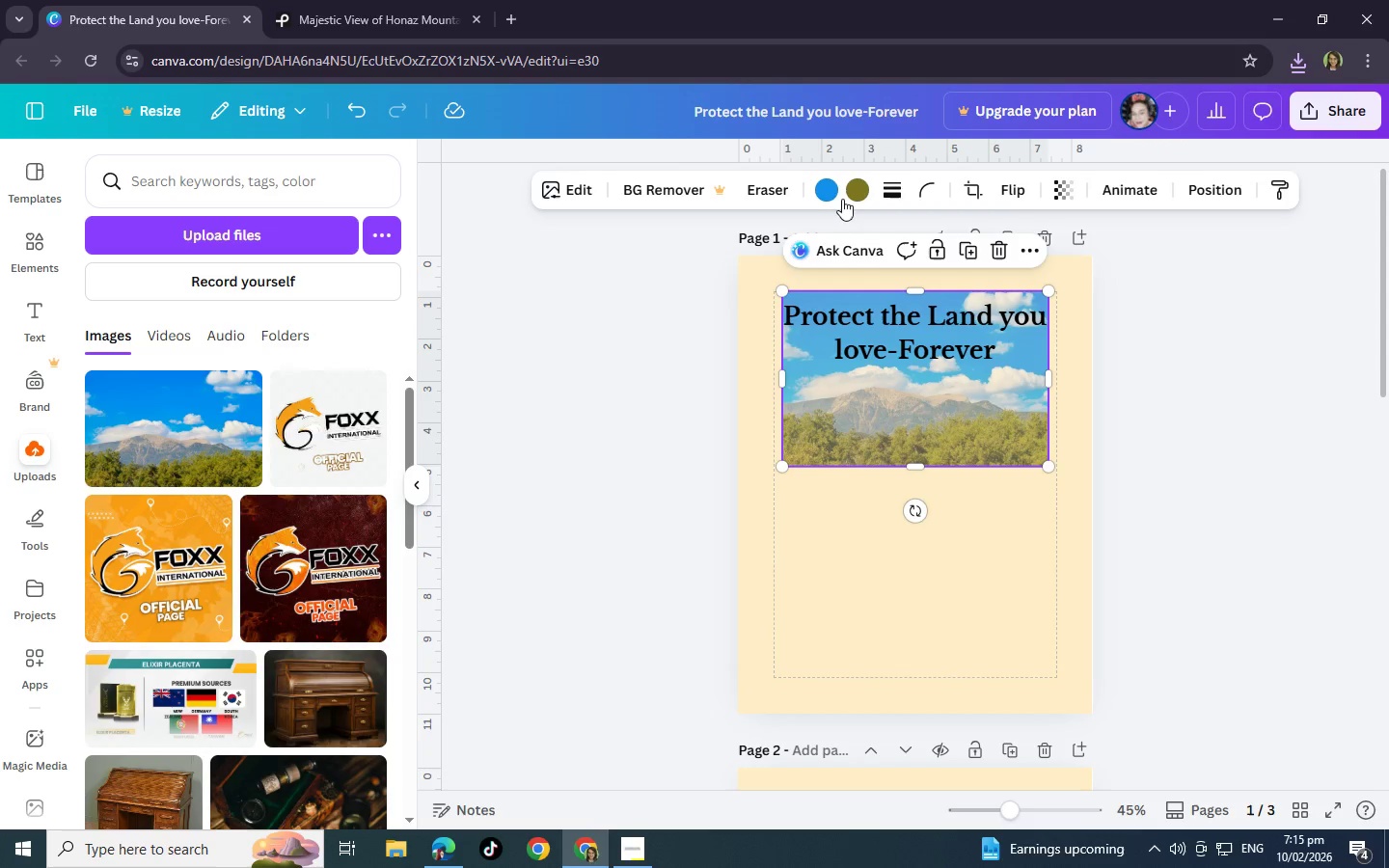 
left_click([833, 192])
 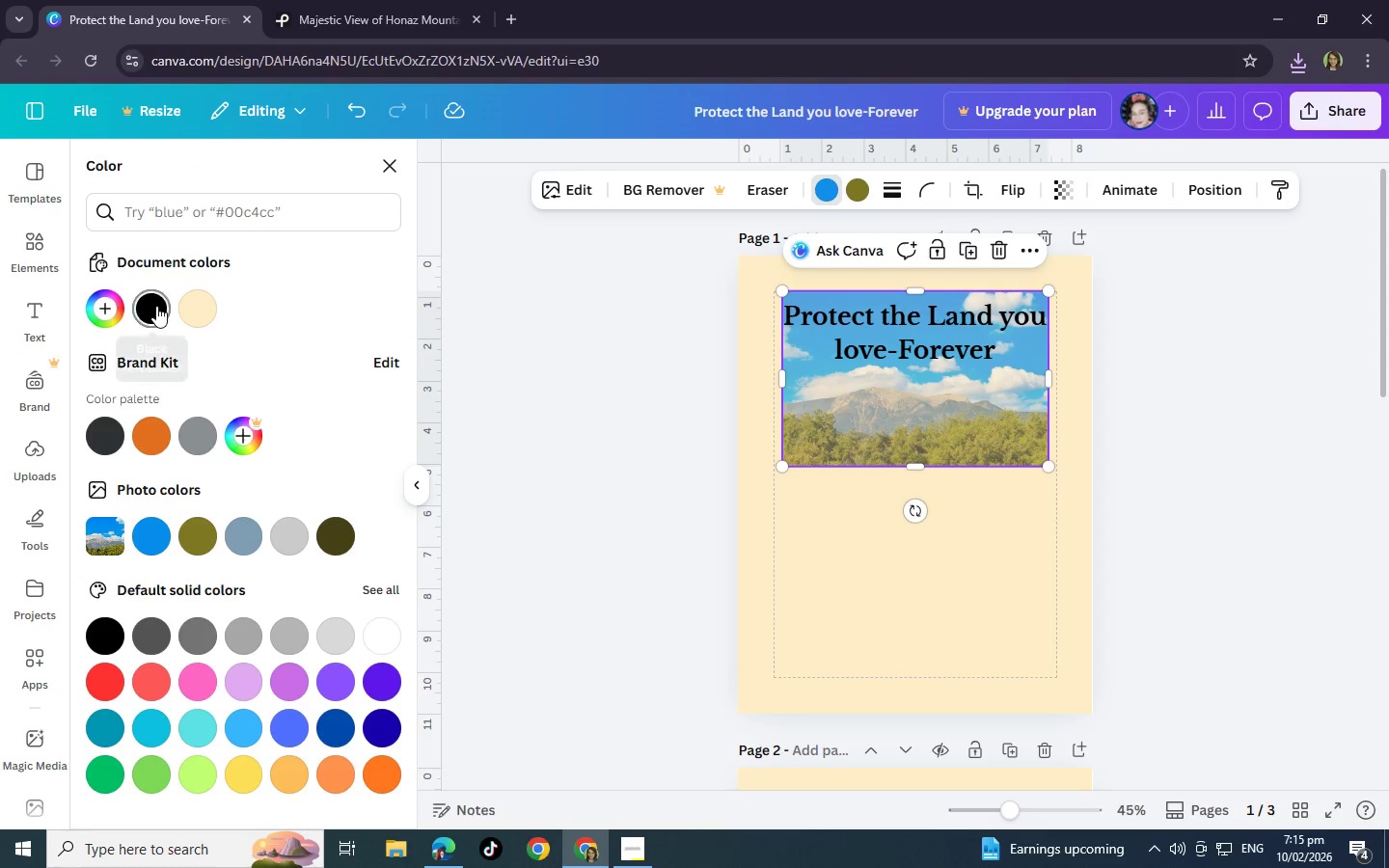 
left_click([202, 306])
 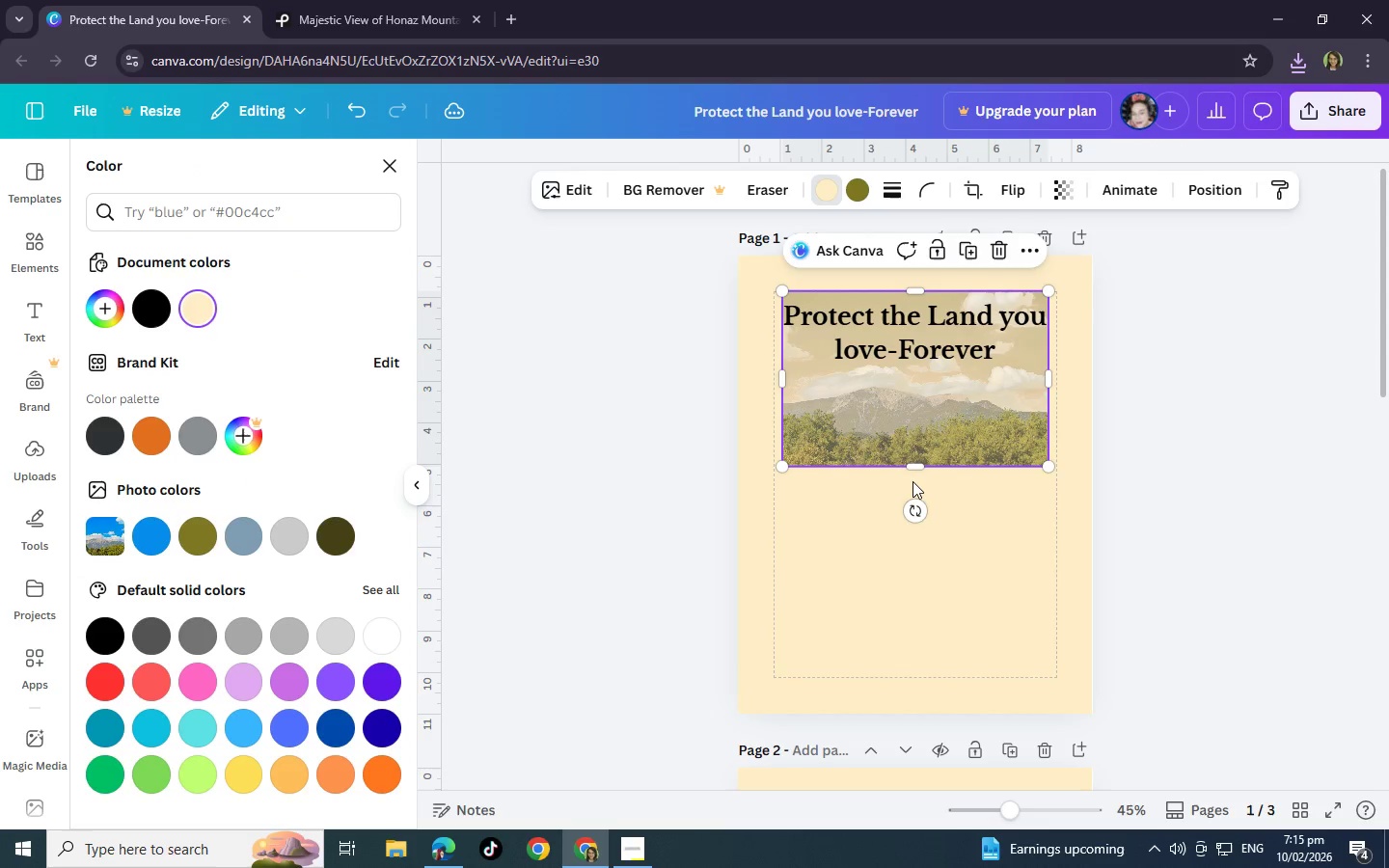 
left_click([940, 522])
 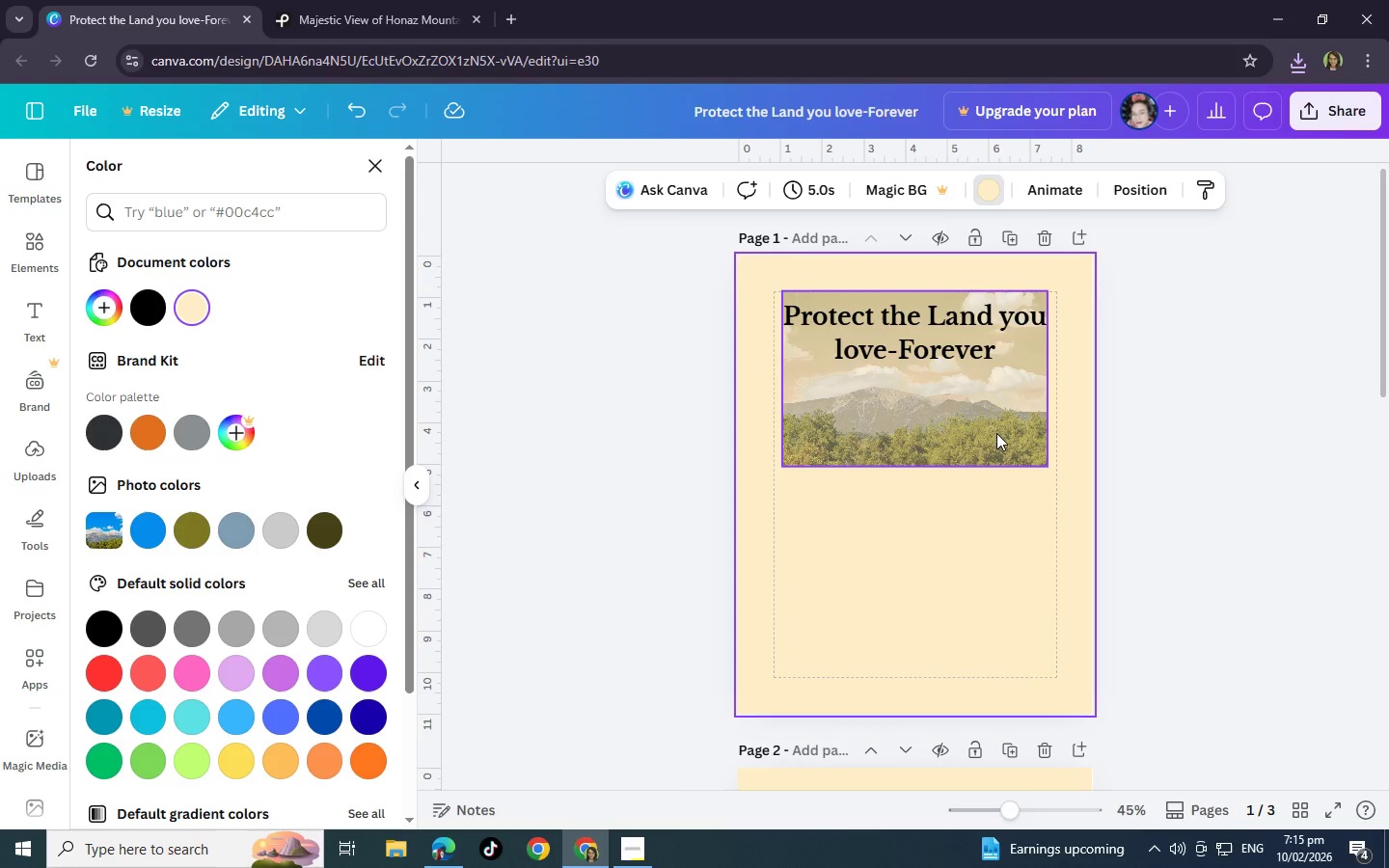 
wait(5.69)
 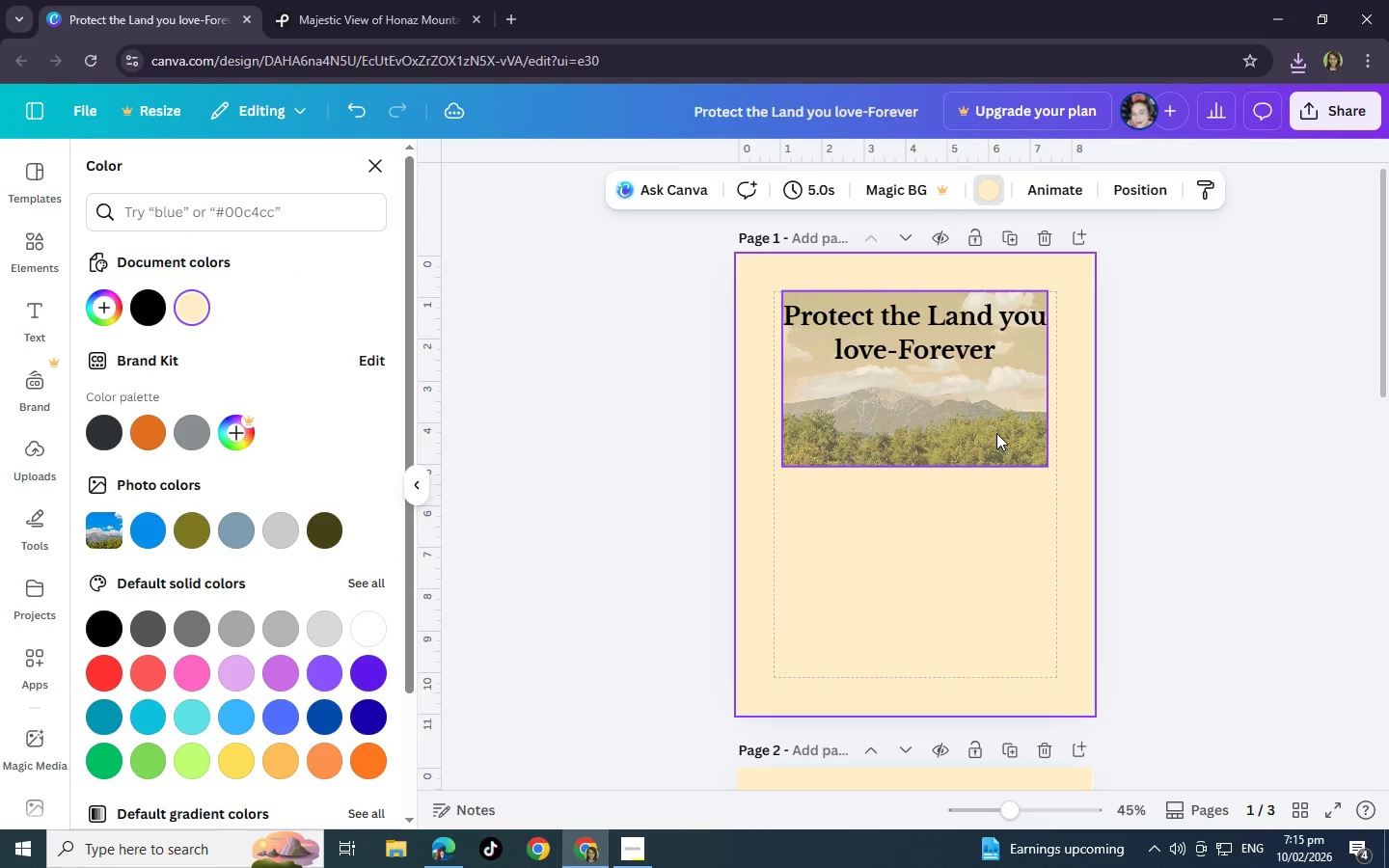 
left_click([996, 433])
 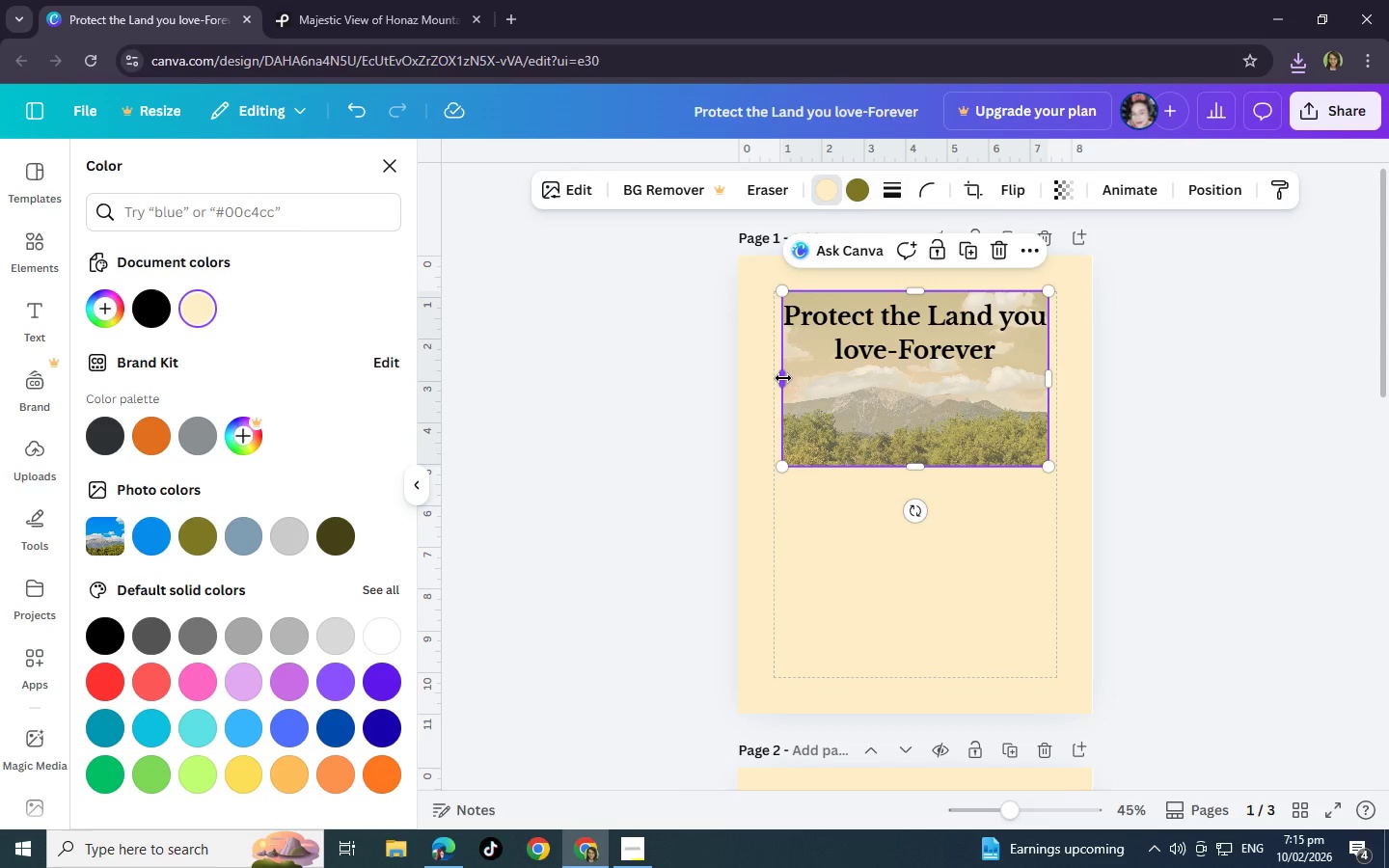 
left_click_drag(start_coordinate=[783, 378], to_coordinate=[759, 375])
 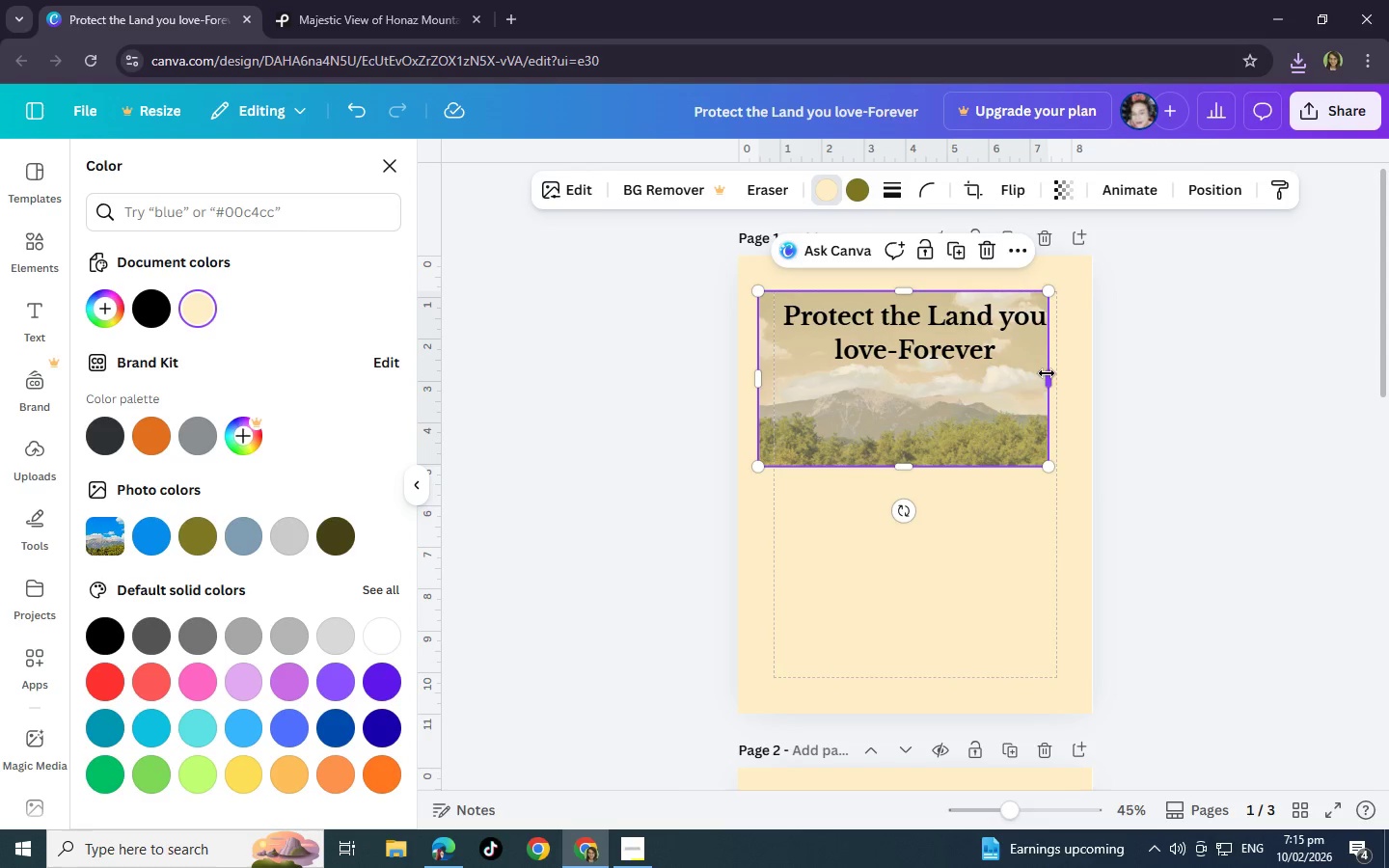 
left_click_drag(start_coordinate=[1047, 373], to_coordinate=[1076, 370])
 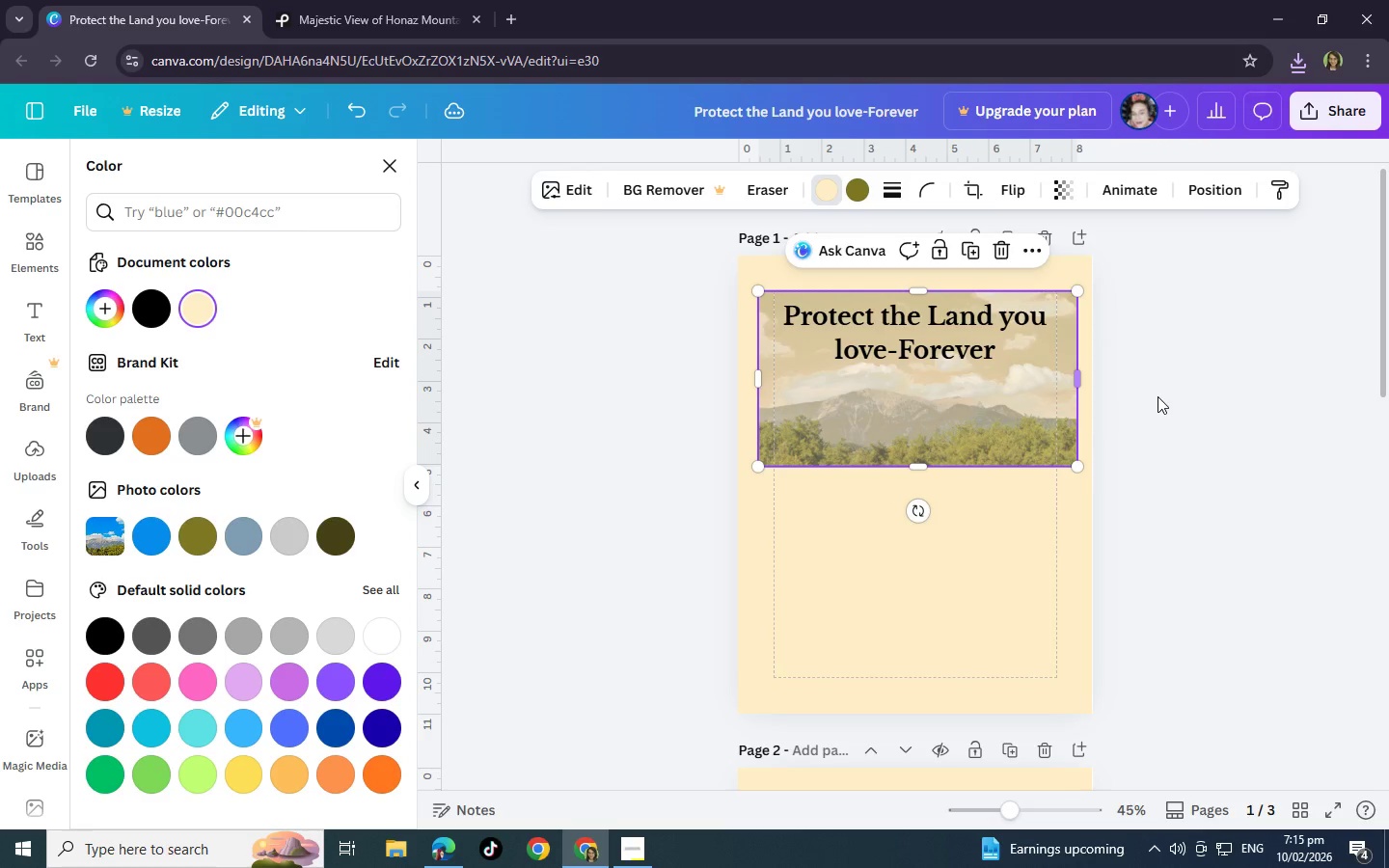 
left_click([1187, 404])
 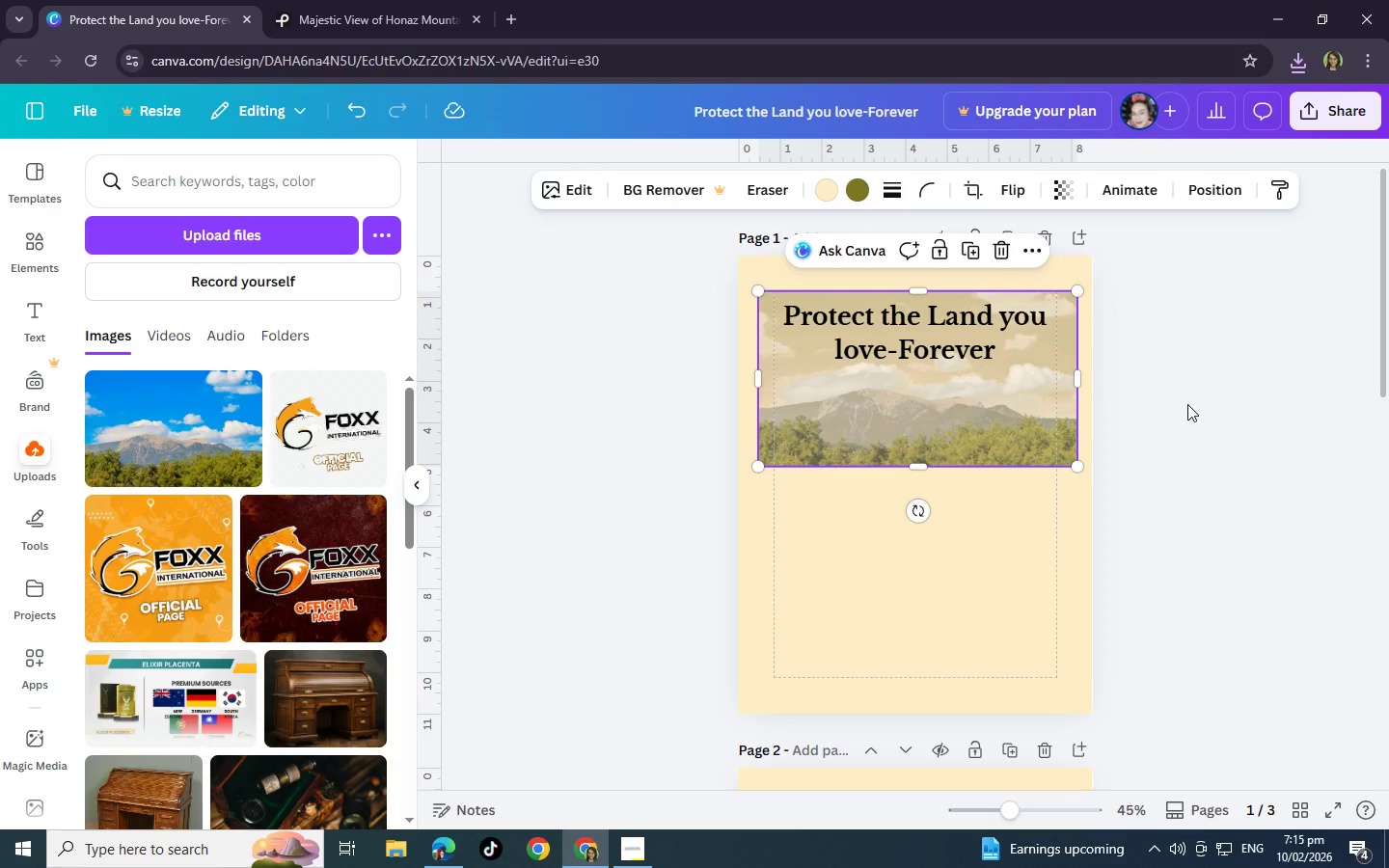 
left_click([1187, 404])
 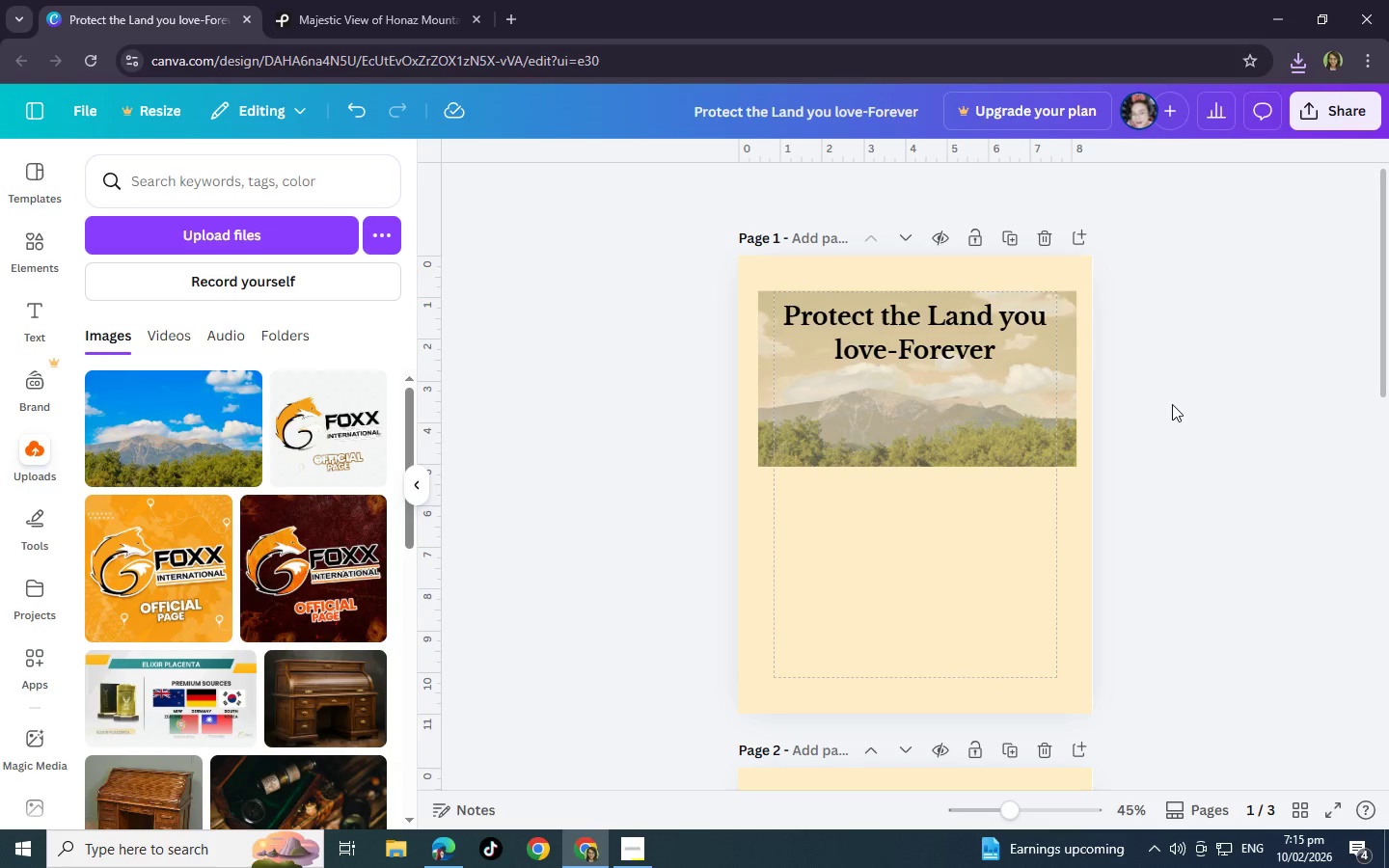 
double_click([981, 348])
 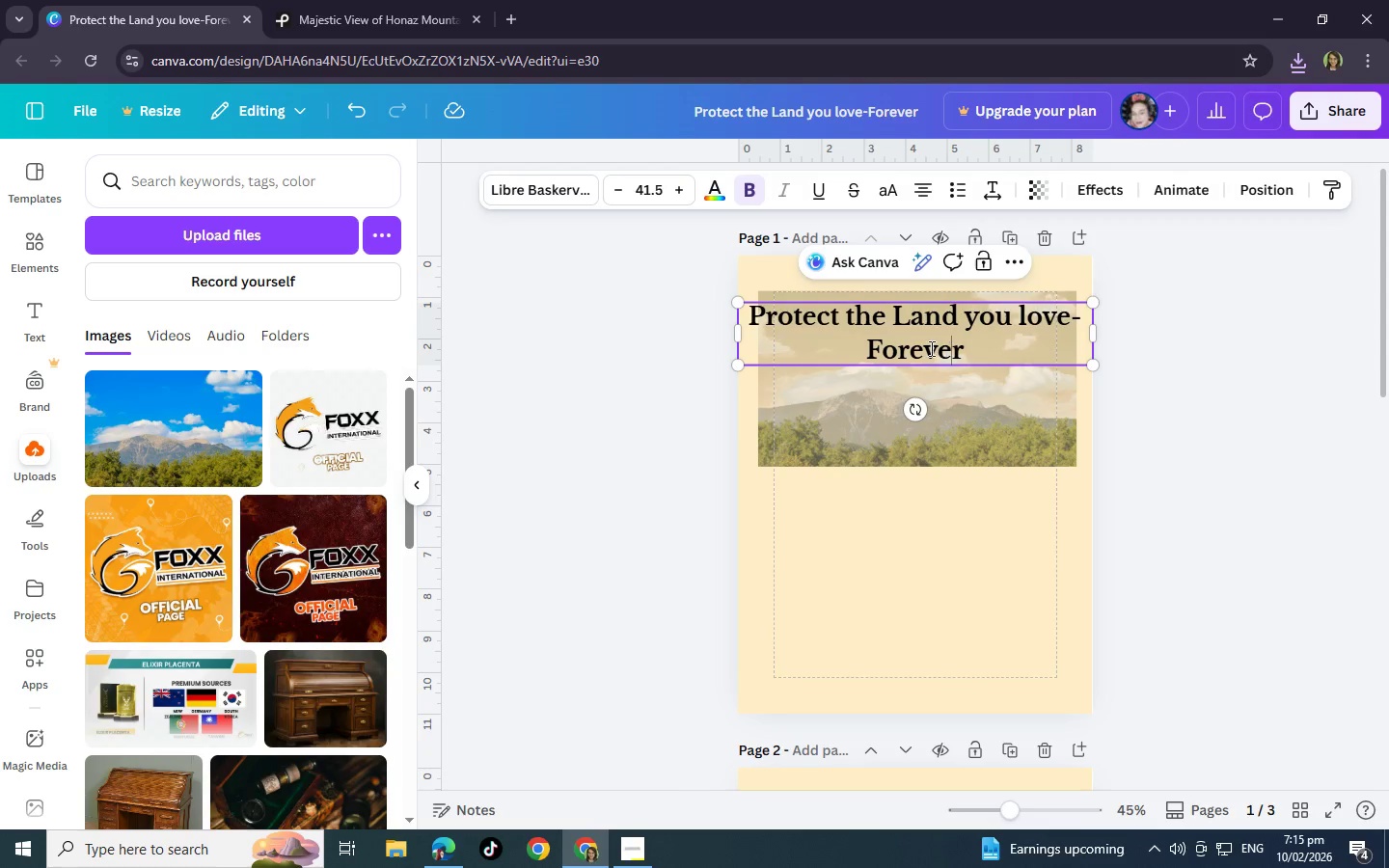 
triple_click([930, 348])
 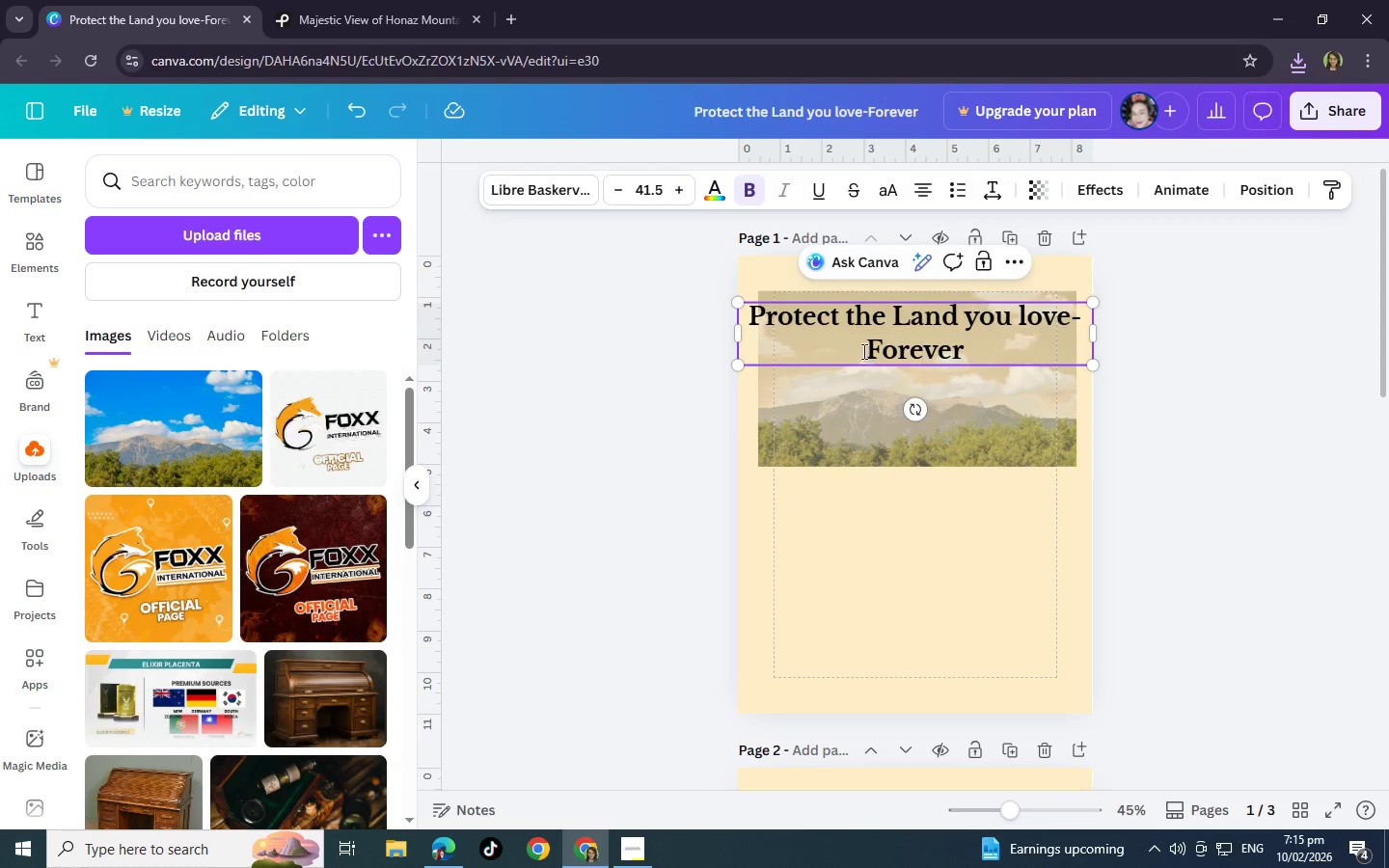 
left_click_drag(start_coordinate=[862, 351], to_coordinate=[968, 341])
 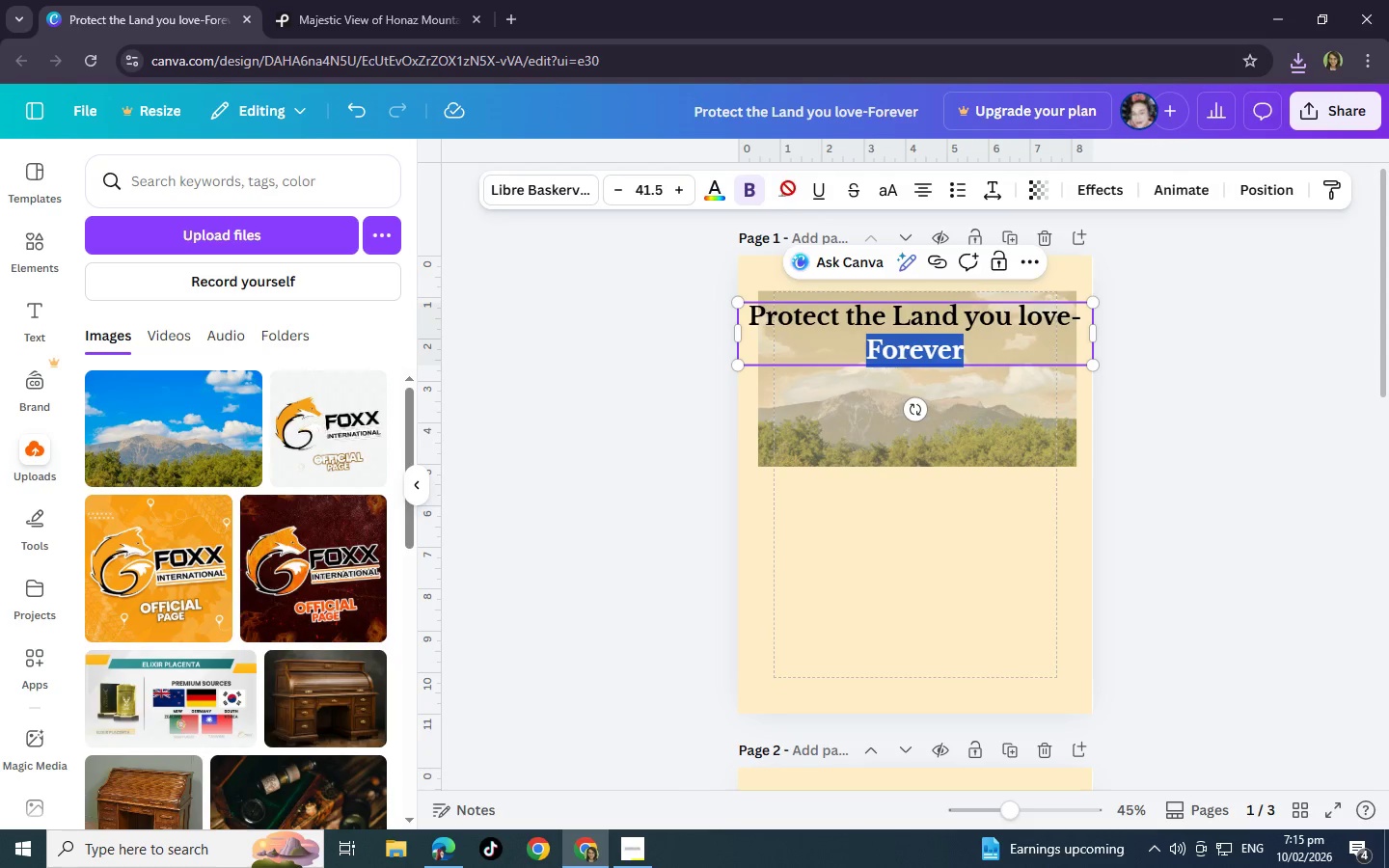 
left_click([788, 188])
 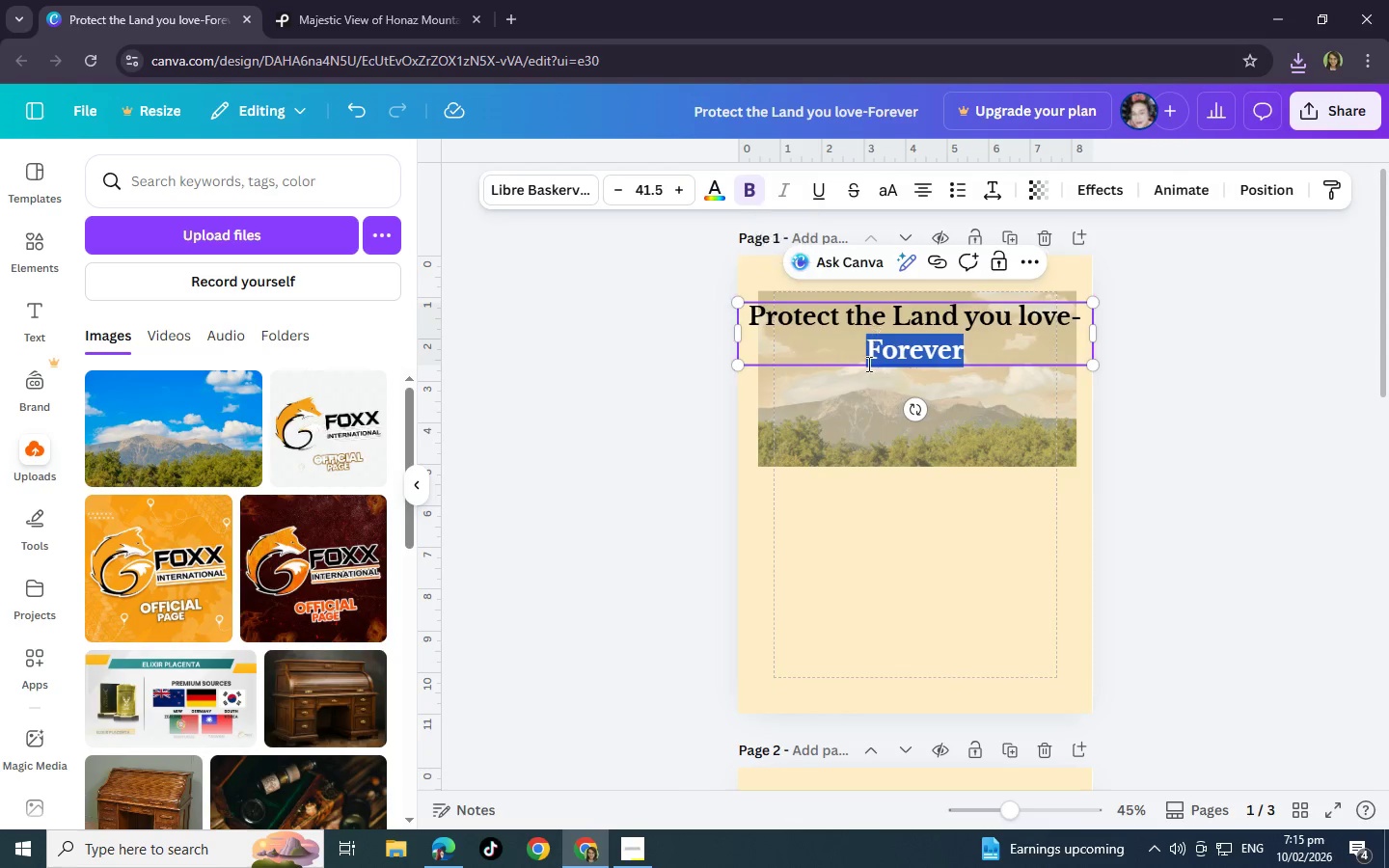 
left_click([864, 365])
 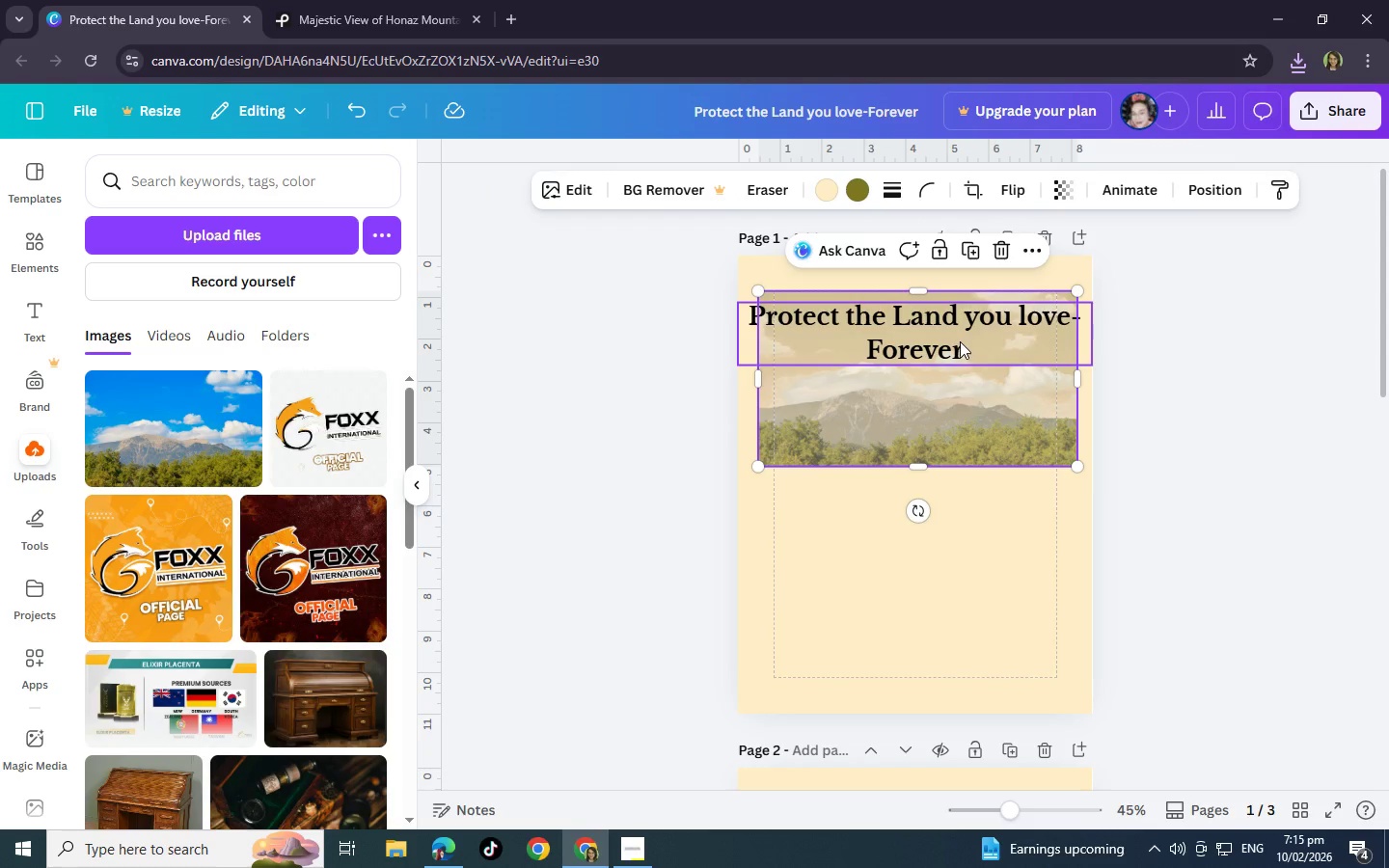 
double_click([960, 341])
 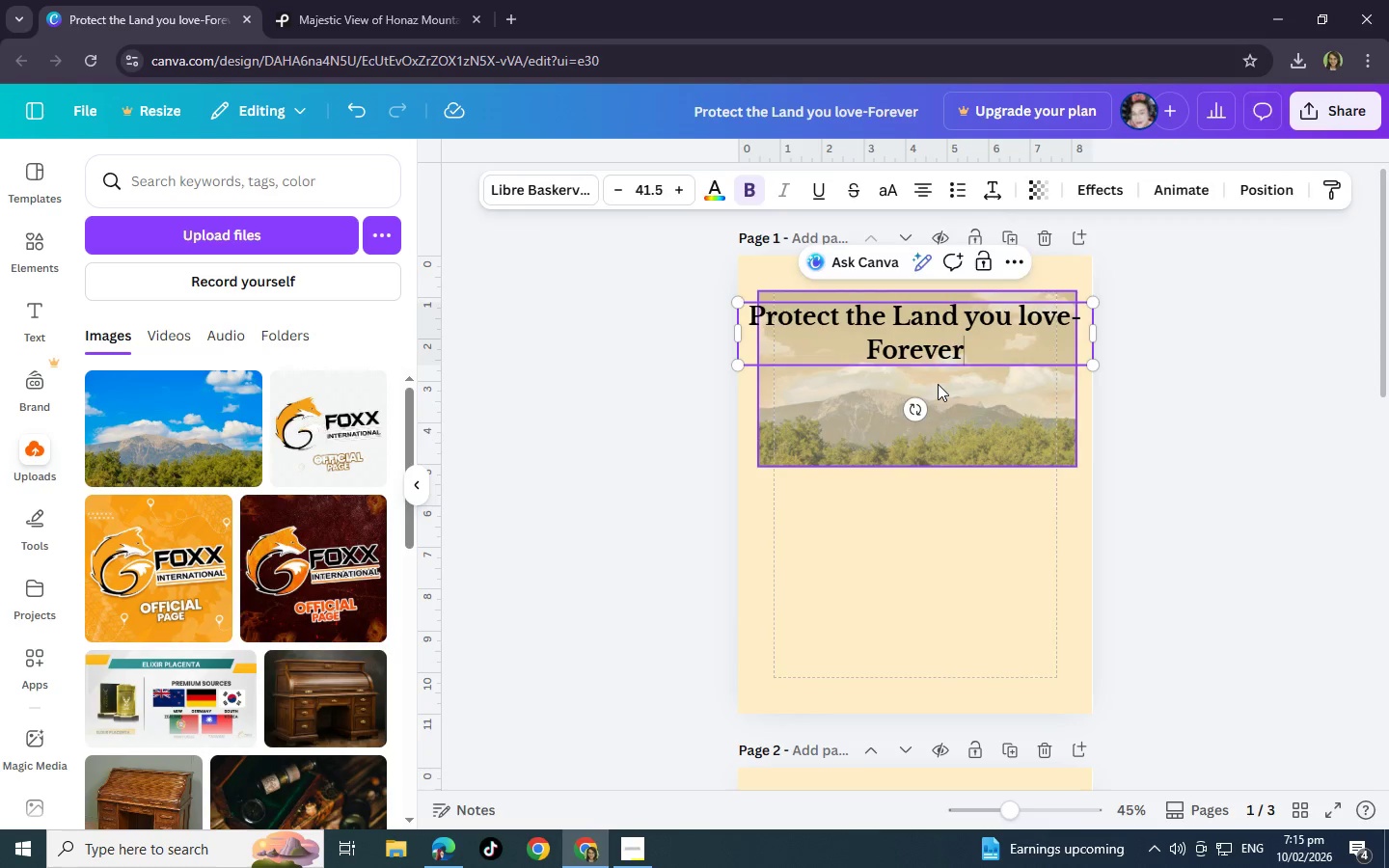 
double_click([1245, 382])
 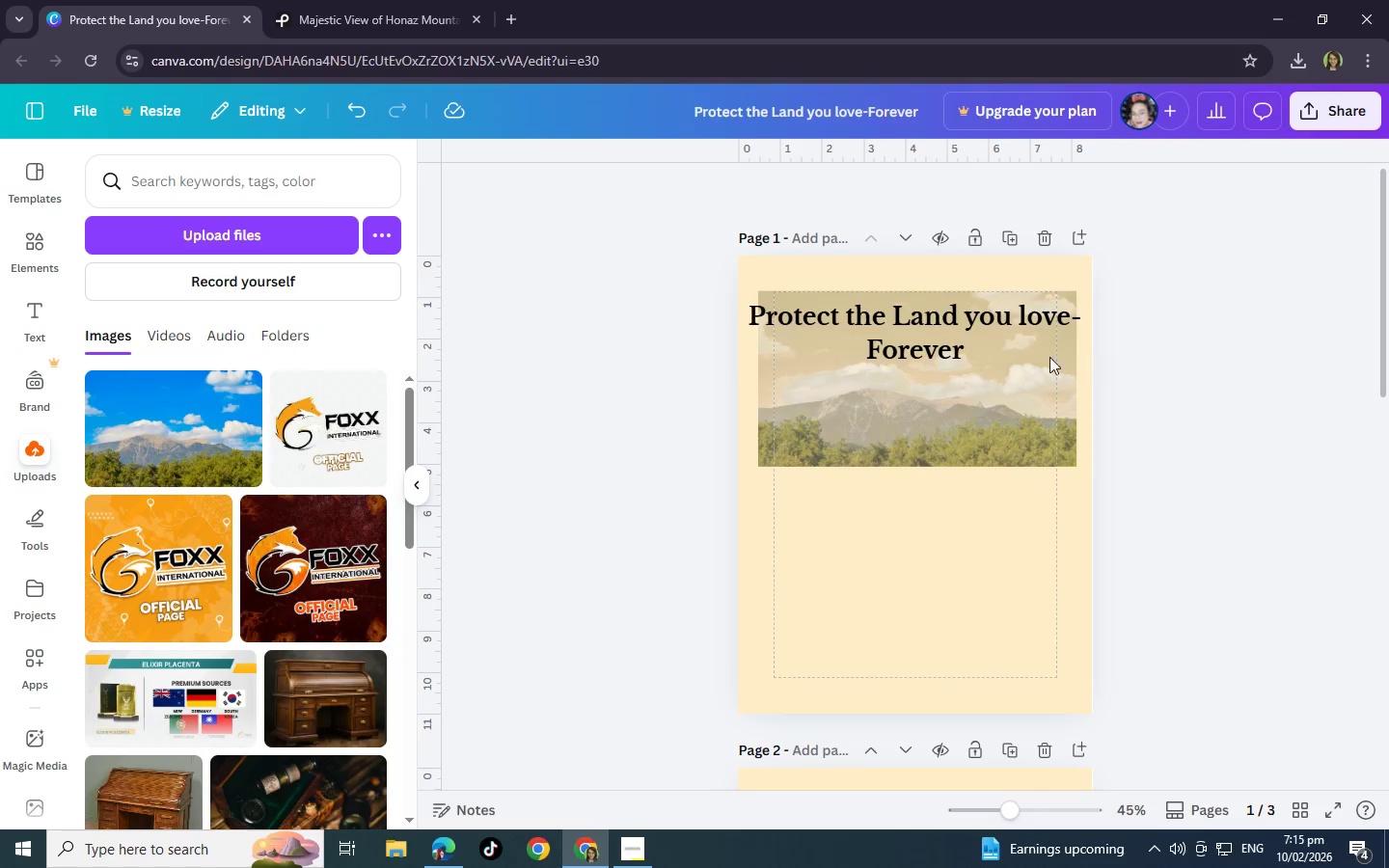 
left_click([909, 348])
 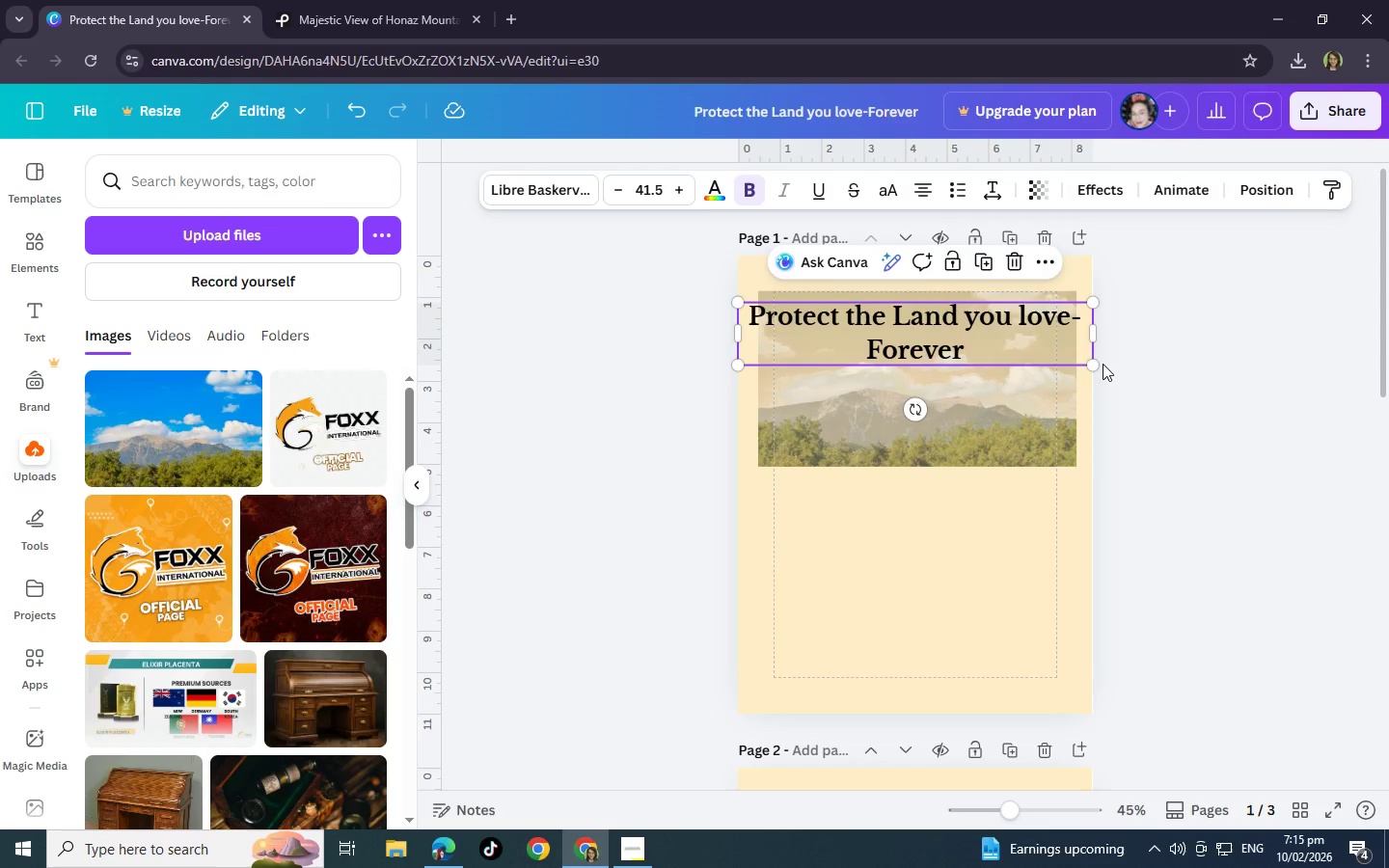 
left_click_drag(start_coordinate=[1092, 364], to_coordinate=[1058, 351])
 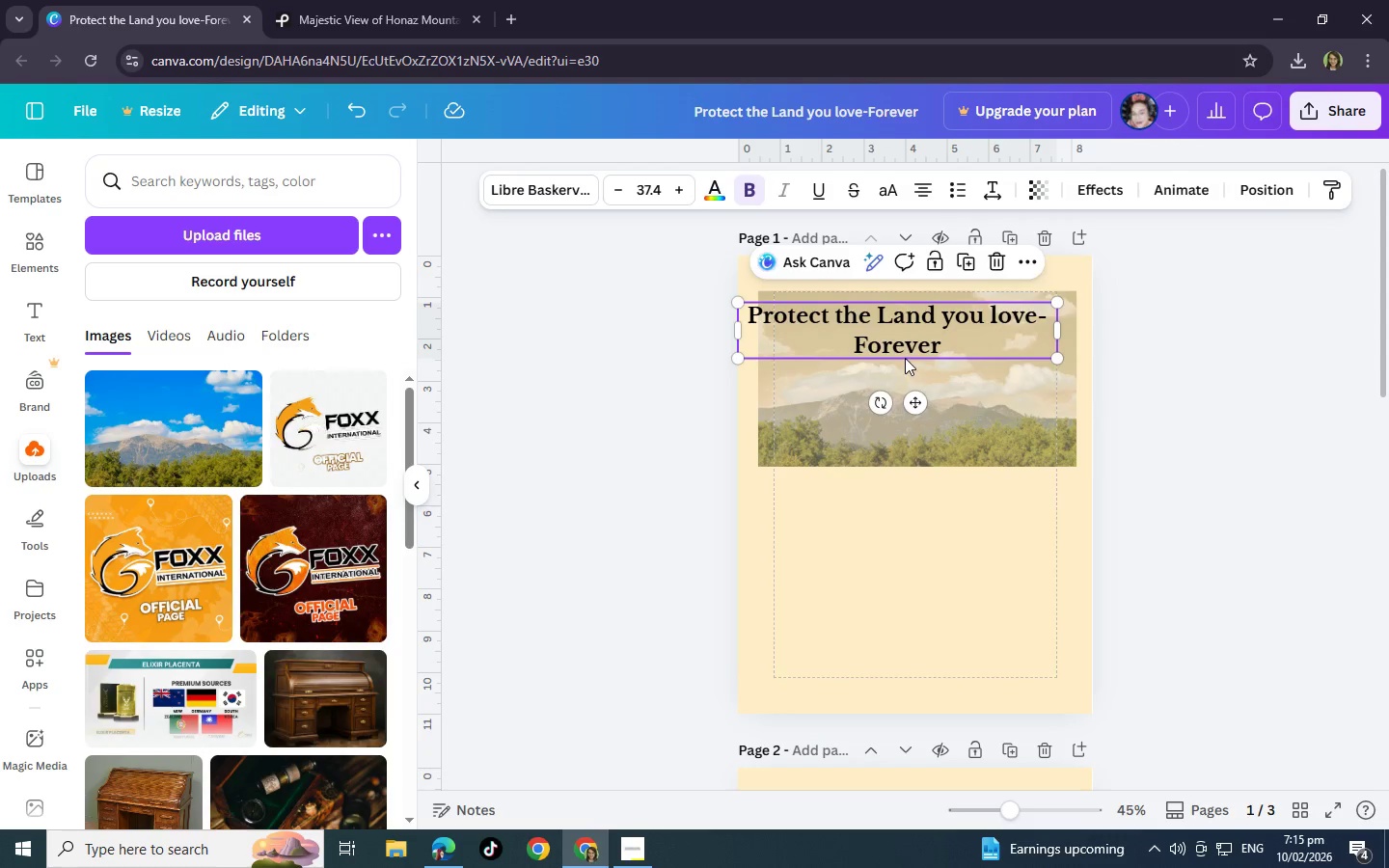 
left_click_drag(start_coordinate=[905, 358], to_coordinate=[927, 354])
 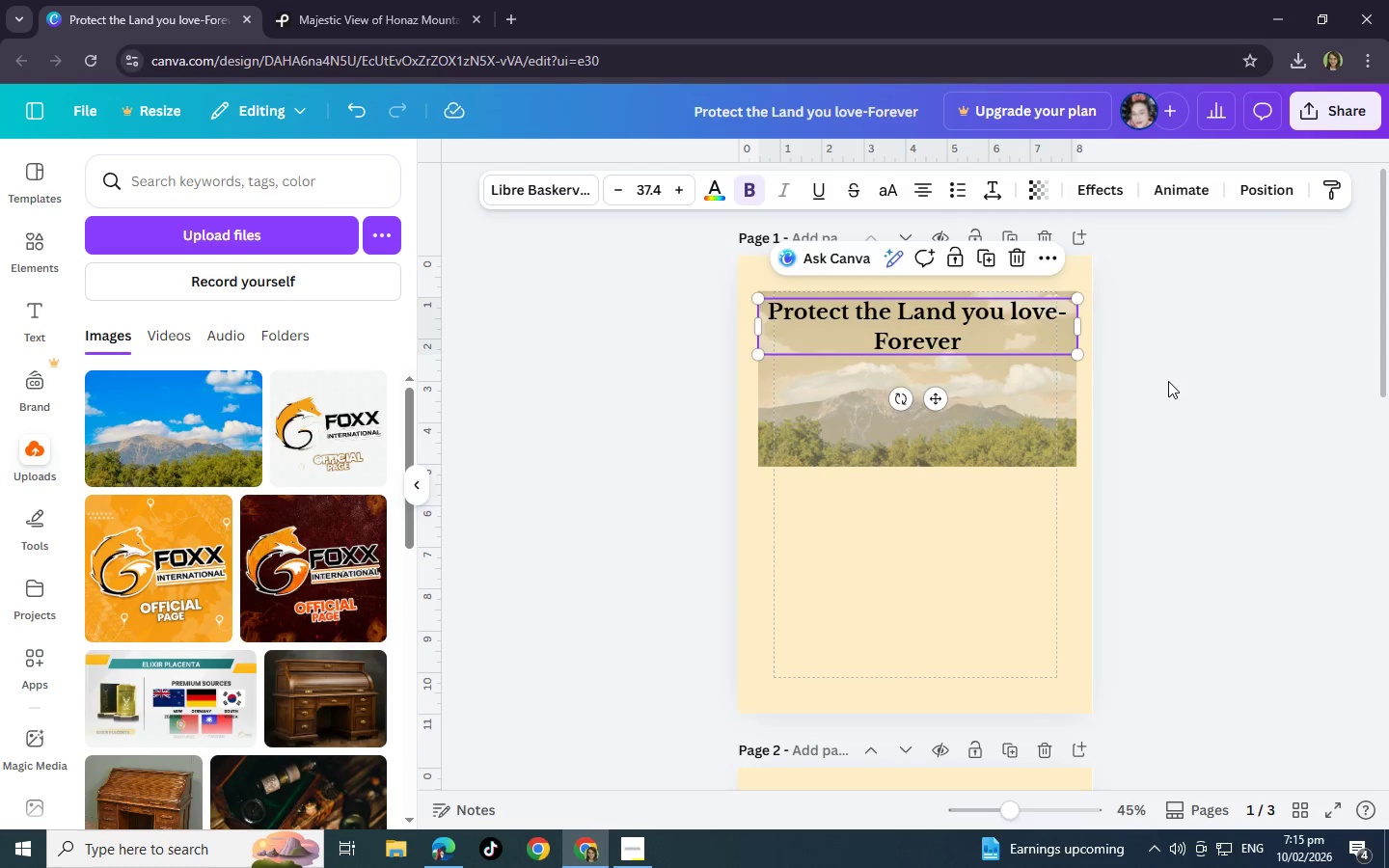 
left_click([1168, 381])
 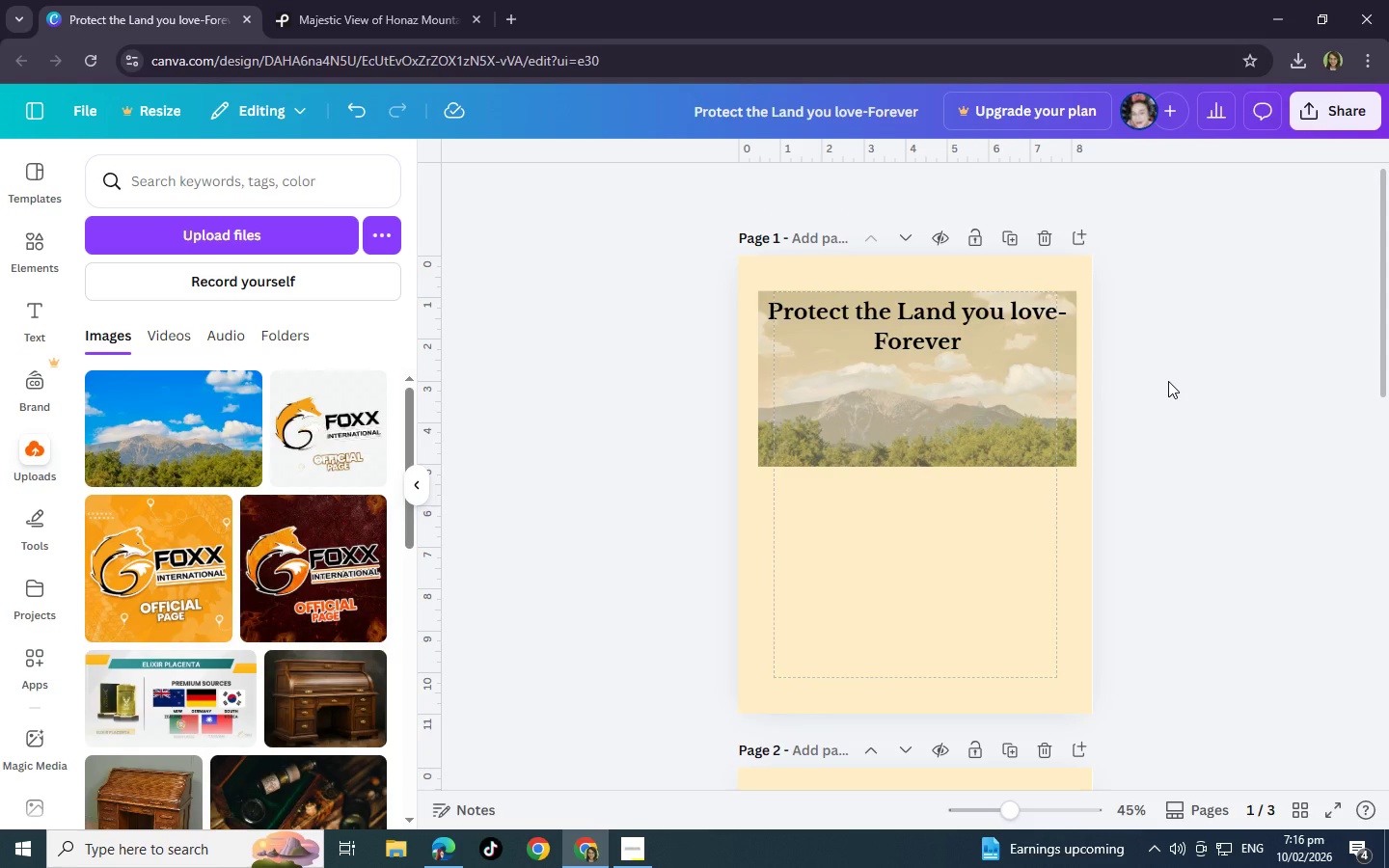 
left_click([988, 395])
 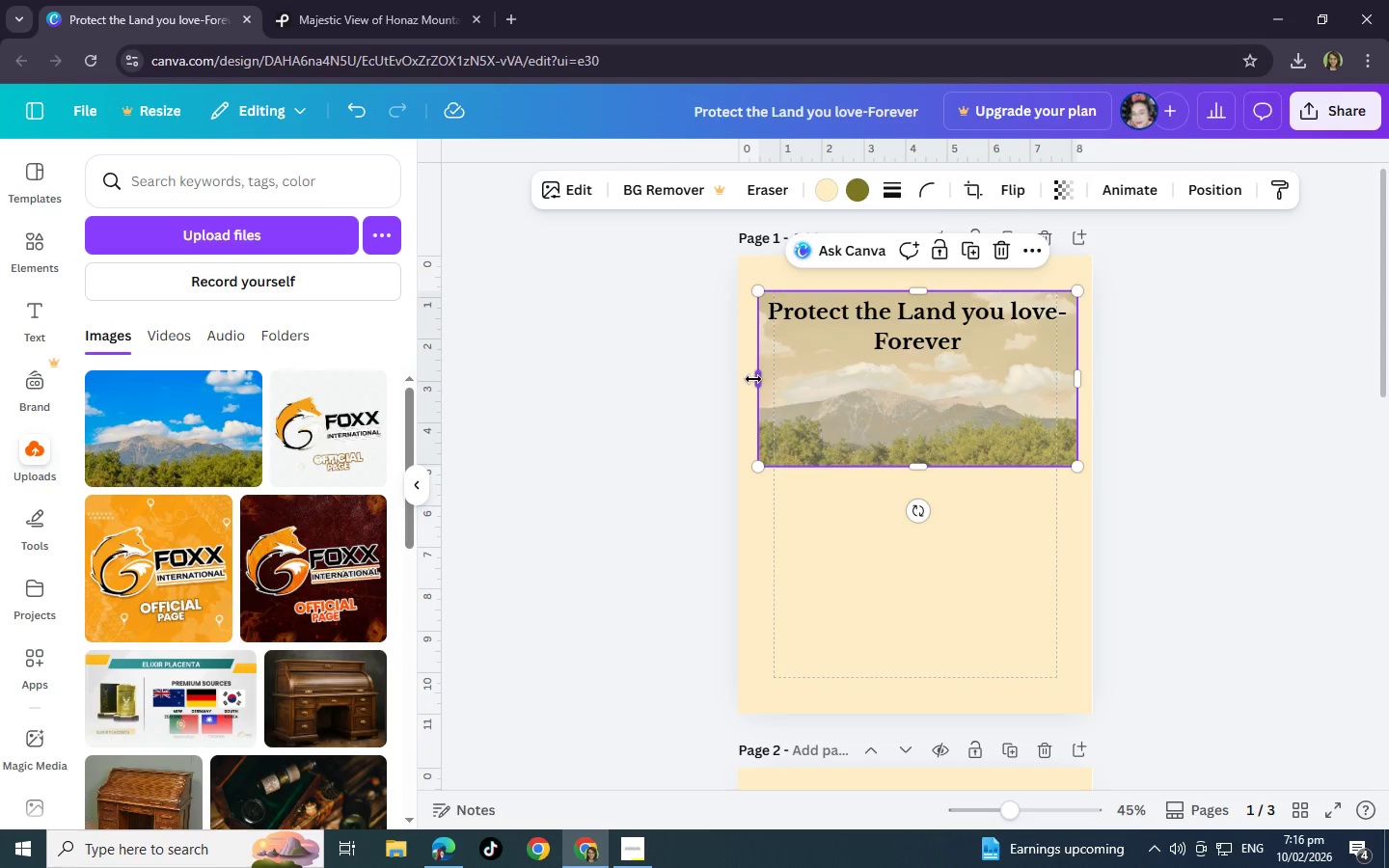 
left_click_drag(start_coordinate=[756, 379], to_coordinate=[768, 378])
 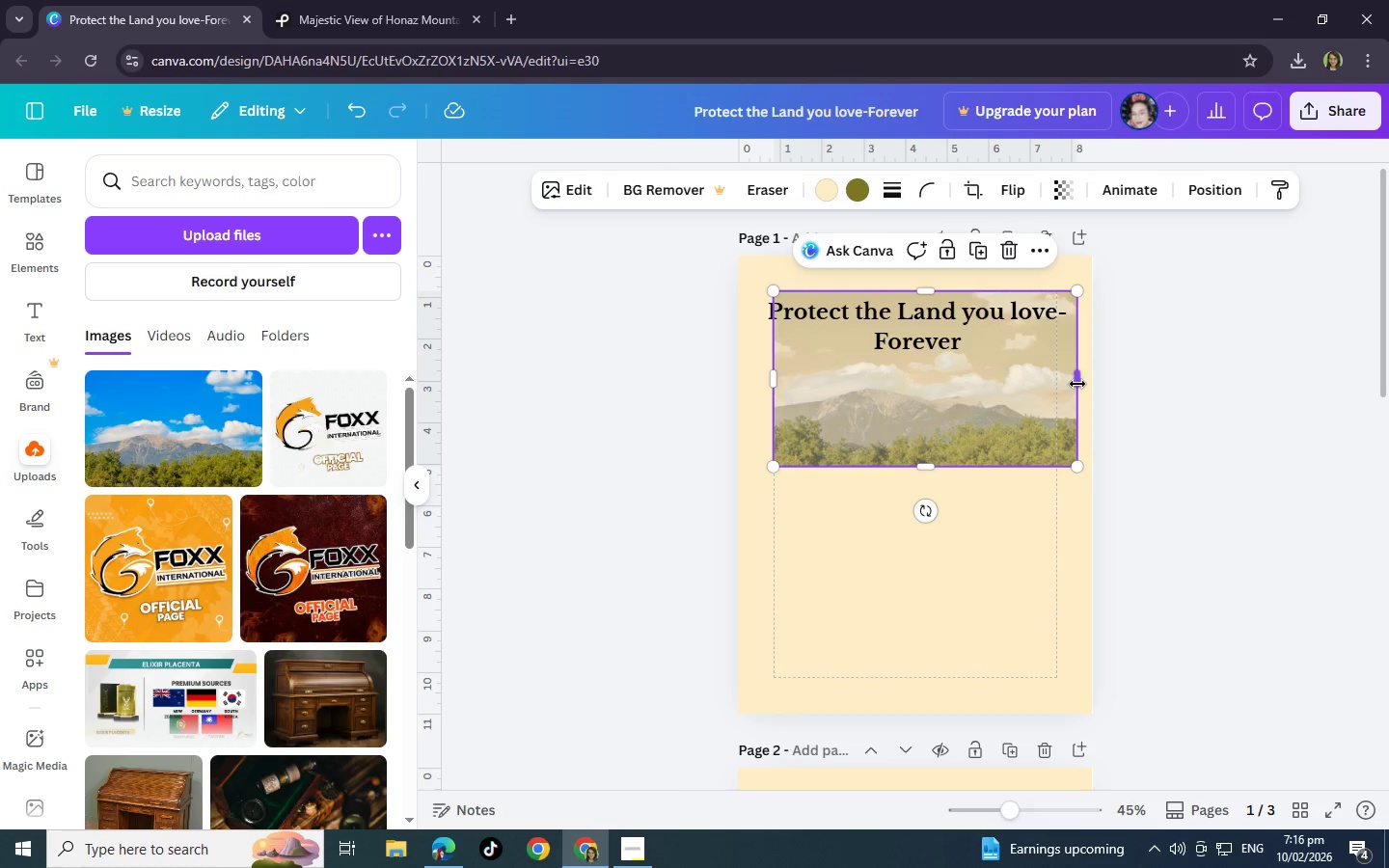 
left_click_drag(start_coordinate=[1077, 384], to_coordinate=[1058, 381])
 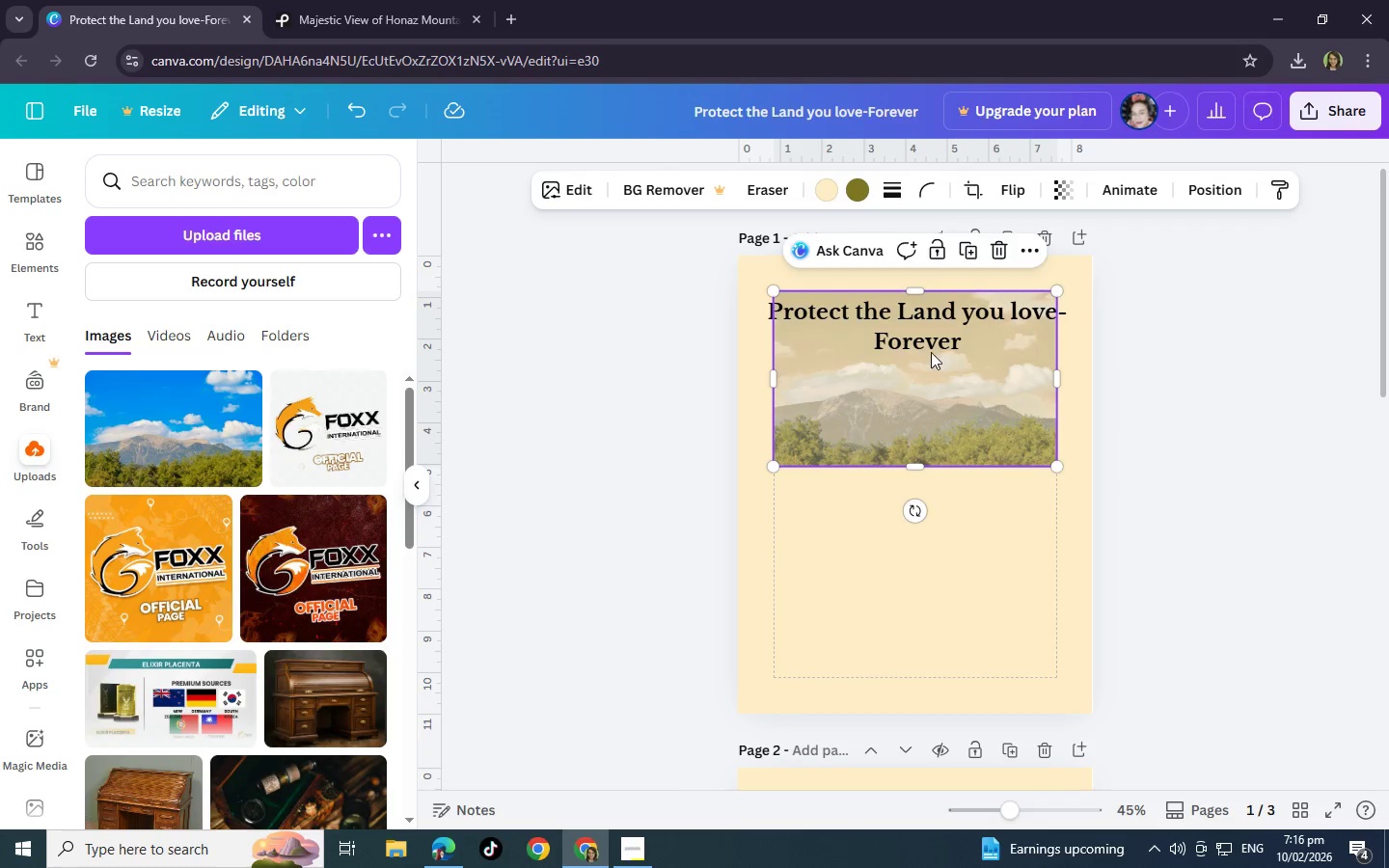 
left_click([892, 339])
 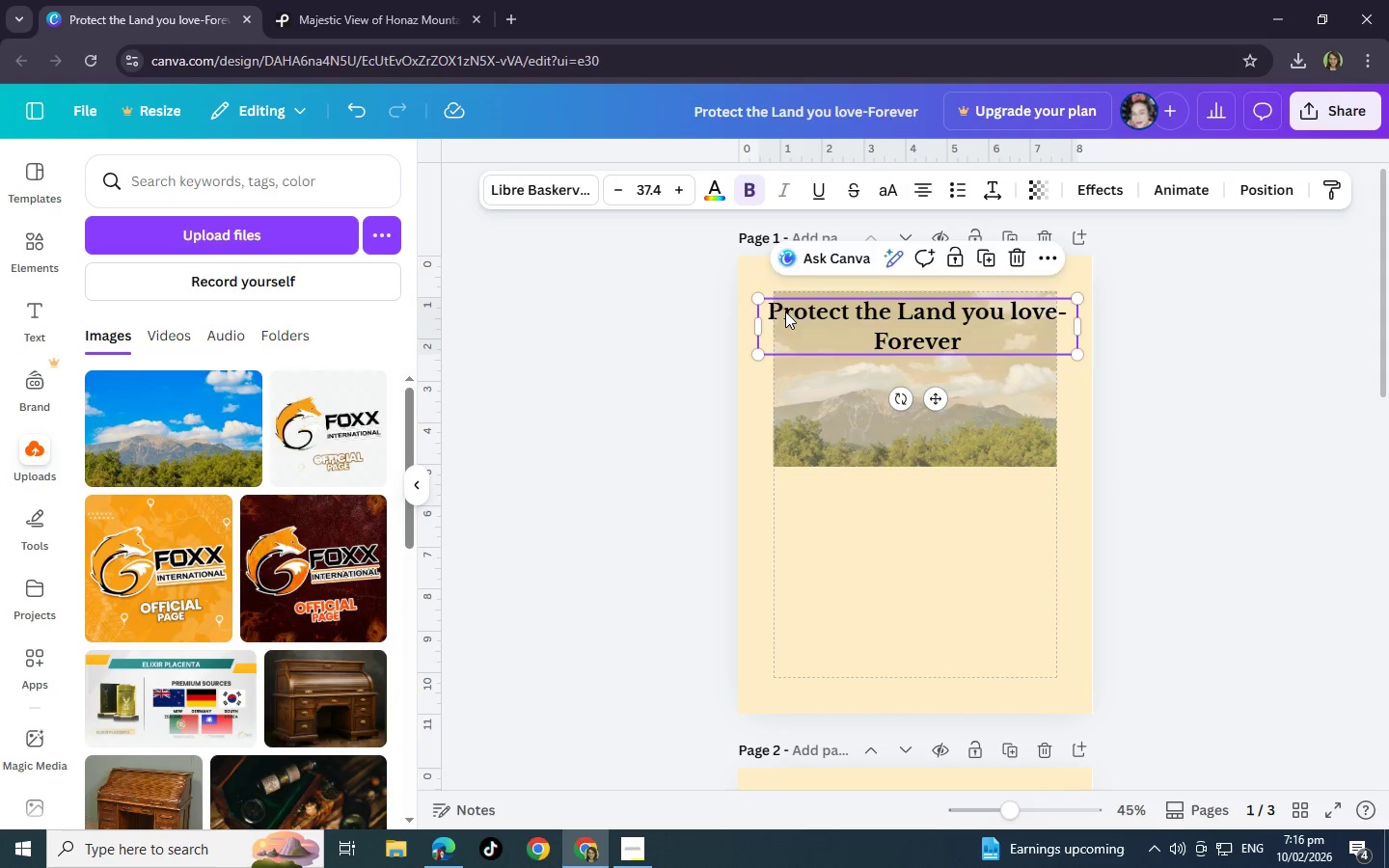 
left_click([782, 312])
 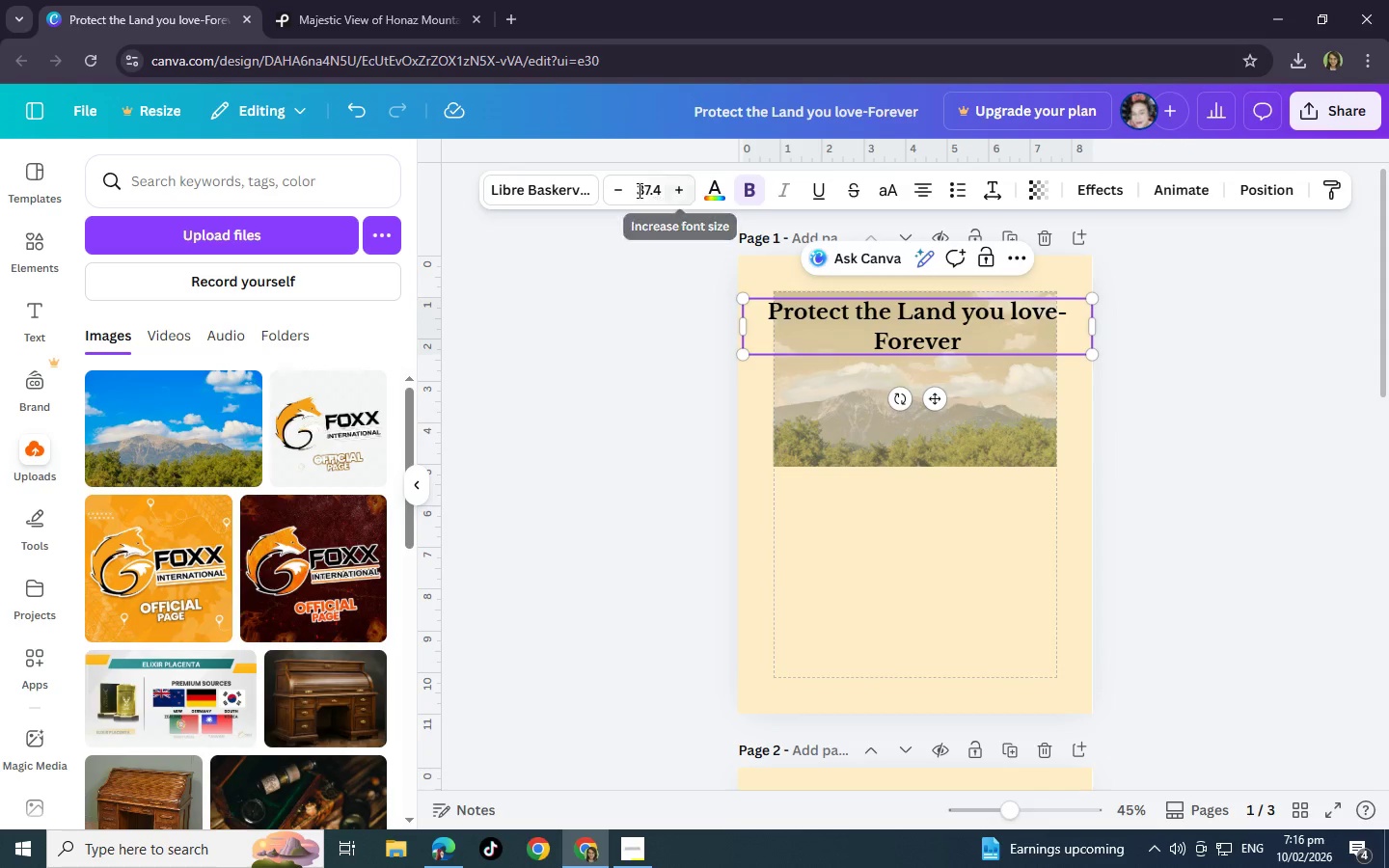 
left_click([617, 192])
 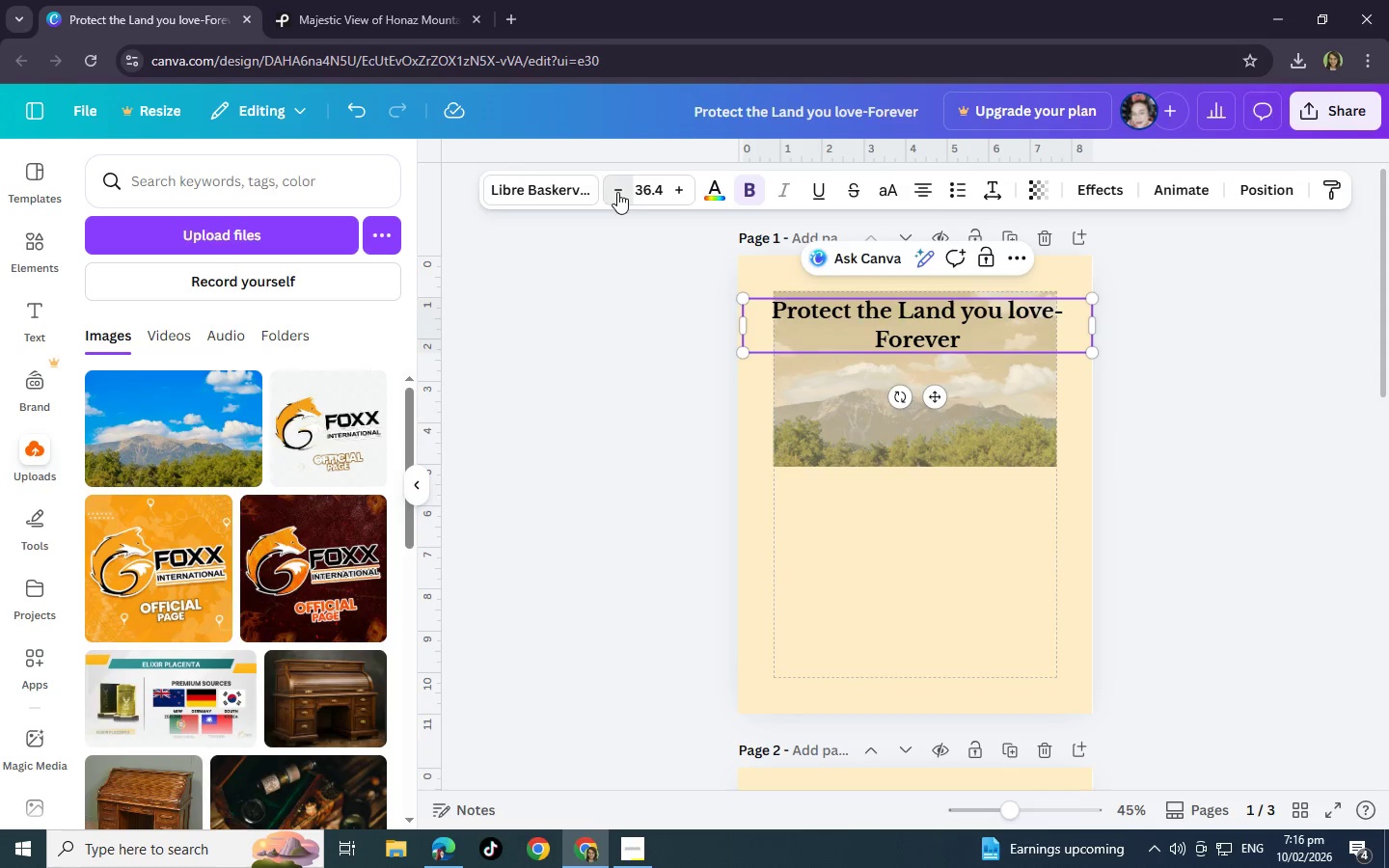 
double_click([617, 192])
 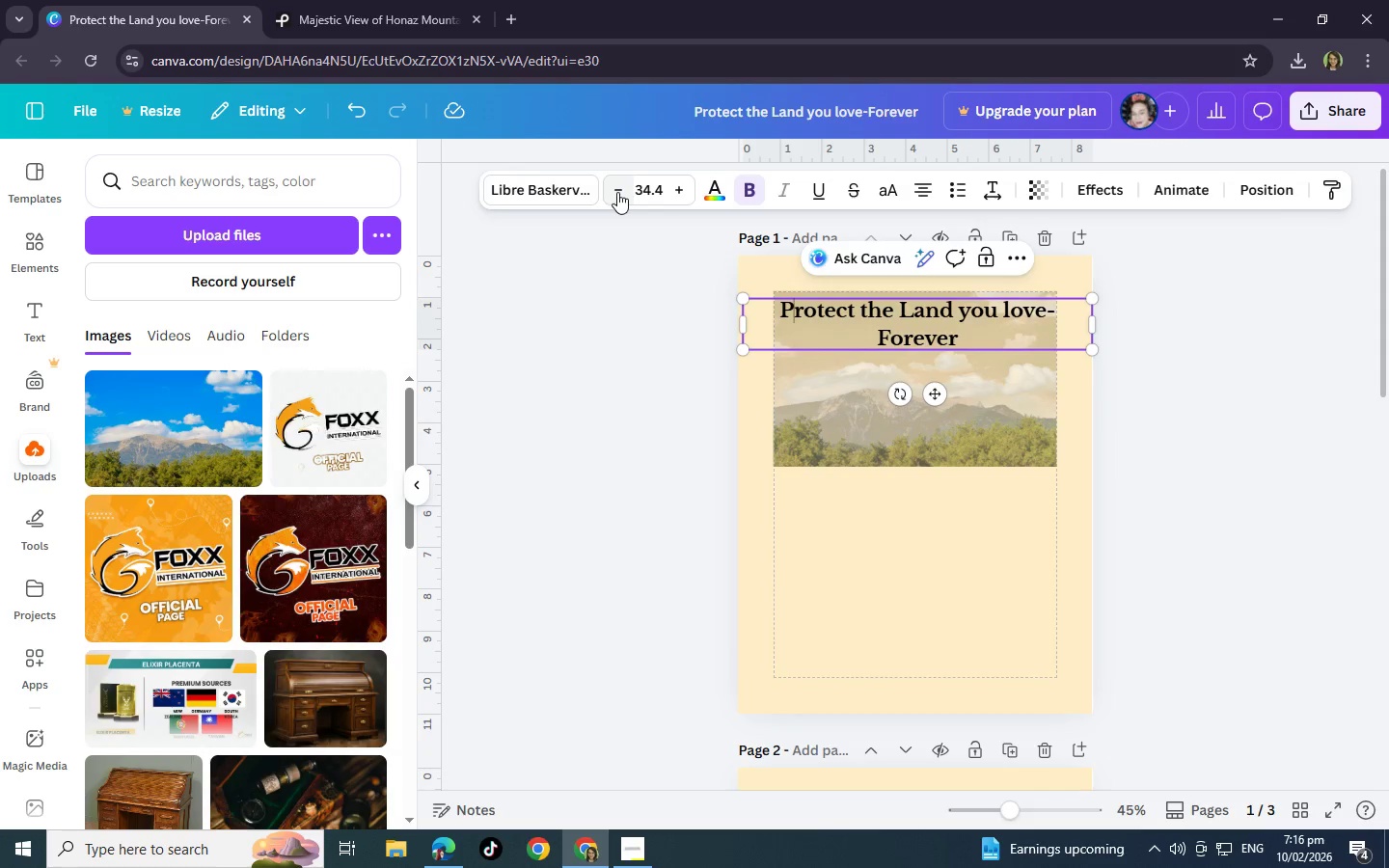 
triple_click([617, 192])
 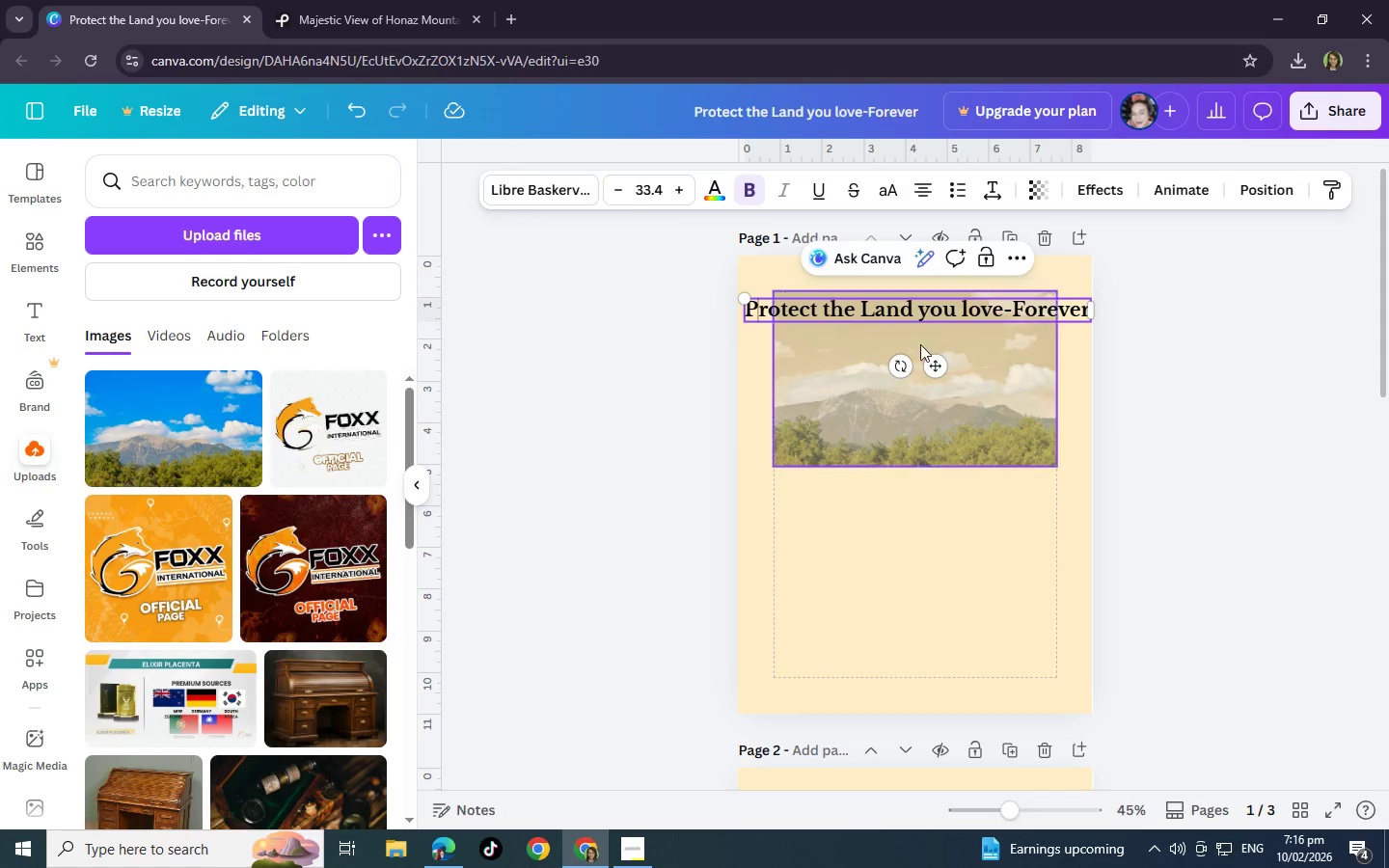 
left_click([978, 315])
 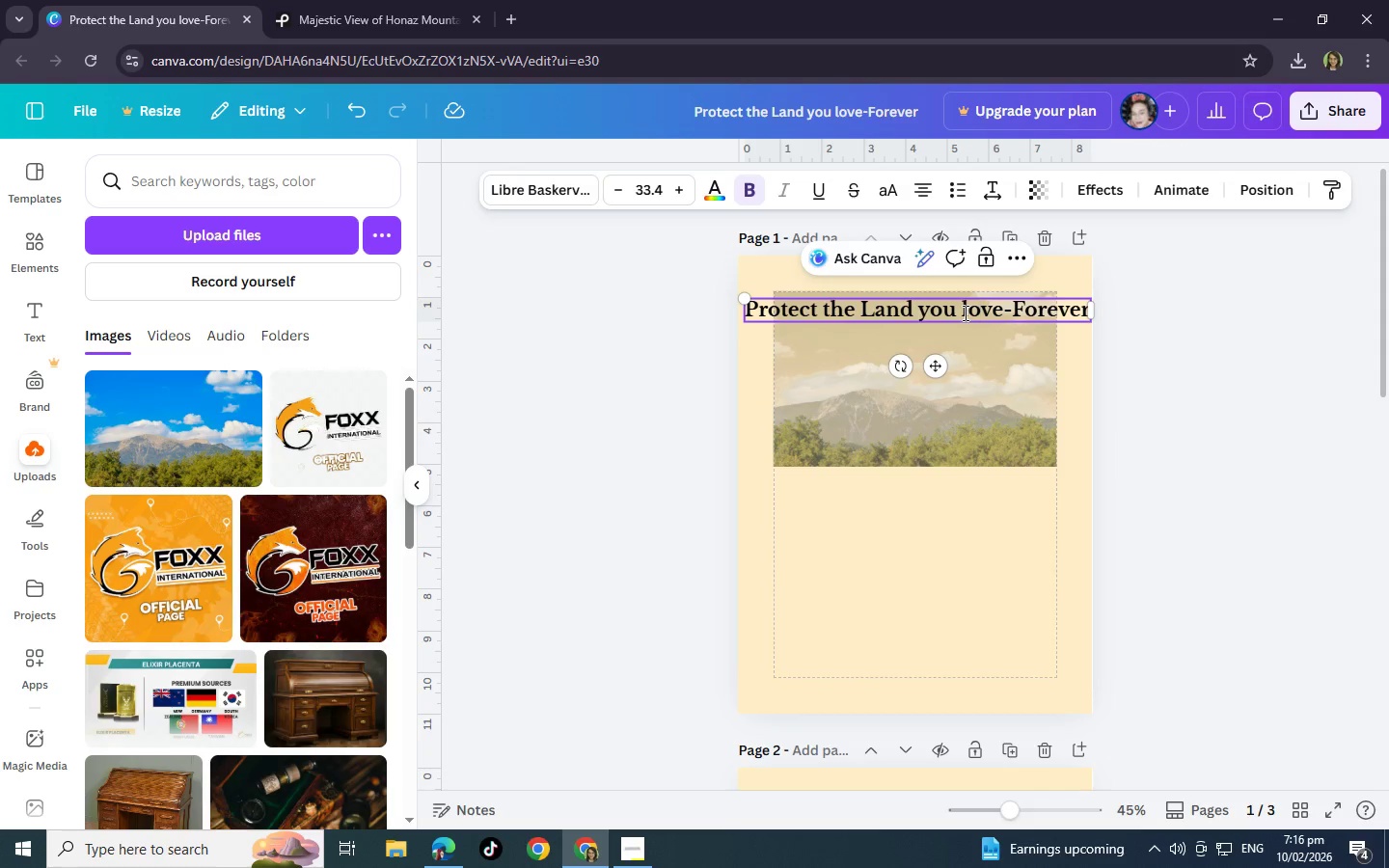 
left_click([964, 312])
 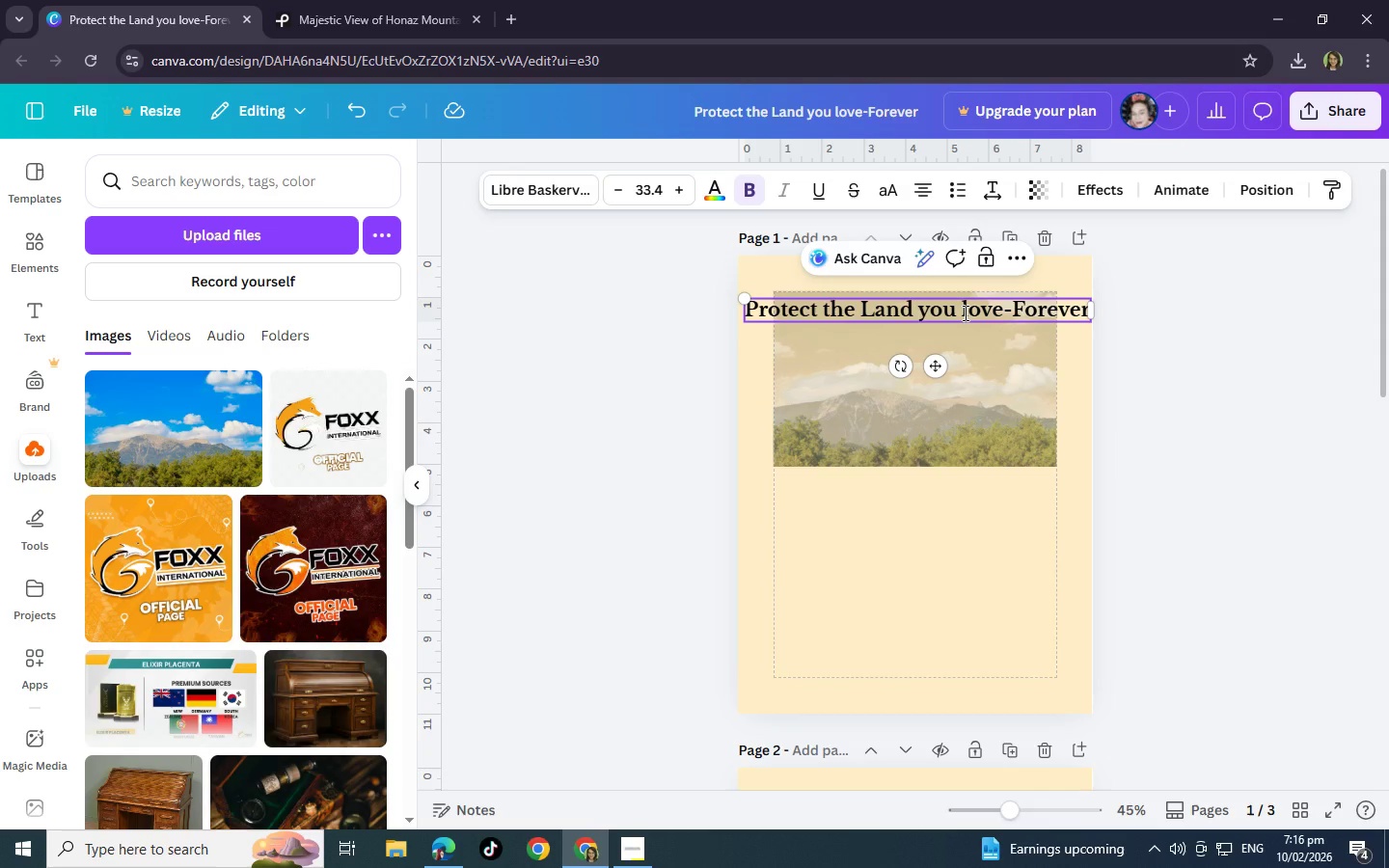 
key(Enter)
 